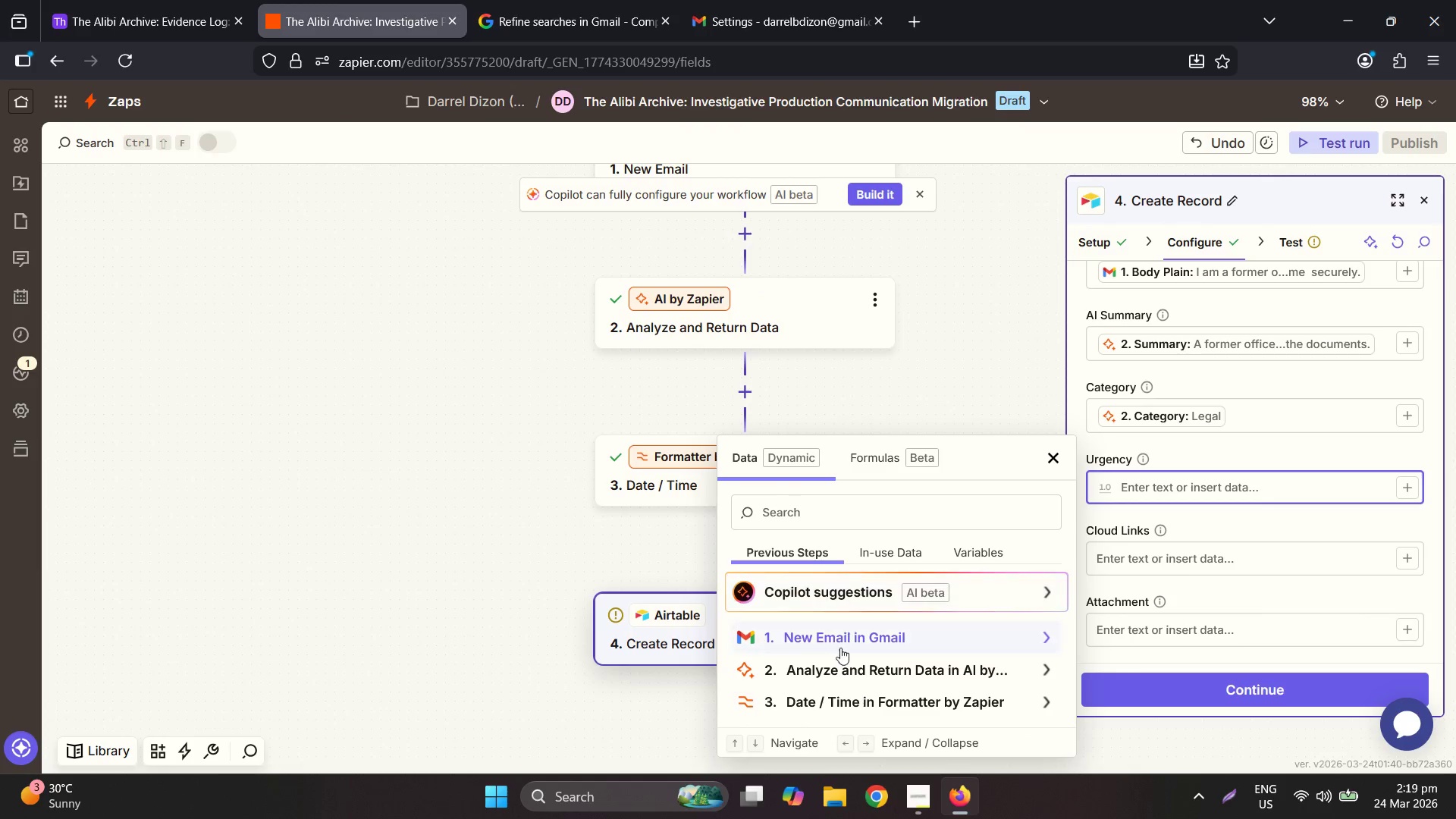 
scroll: coordinate [918, 425], scroll_direction: up, amount: 6.0
 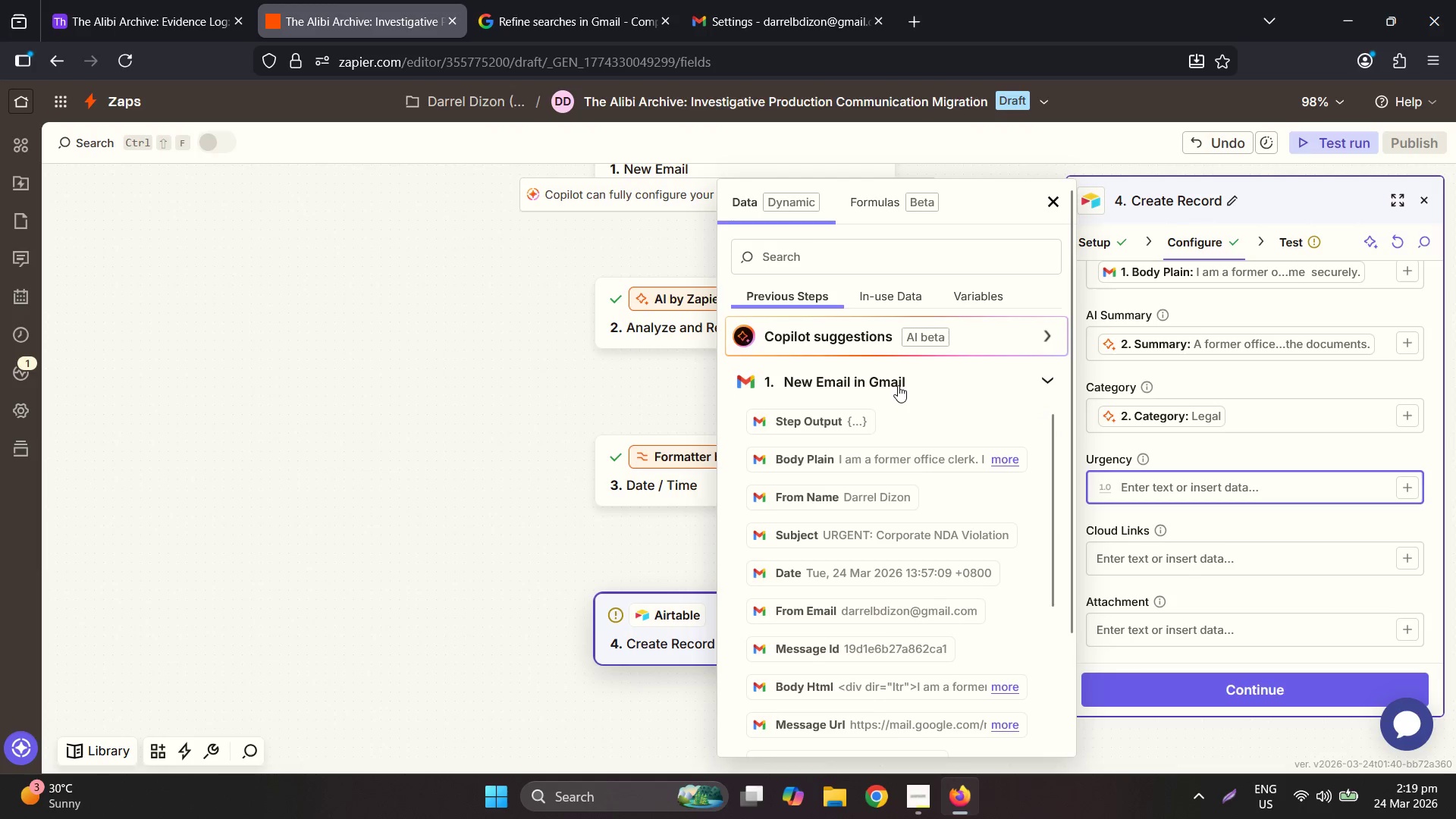 
left_click([841, 662])
 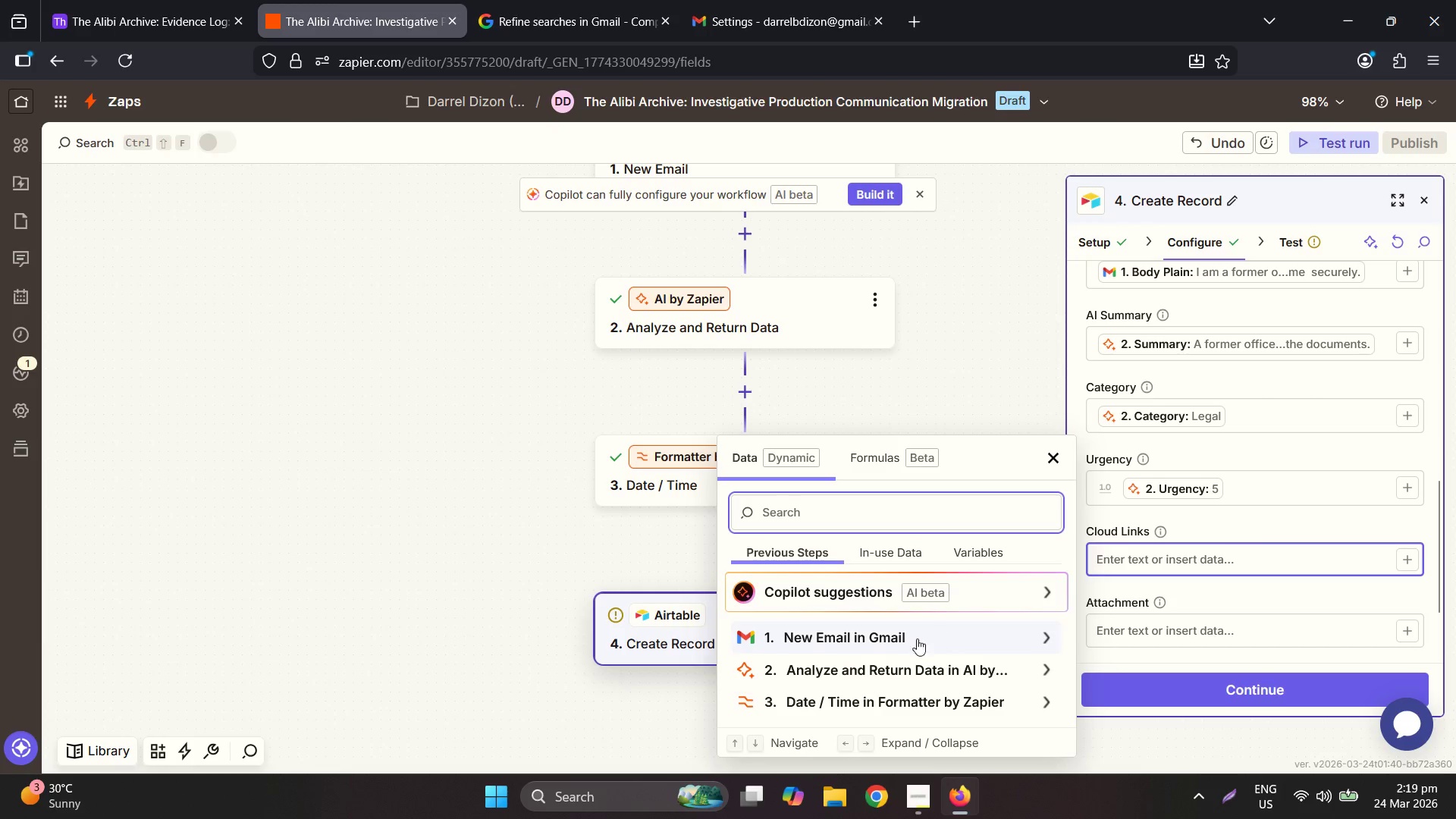 
wait(5.8)
 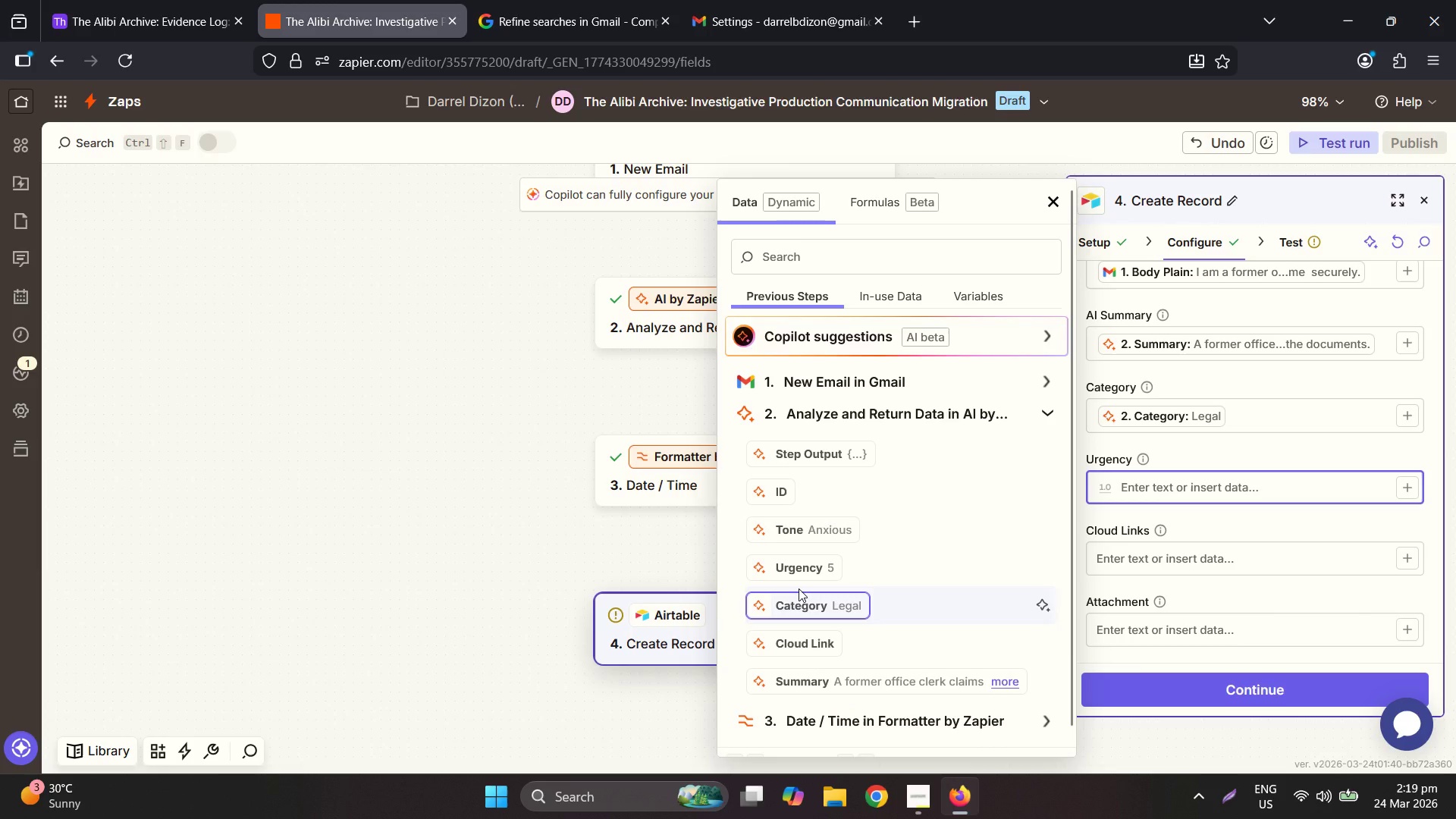 
left_click_drag(start_coordinate=[919, 631], to_coordinate=[919, 661])
 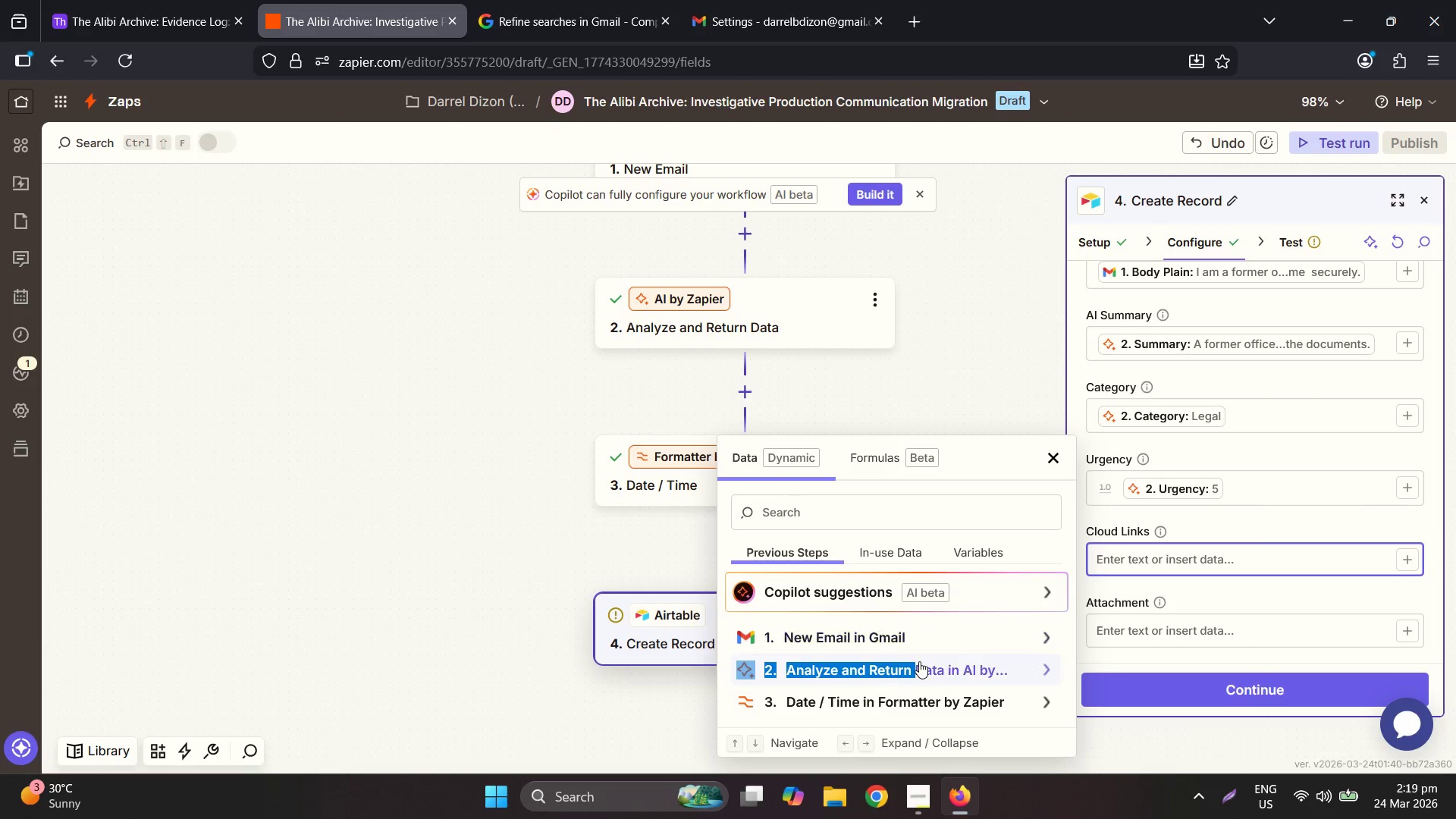 
left_click([919, 661])
 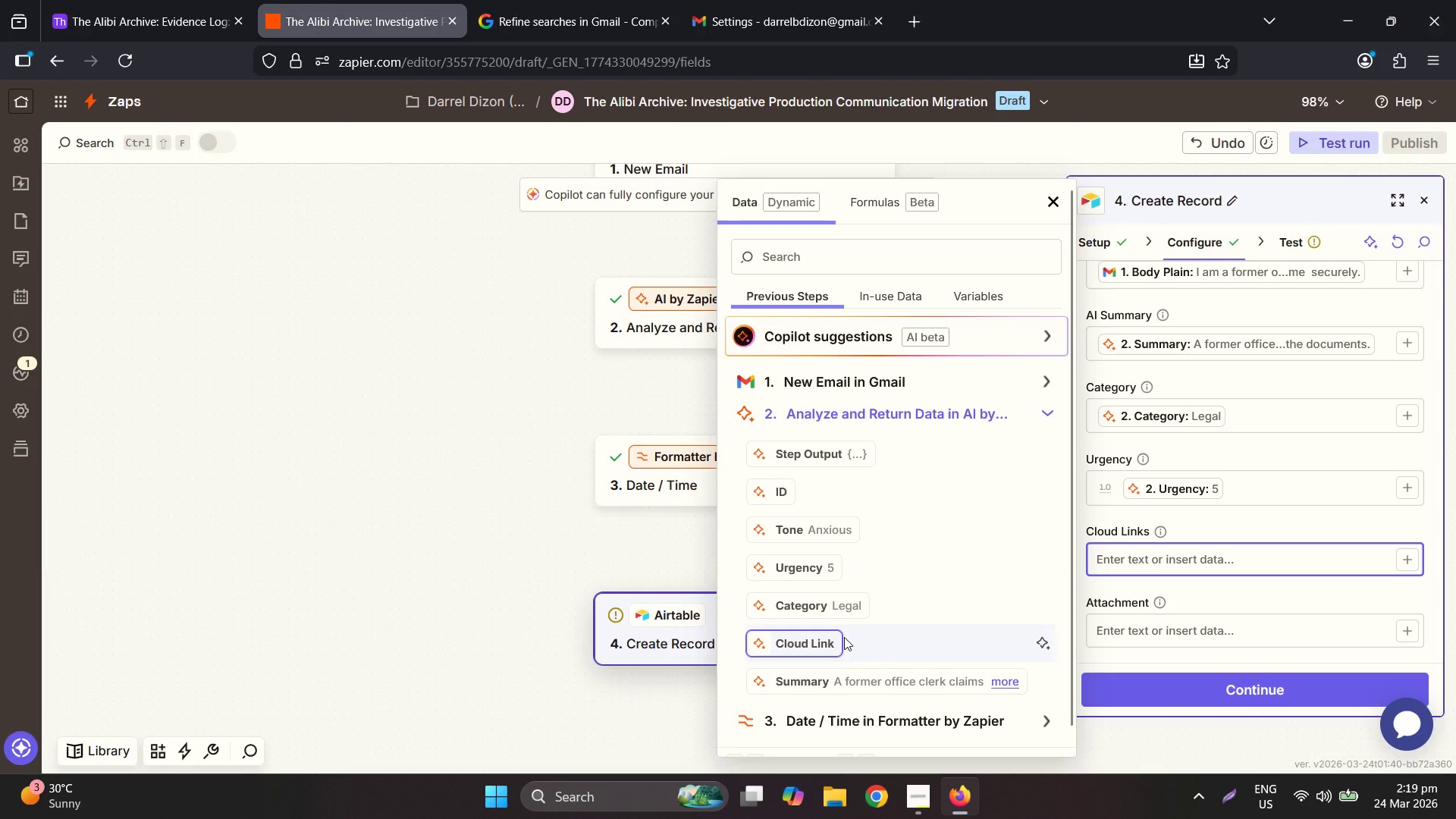 
left_click([824, 639])
 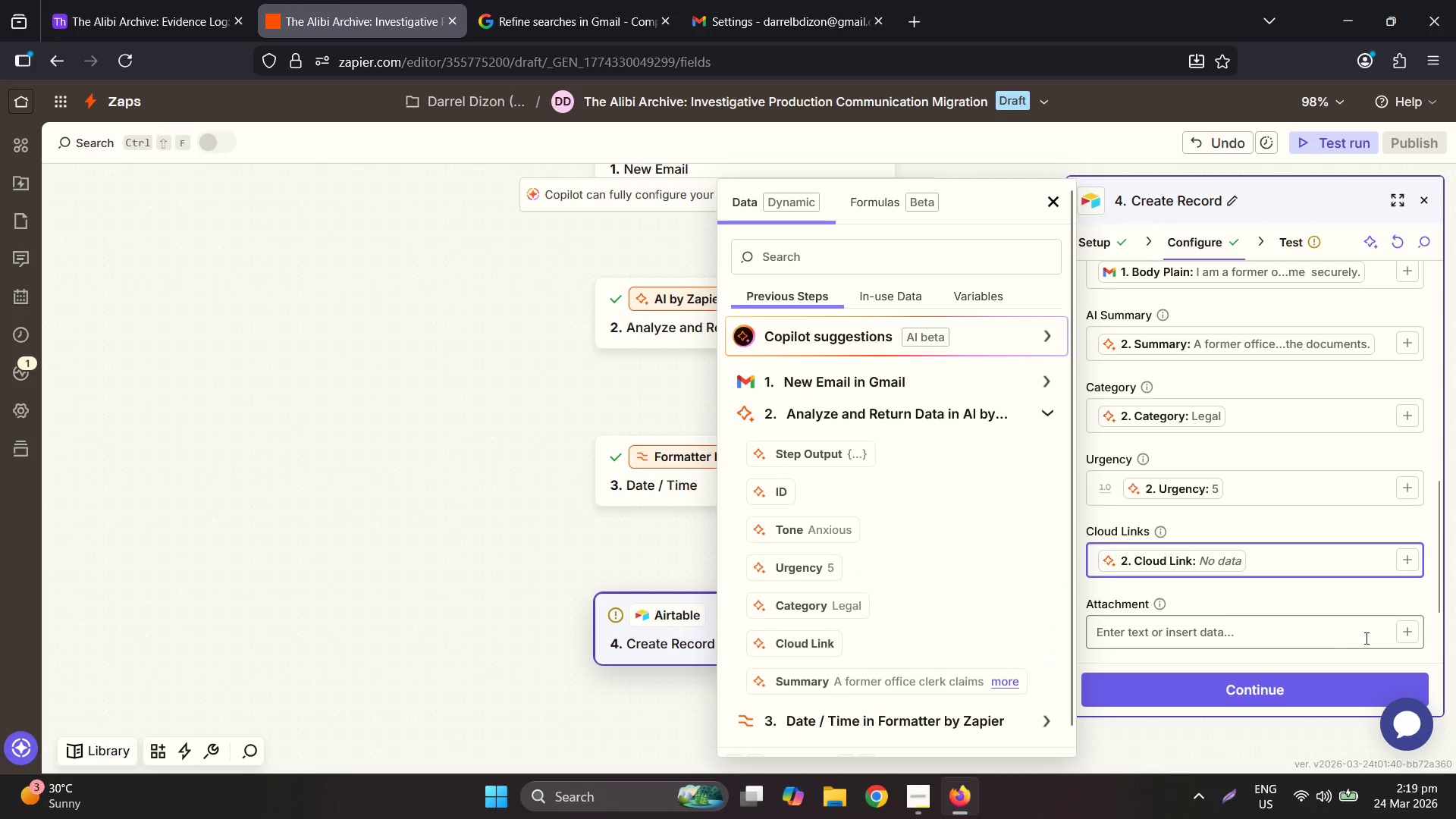 
left_click([1401, 628])
 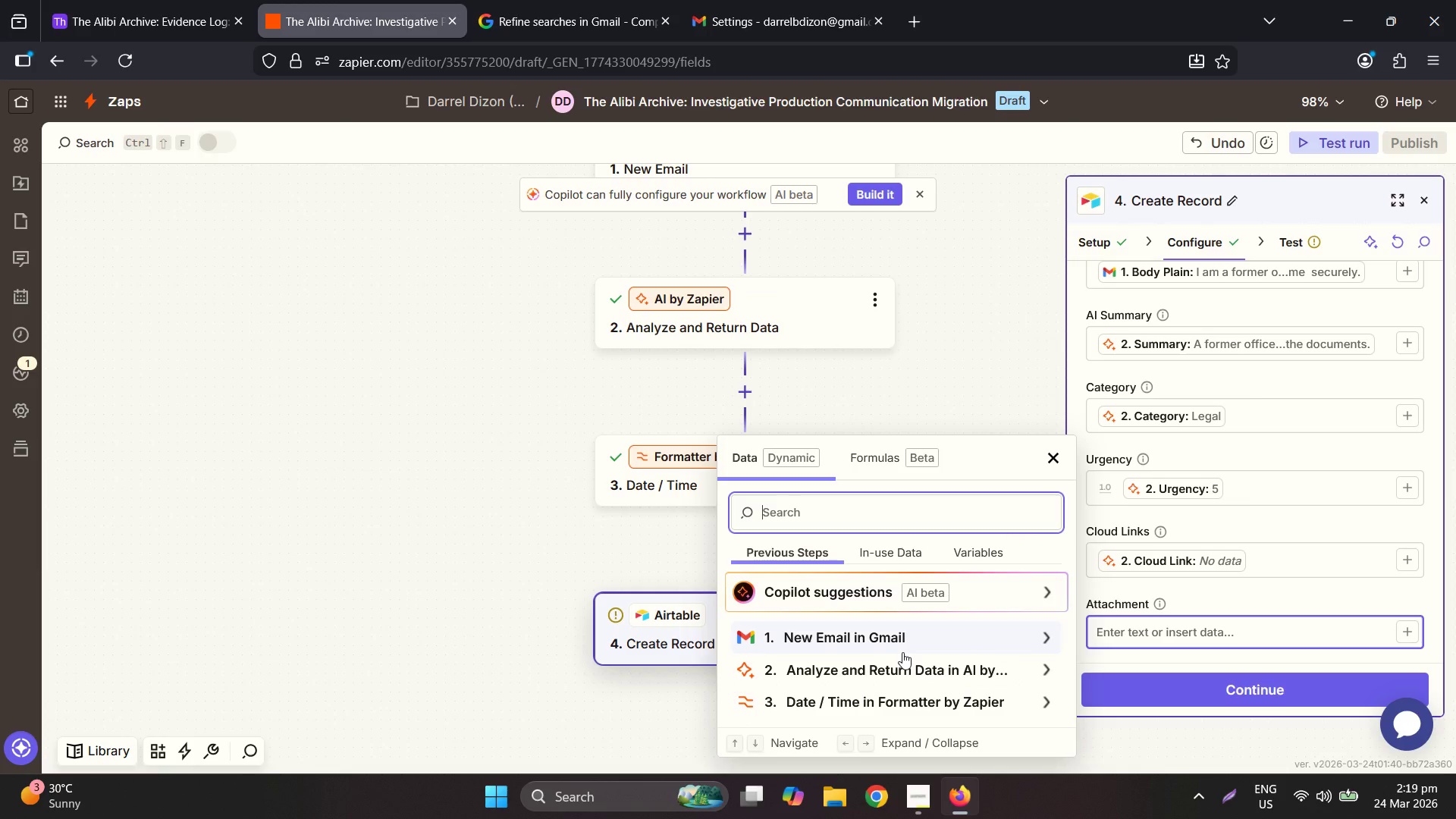 
wait(5.11)
 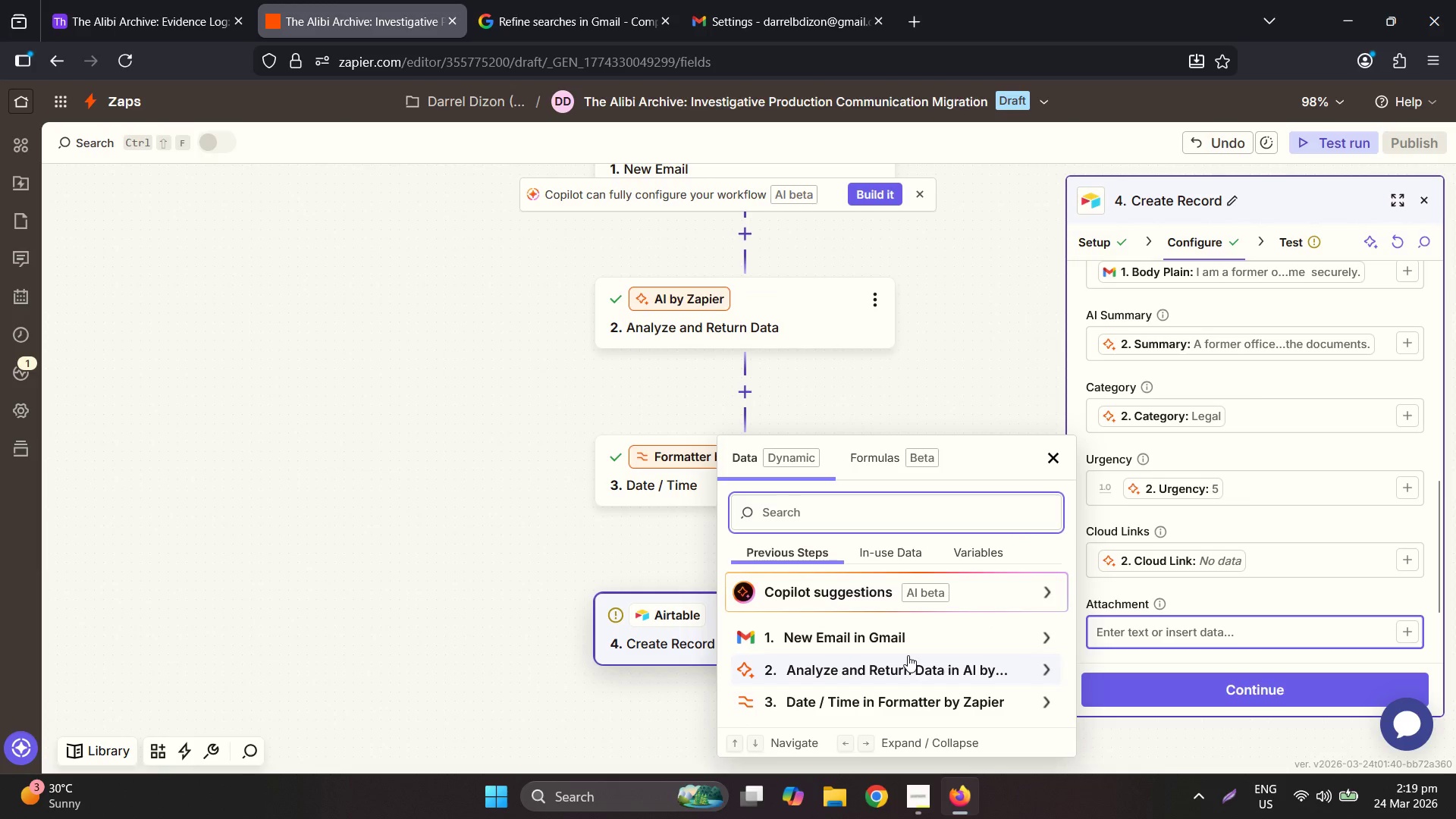 
left_click([1024, 632])
 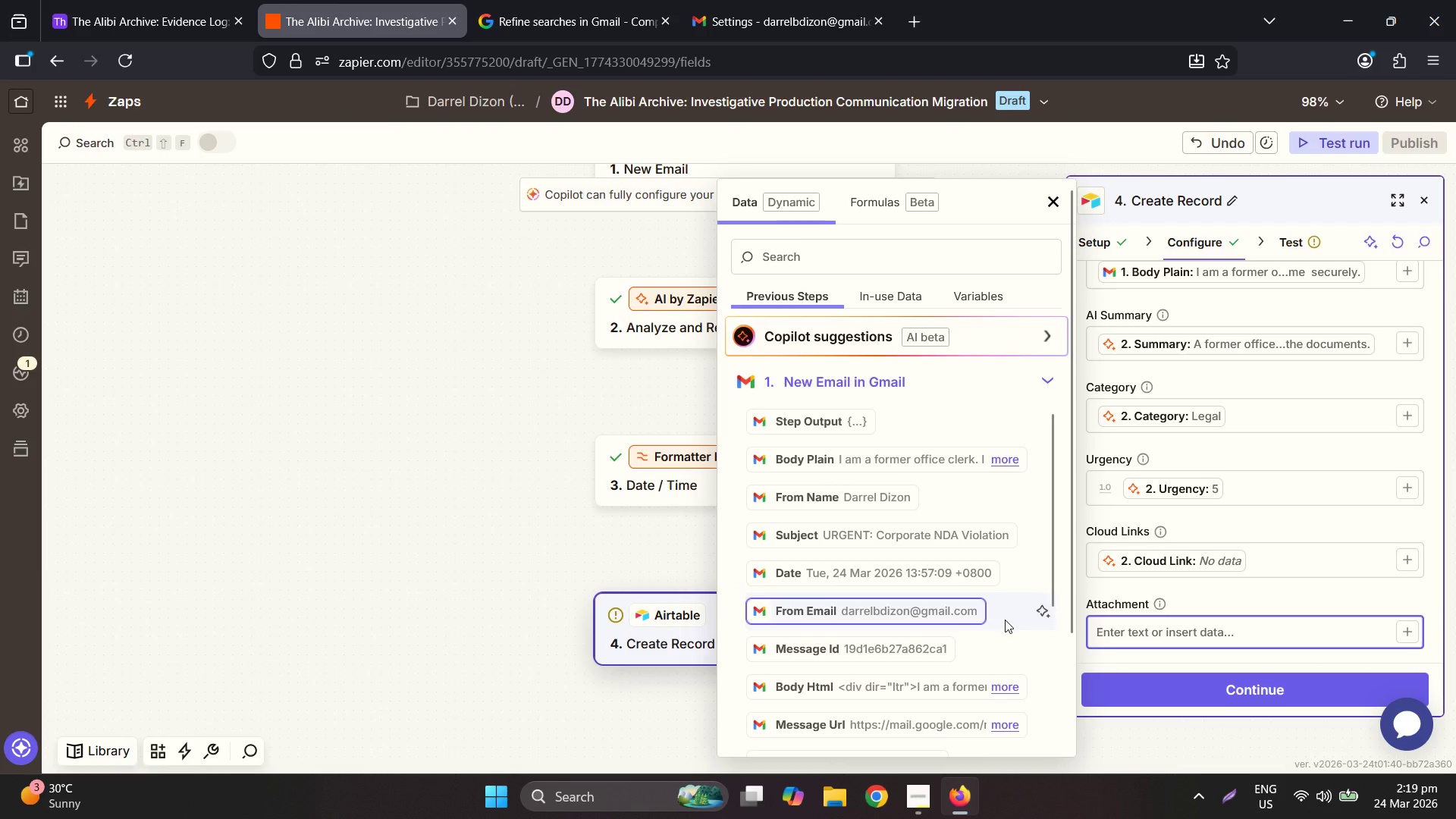 
scroll: coordinate [1005, 620], scroll_direction: down, amount: 3.0
 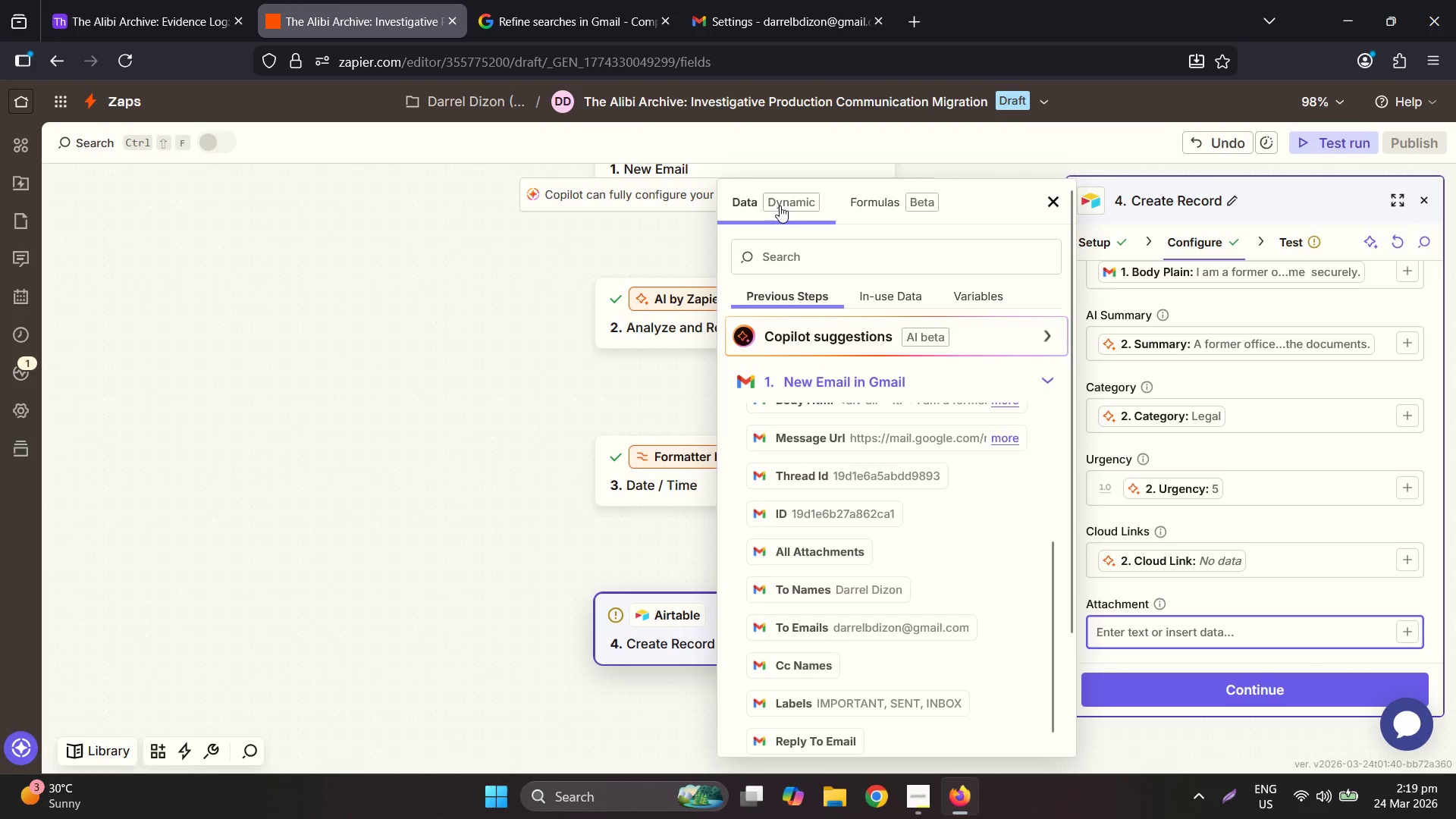 
left_click([793, 243])
 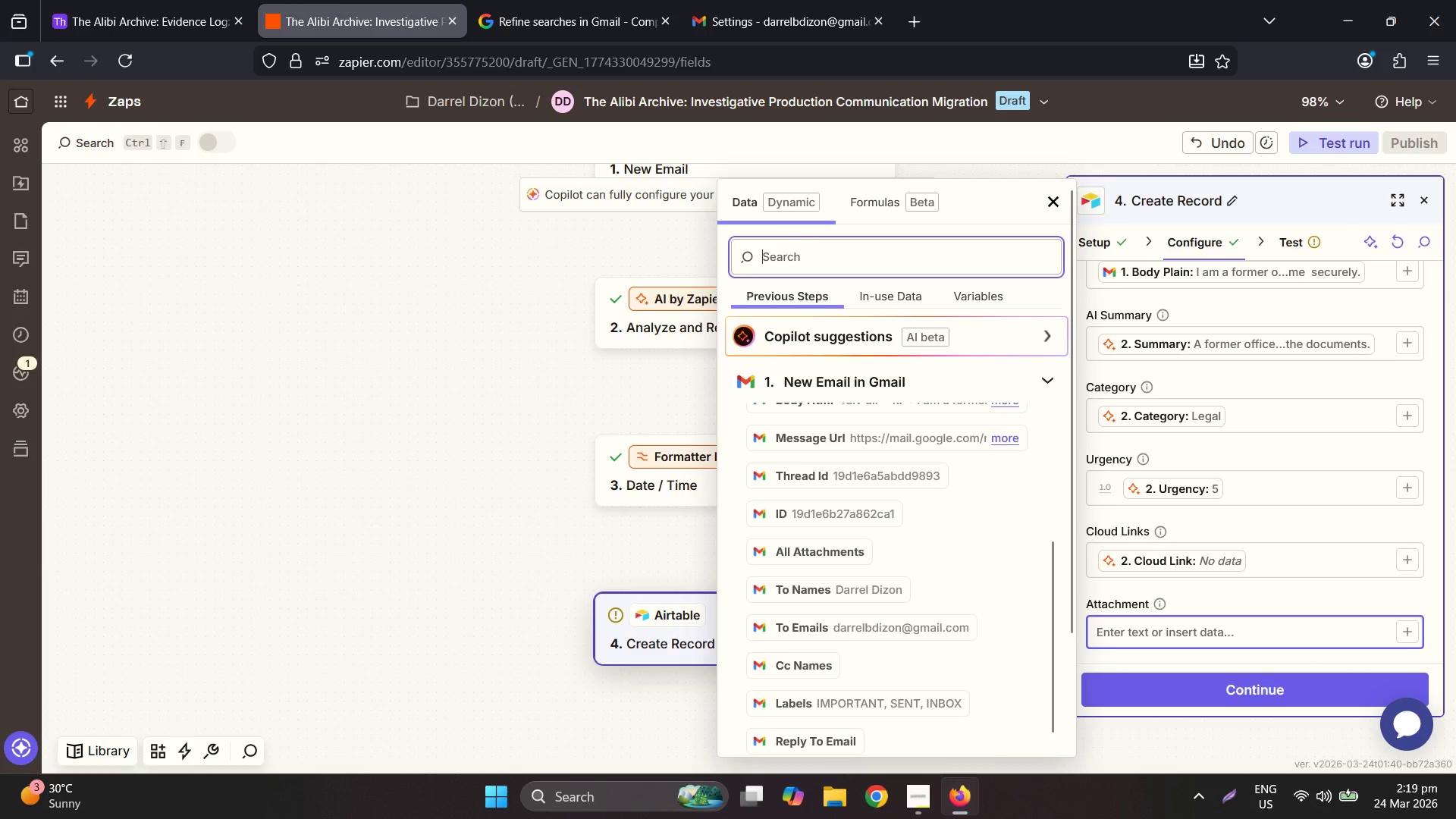 
type(atta)
 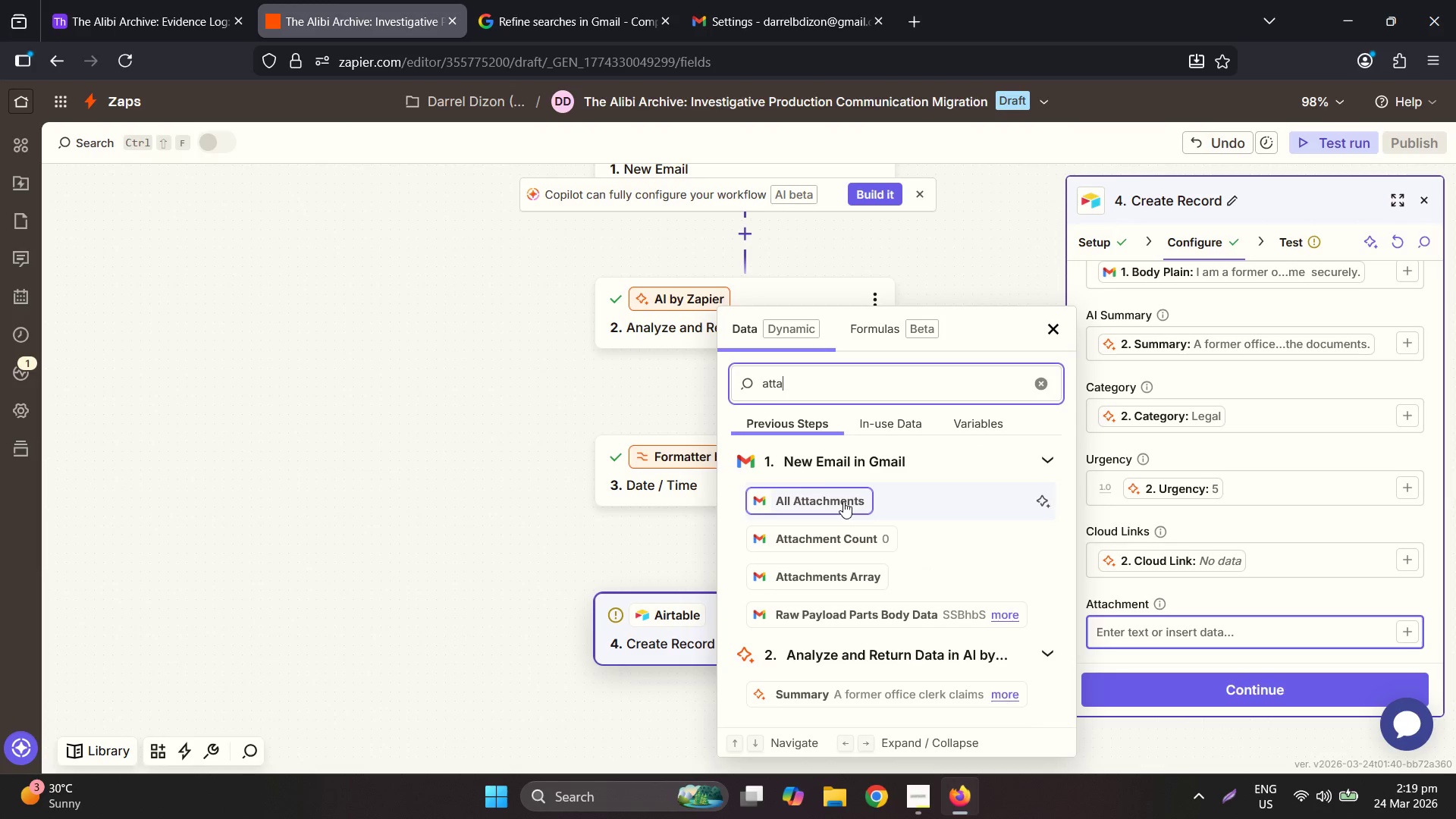 
left_click([843, 501])
 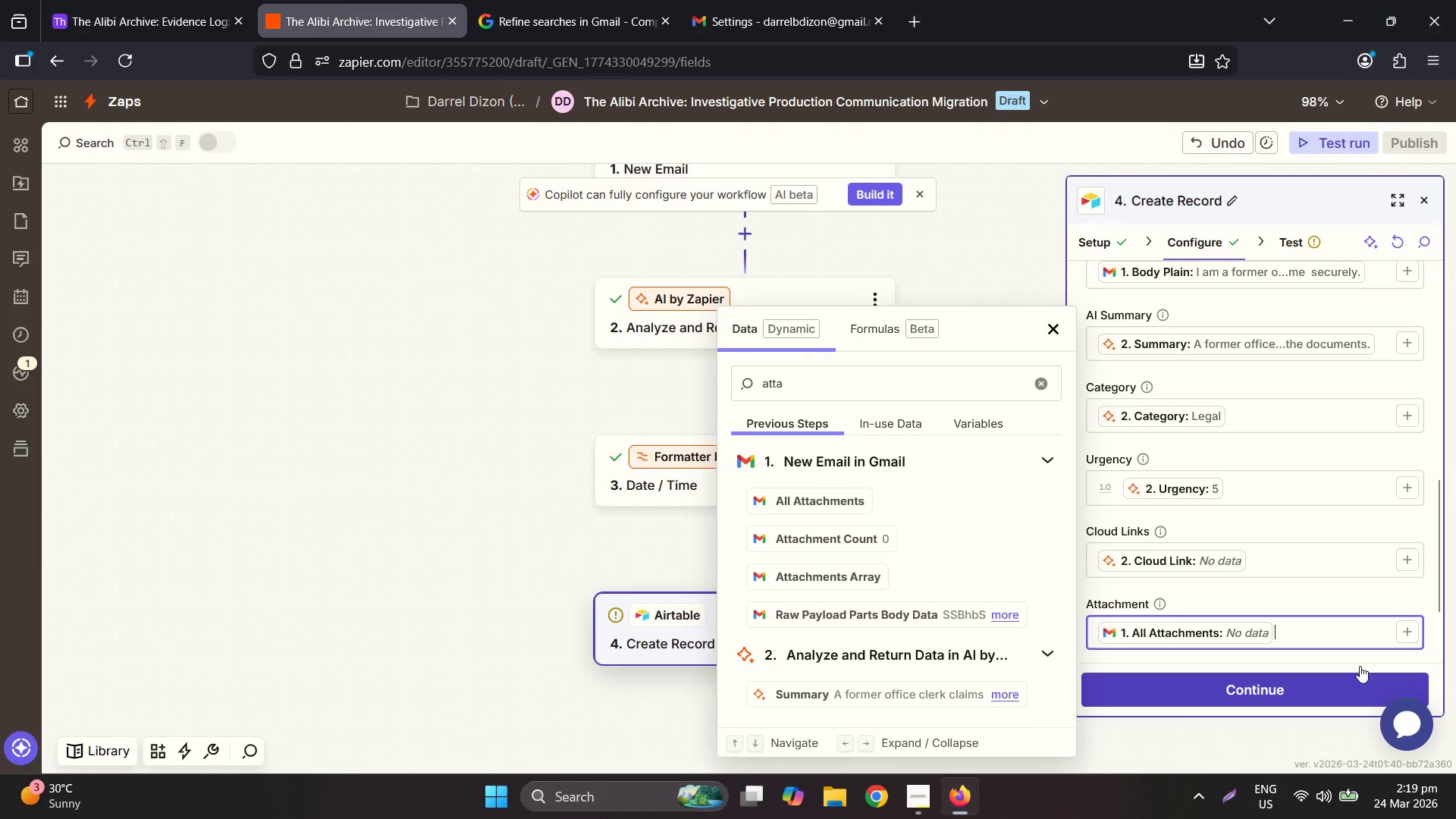 
scroll: coordinate [1249, 503], scroll_direction: down, amount: 3.0
 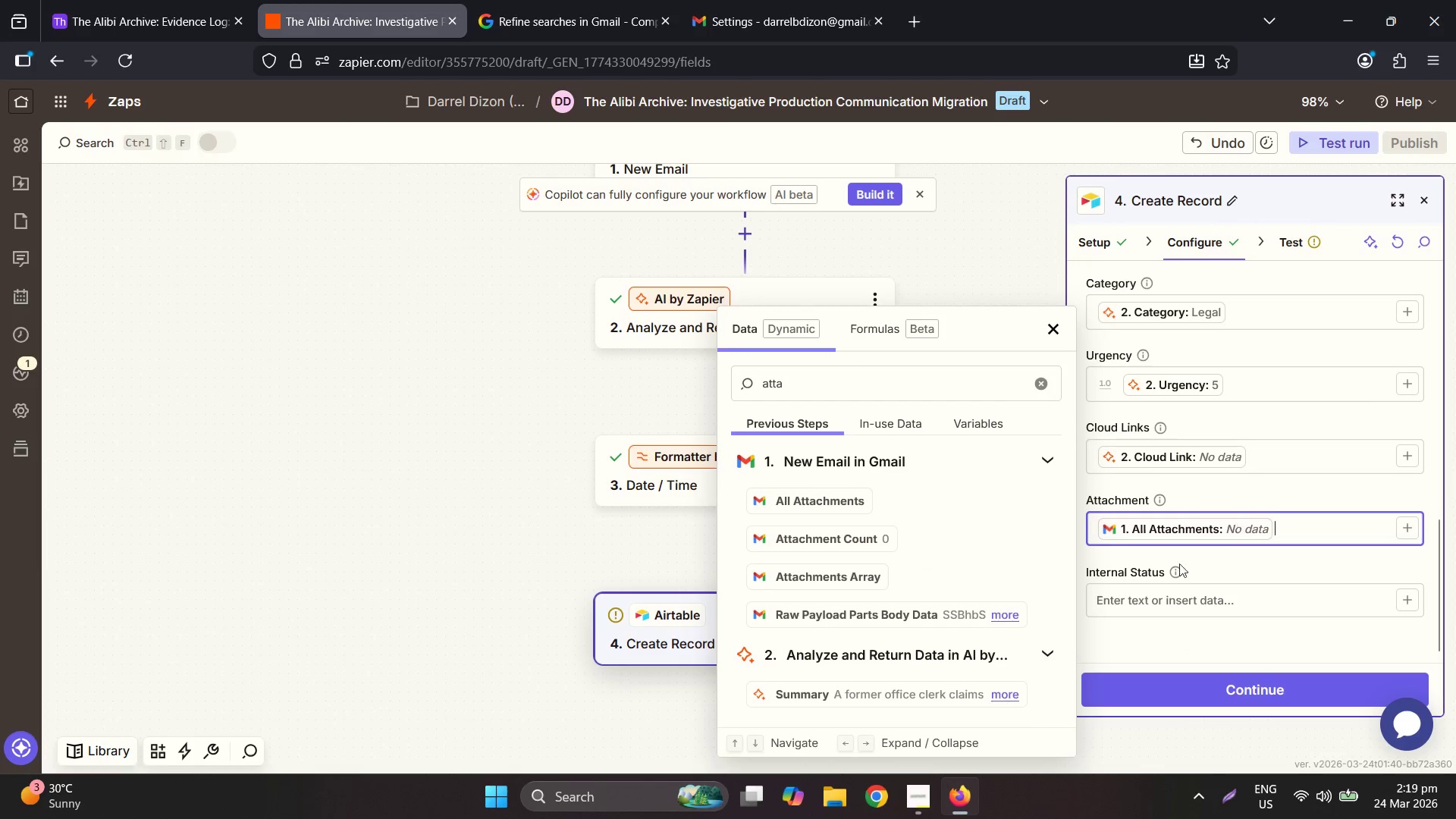 
left_click([1171, 592])
 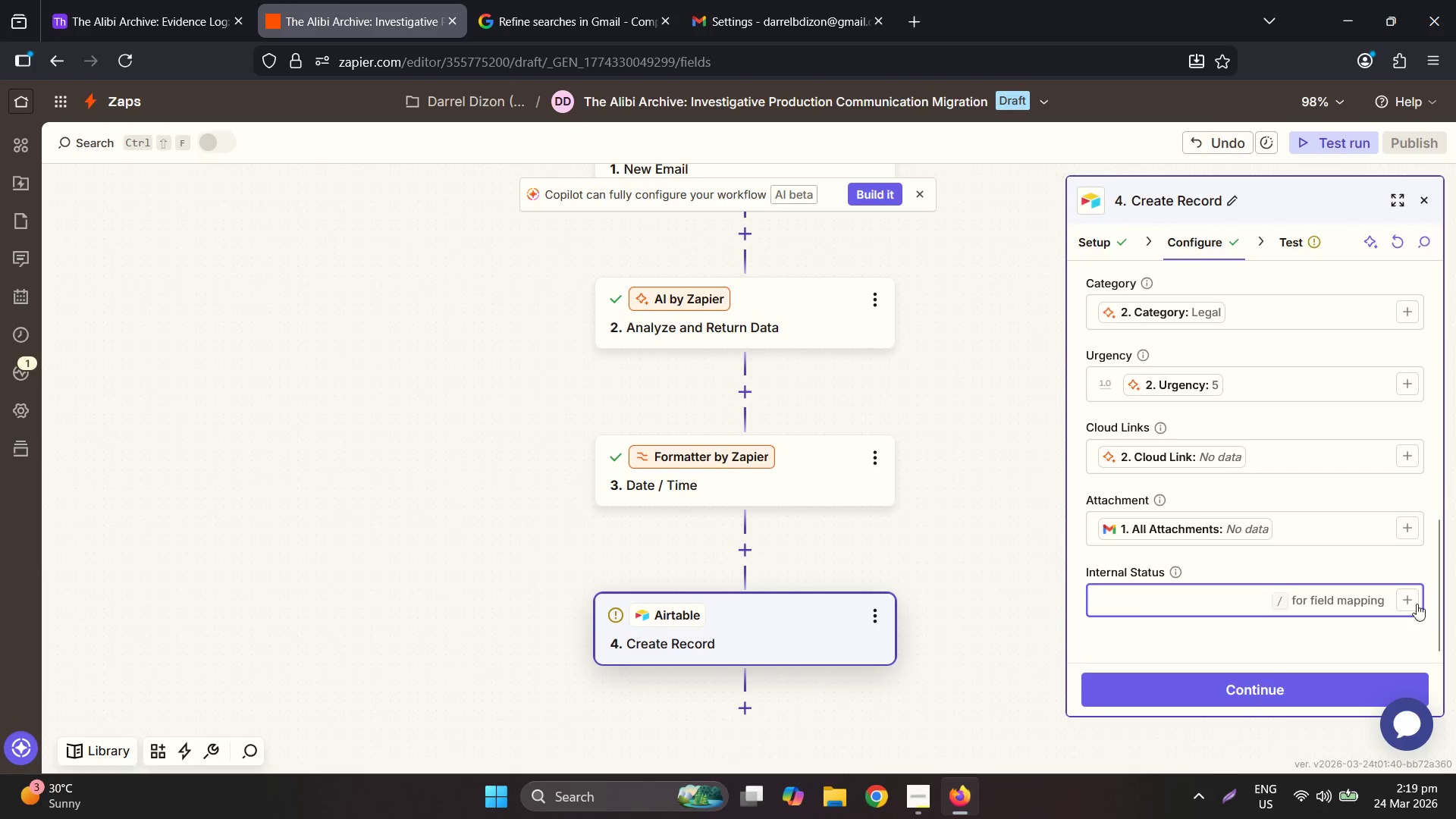 
left_click([1410, 601])
 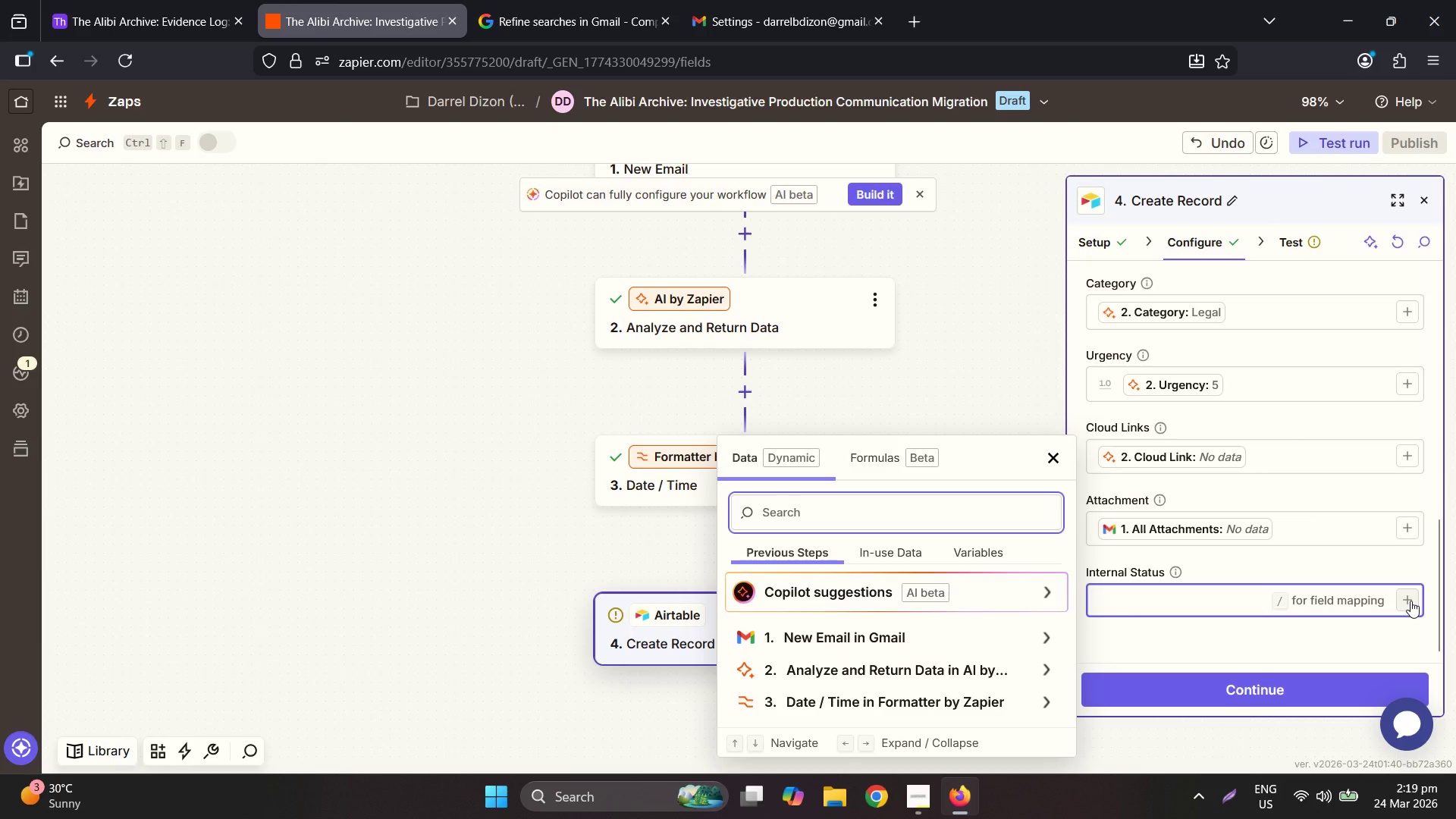 
left_click([1410, 601])
 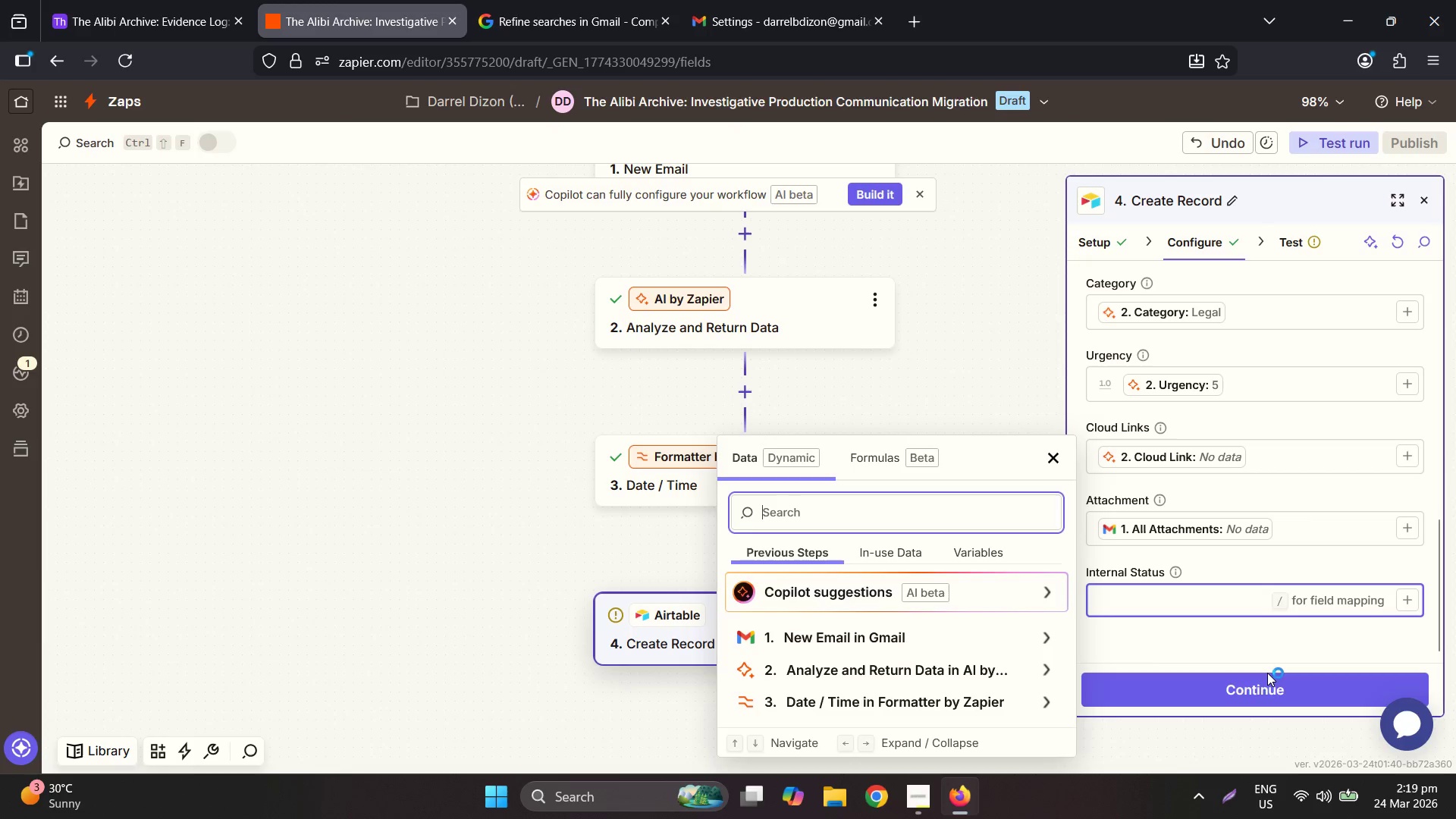 
left_click([1261, 686])
 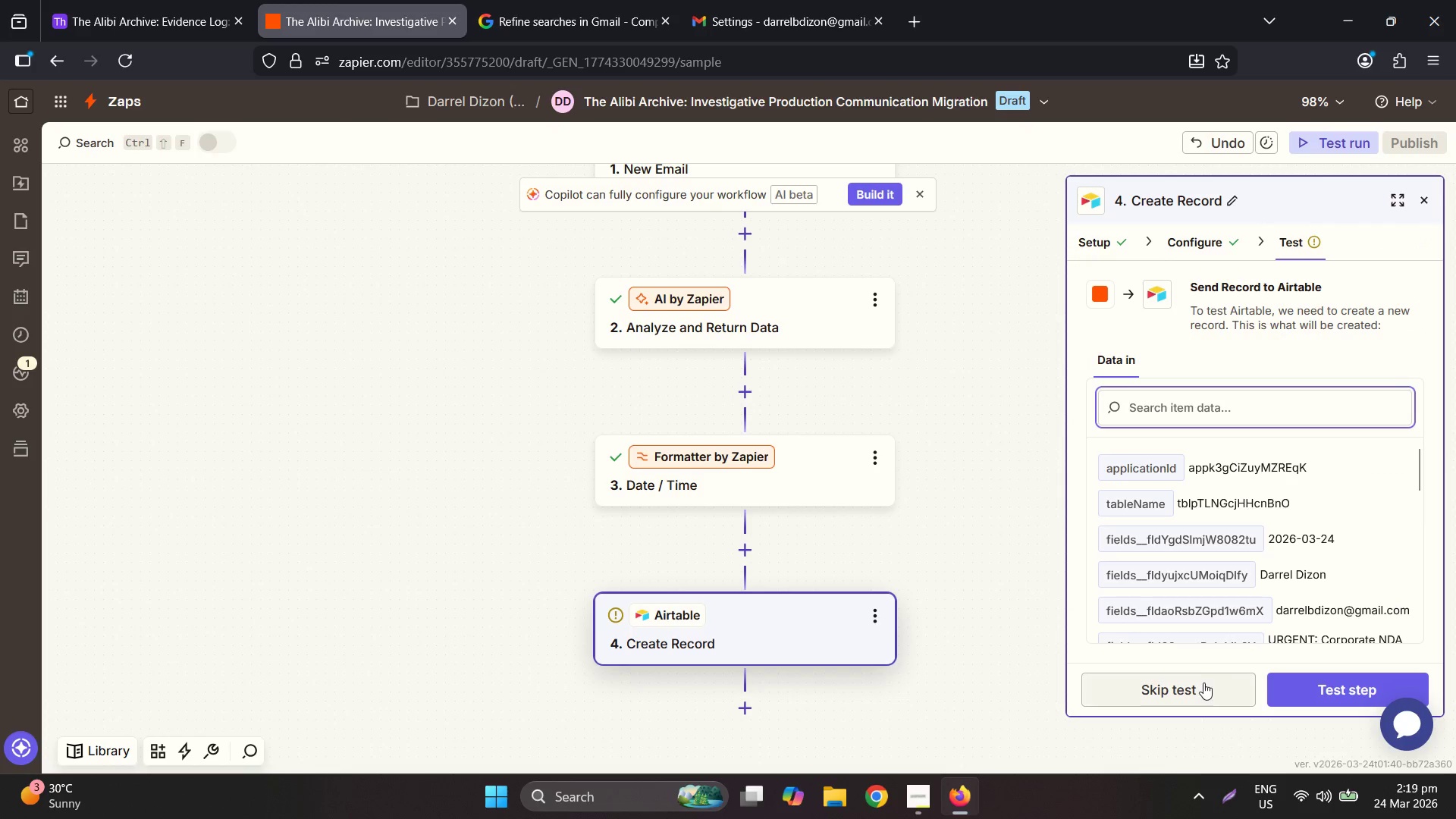 
left_click([1313, 676])
 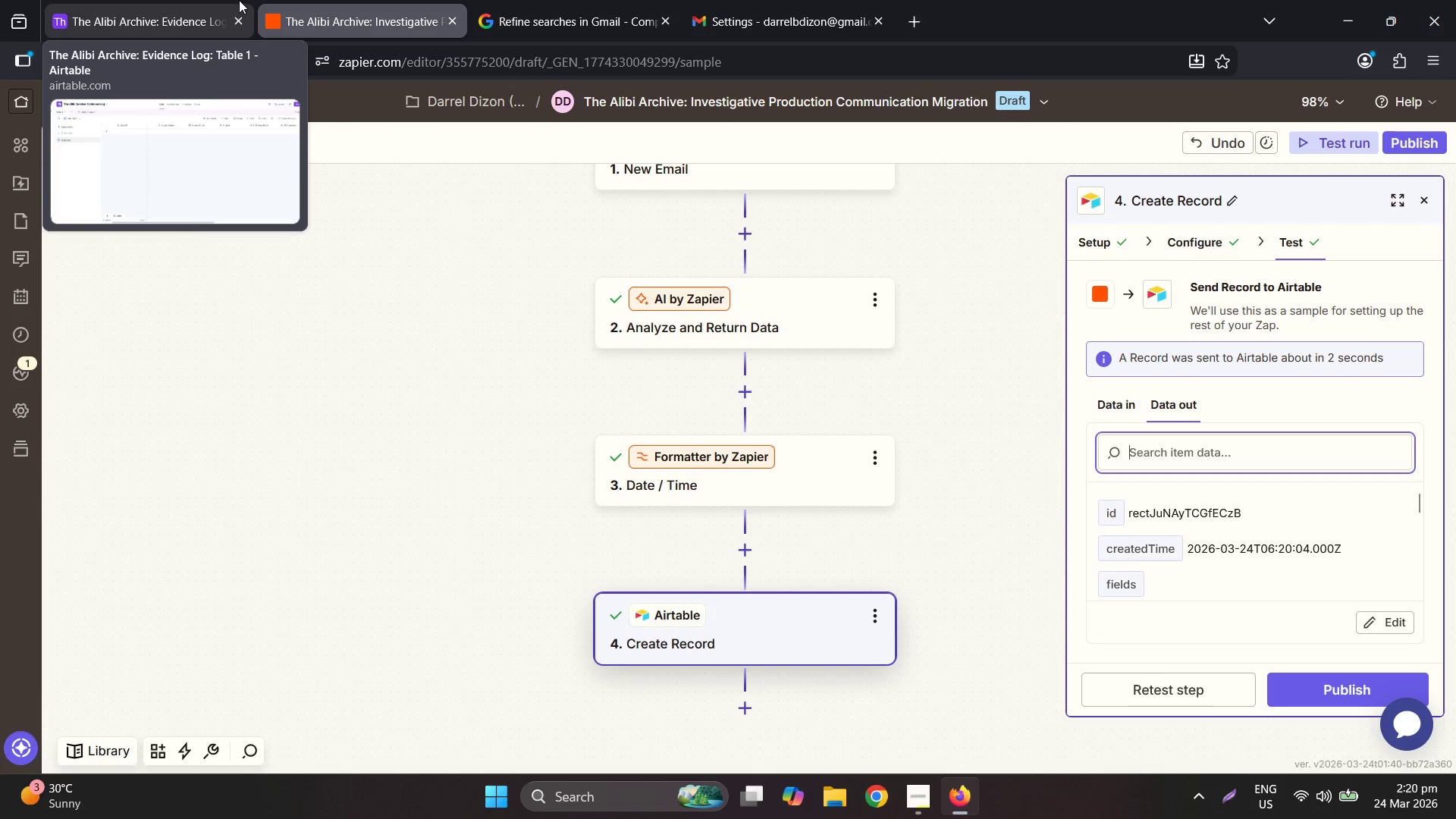 
left_click([239, 0])
 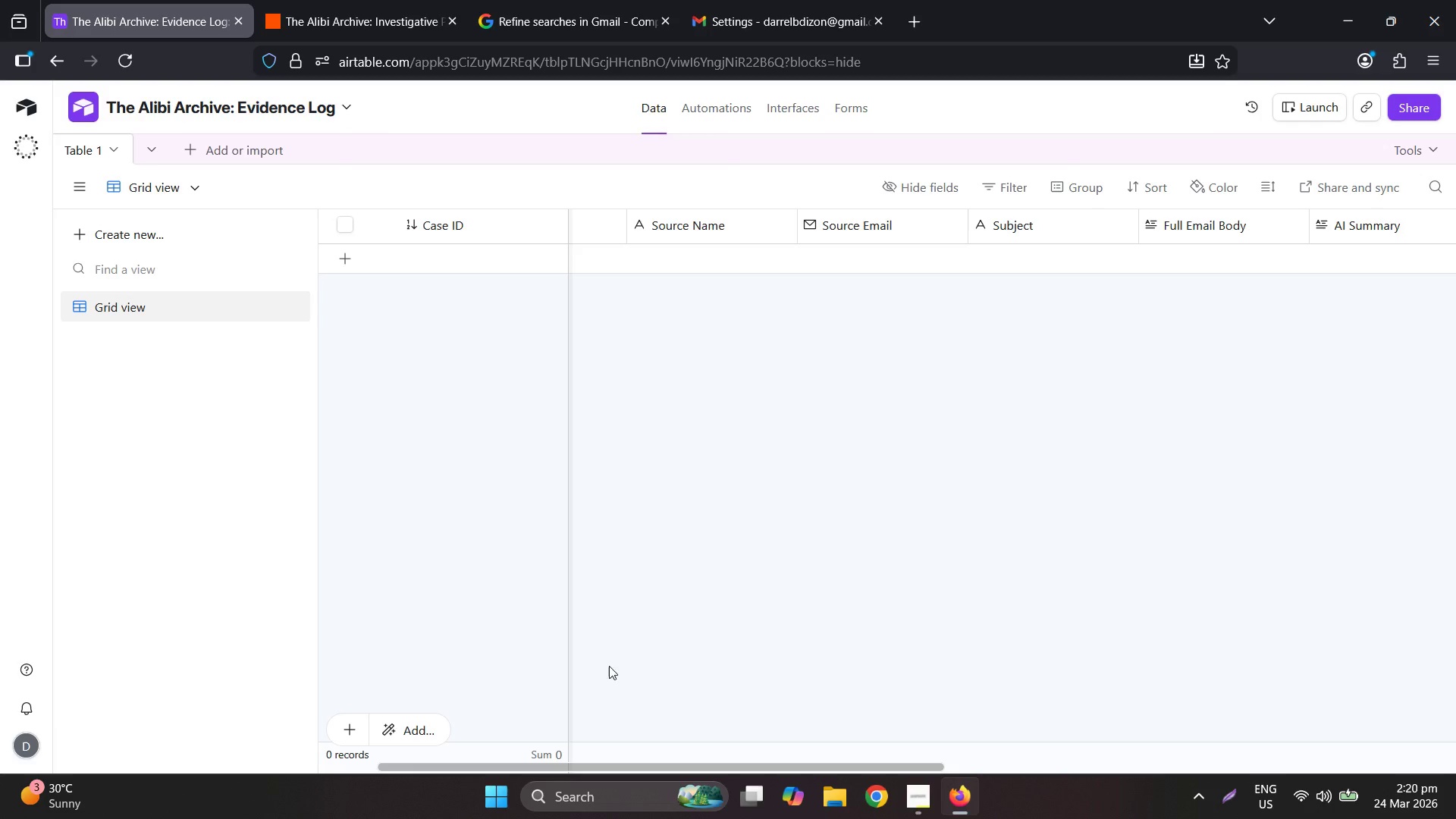 
left_click([140, 60])
 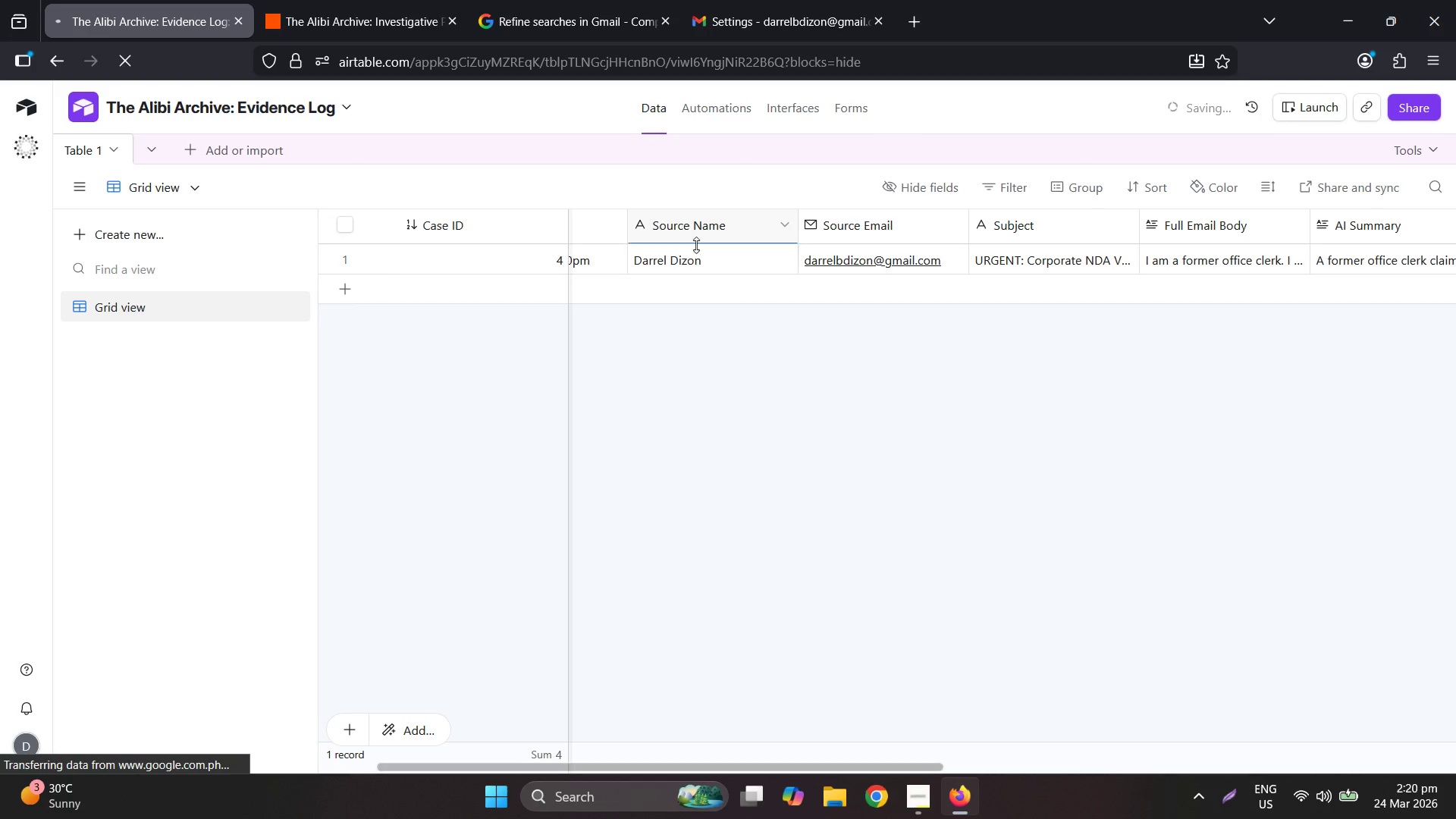 
left_click_drag(start_coordinate=[761, 763], to_coordinate=[507, 757])
 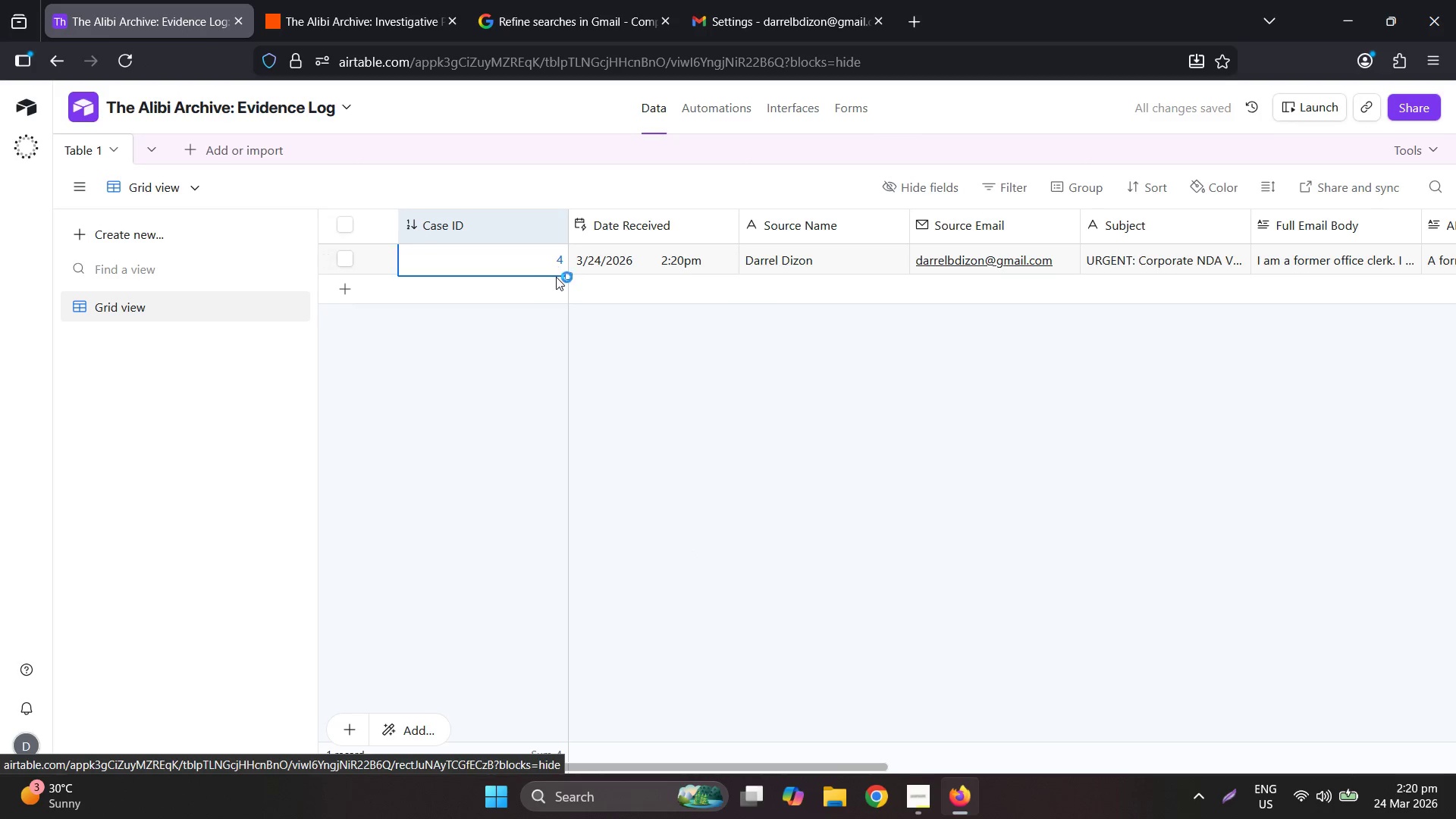 
right_click([552, 265])
 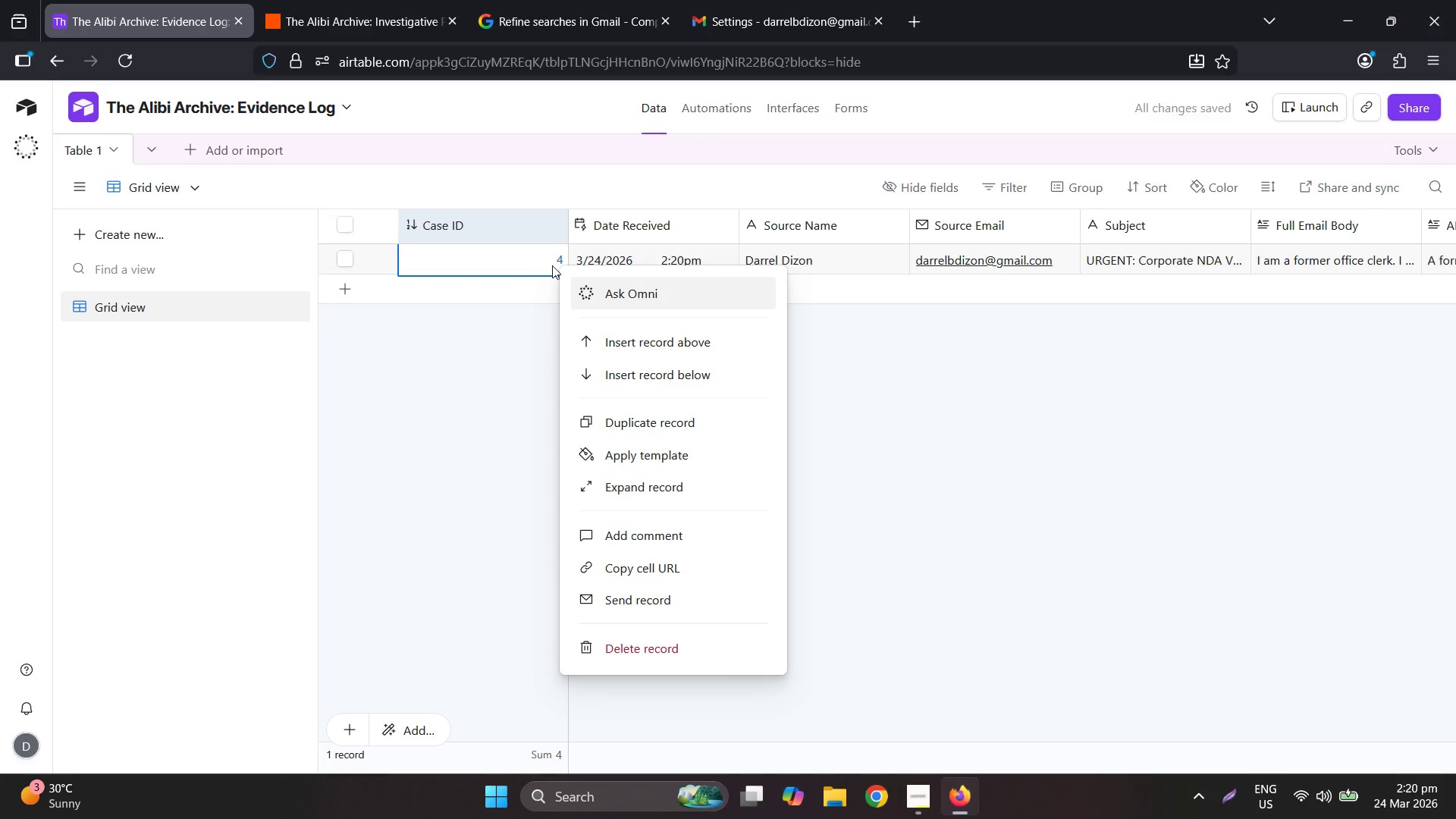 
left_click([446, 363])
 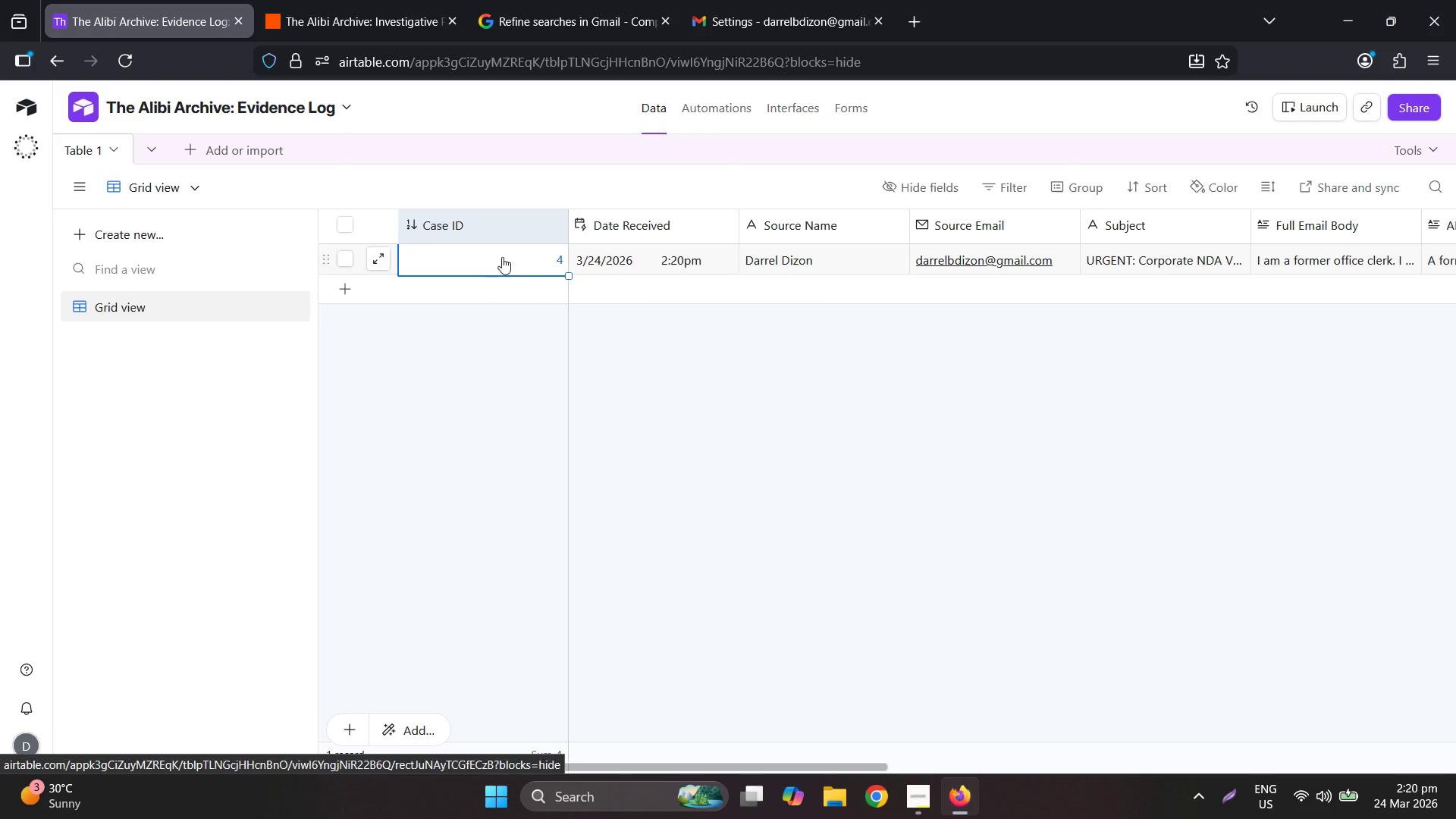 
left_click([504, 253])
 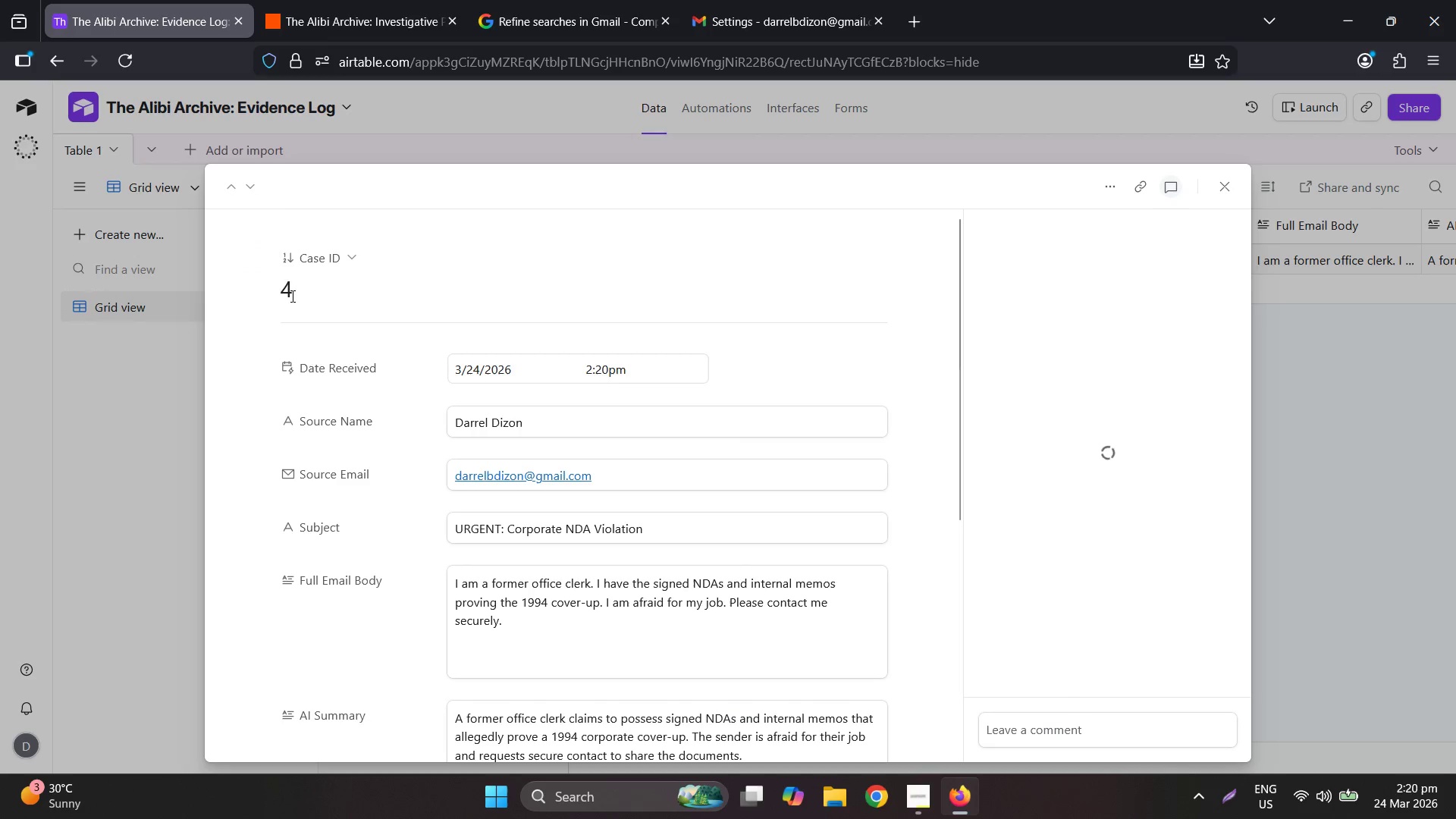 
left_click([290, 289])
 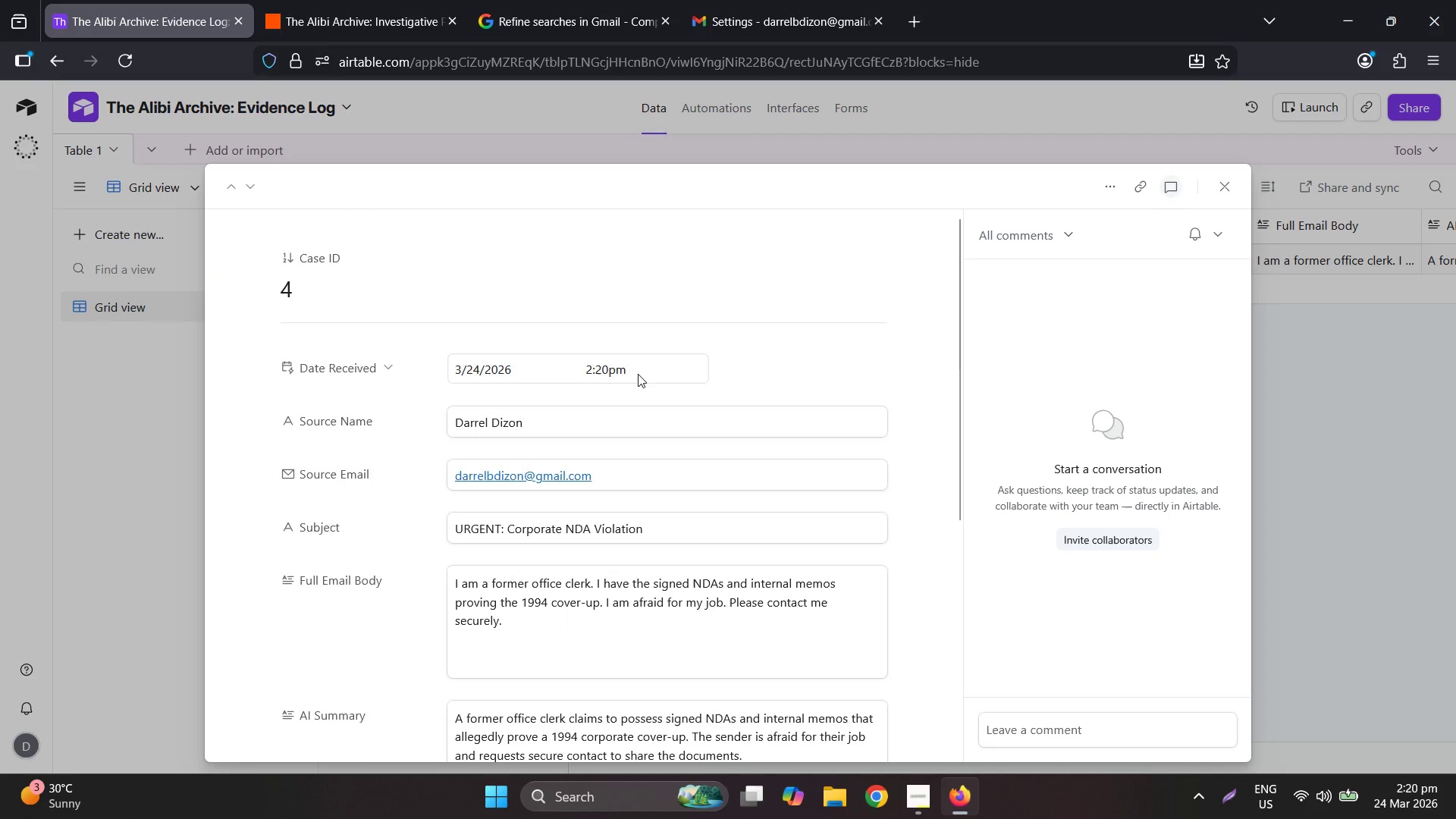 
scroll: coordinate [639, 374], scroll_direction: down, amount: 6.0
 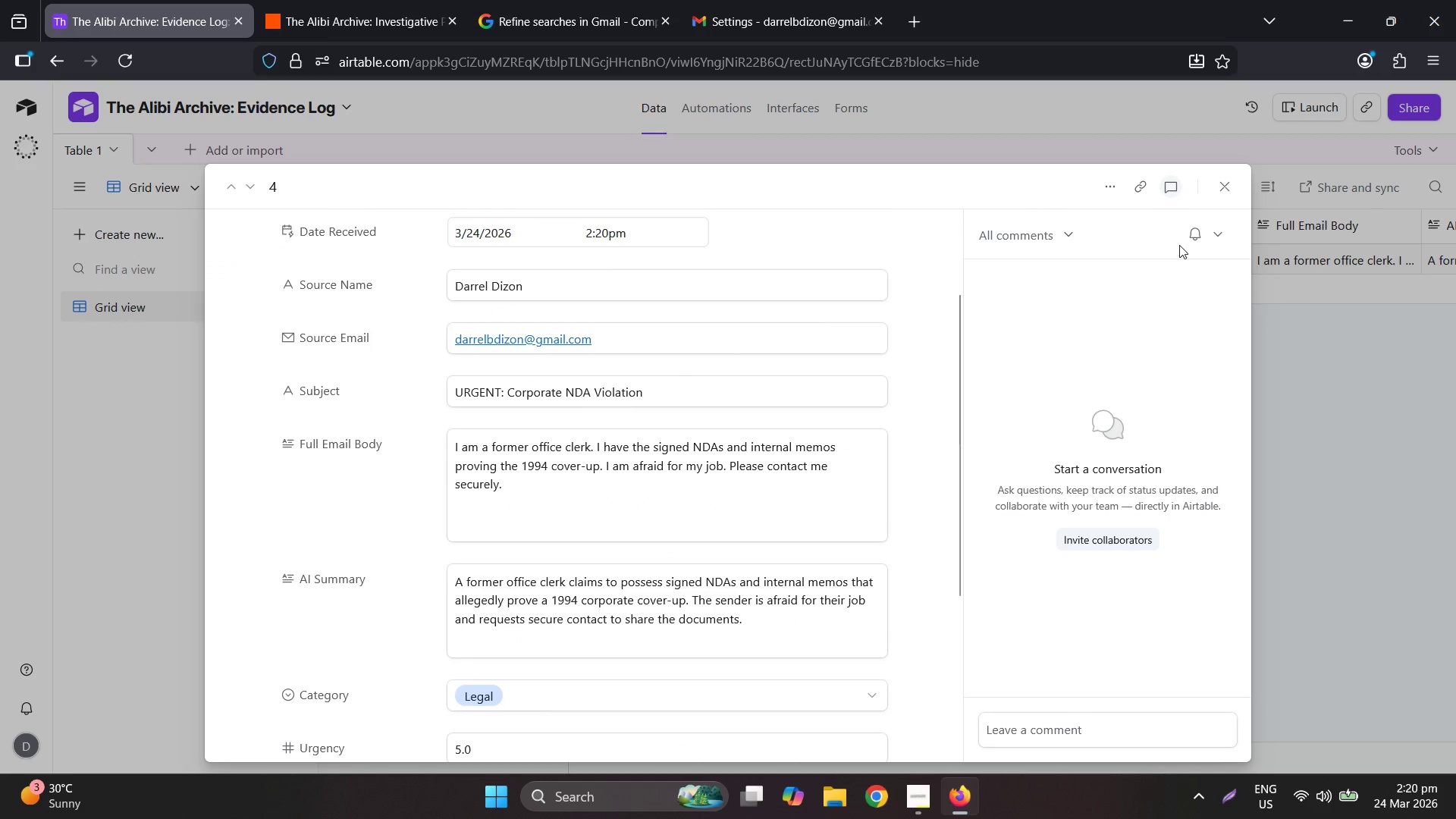 
left_click([1271, 293])
 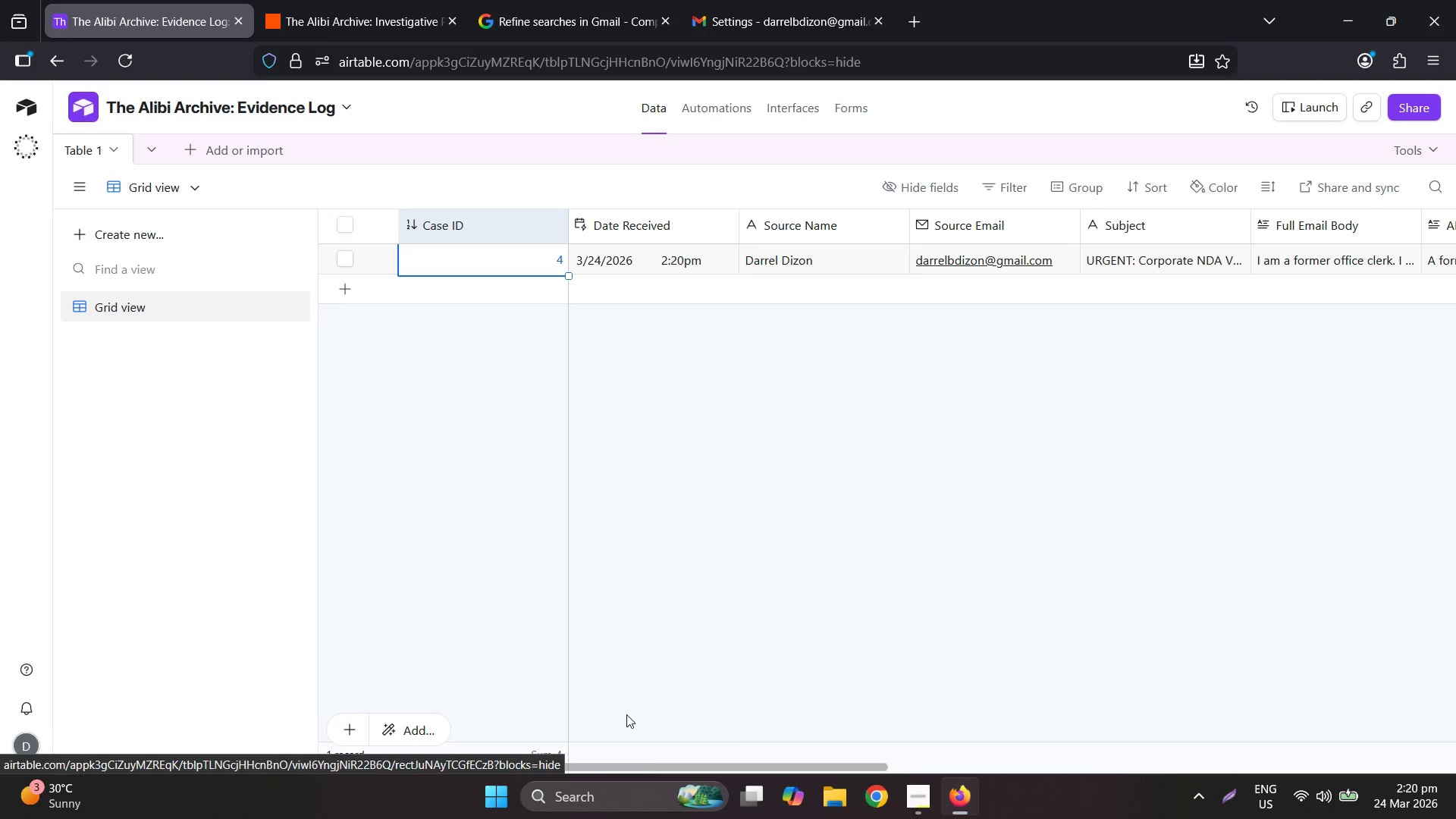 
left_click_drag(start_coordinate=[662, 764], to_coordinate=[890, 743])
 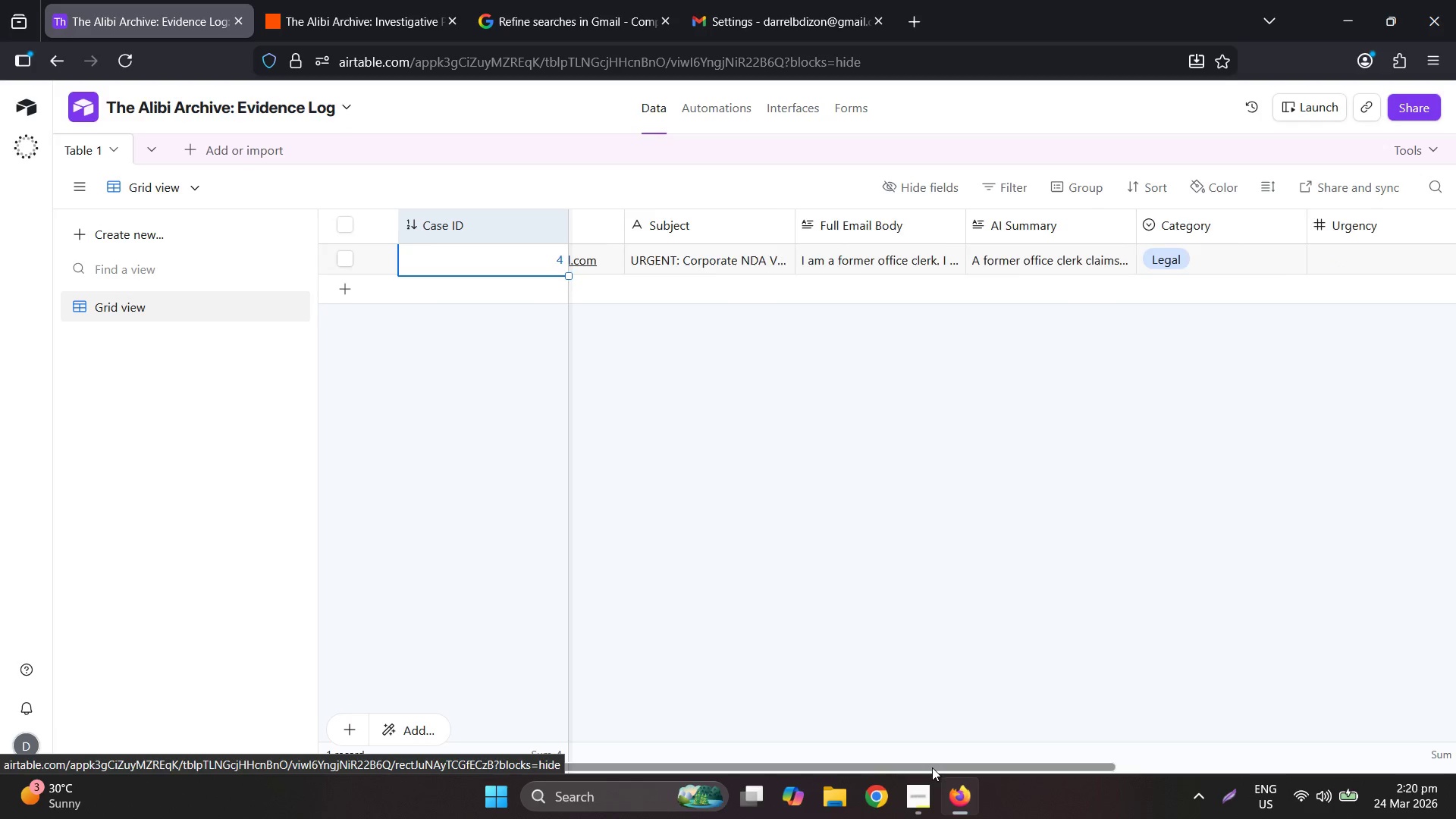 
left_click_drag(start_coordinate=[932, 767], to_coordinate=[595, 714])
 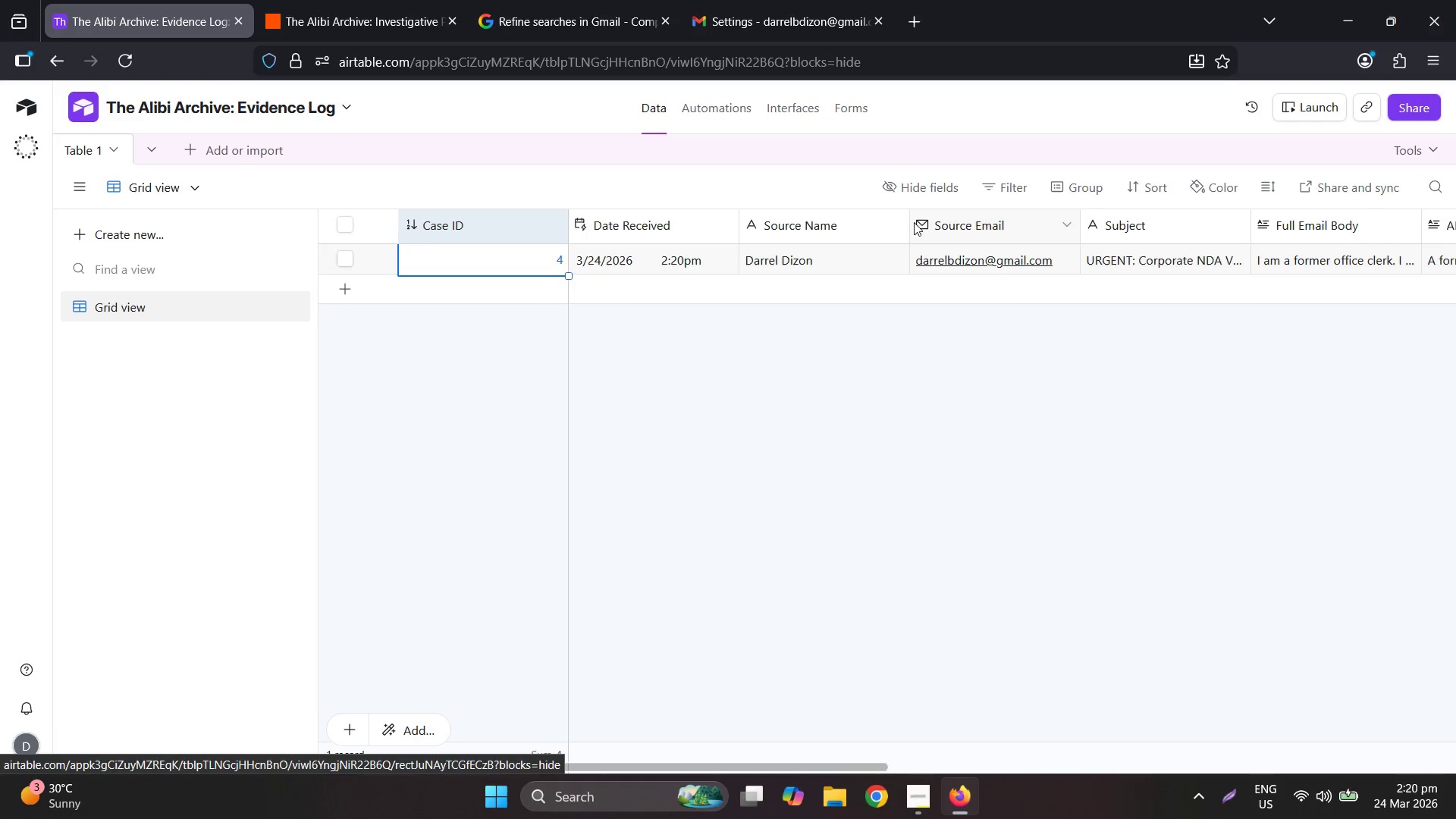 
left_click_drag(start_coordinate=[907, 220], to_coordinate=[868, 227])
 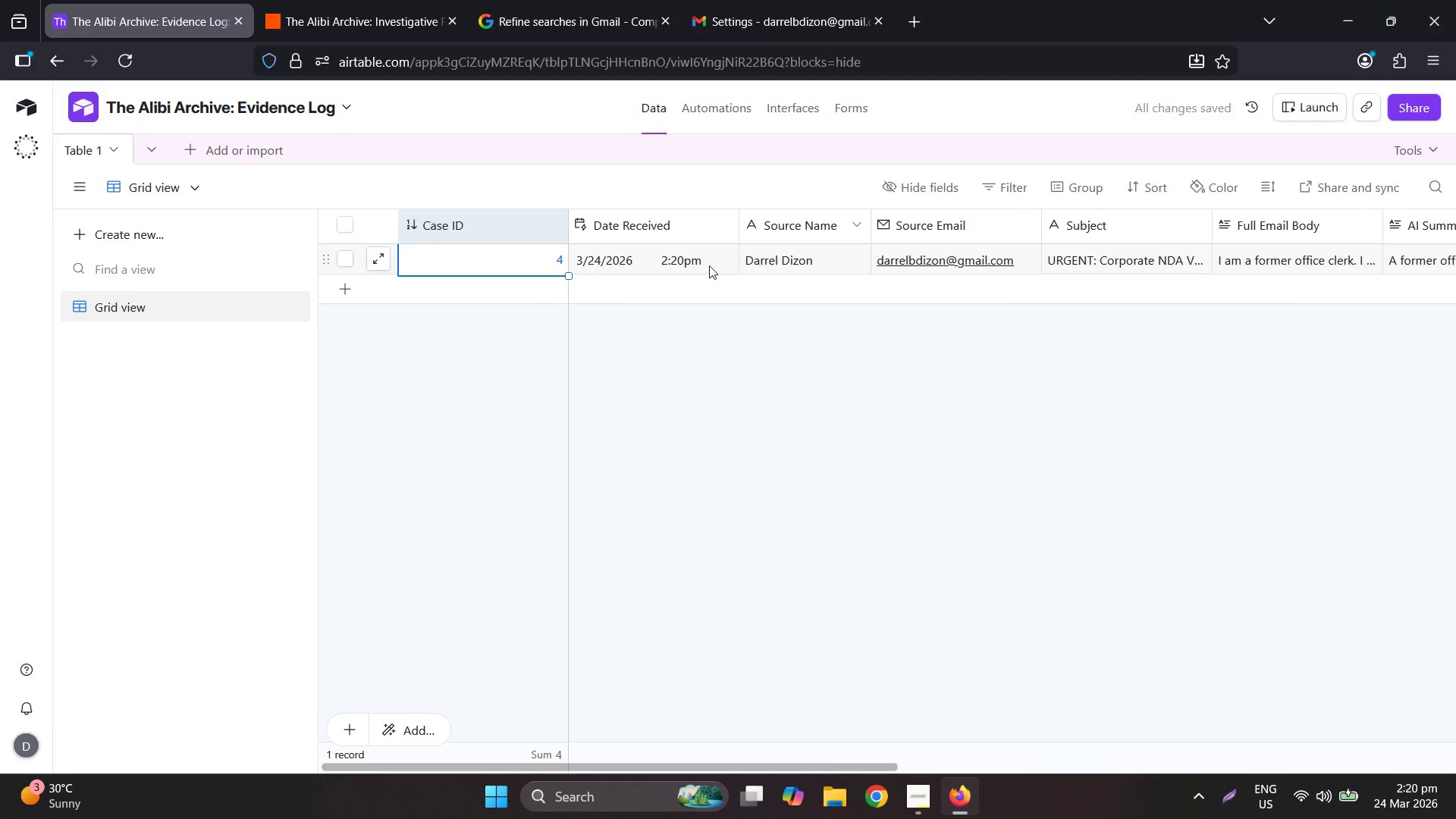 
left_click([651, 271])
 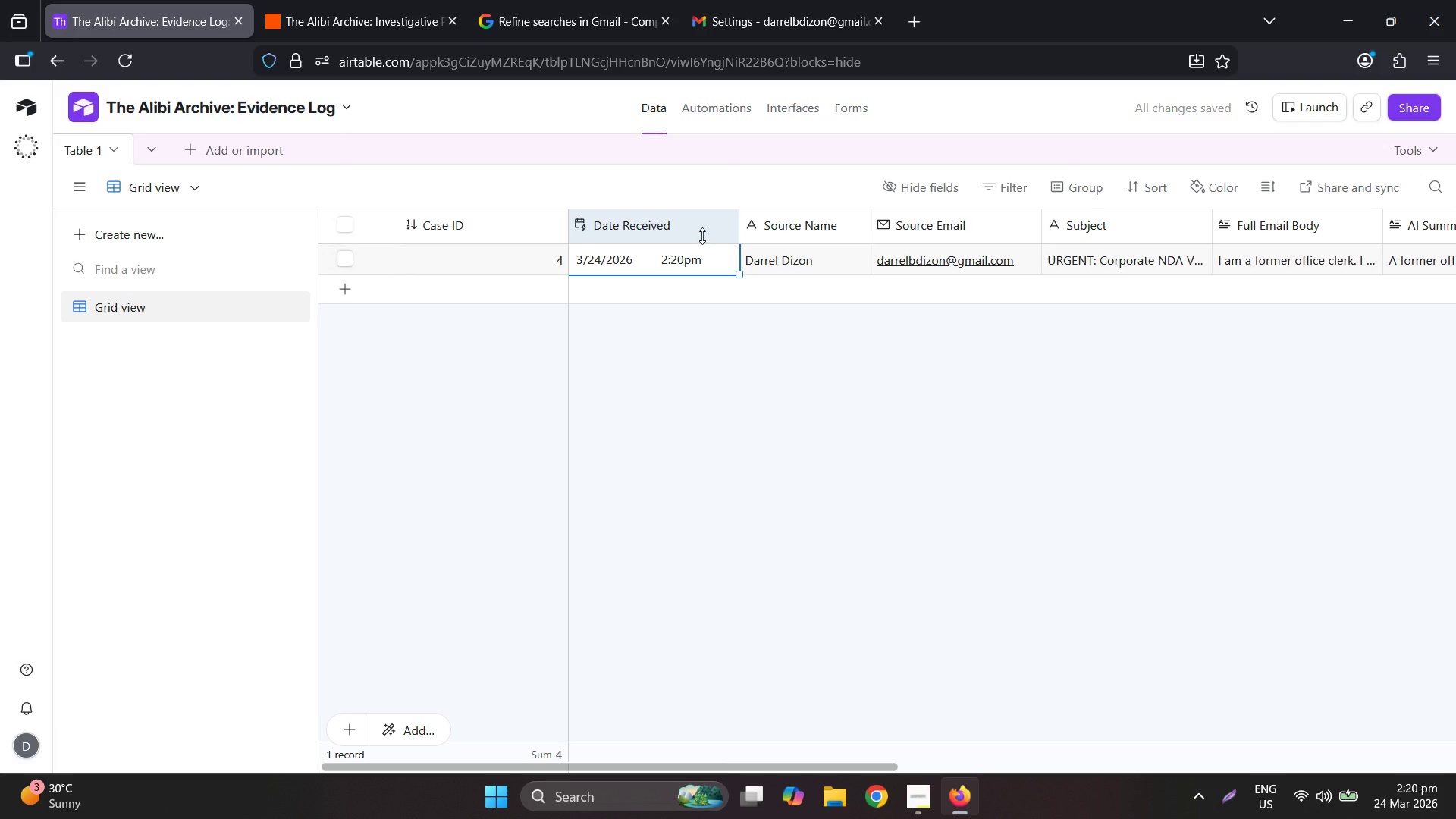 
left_click_drag(start_coordinate=[737, 223], to_coordinate=[703, 212])
 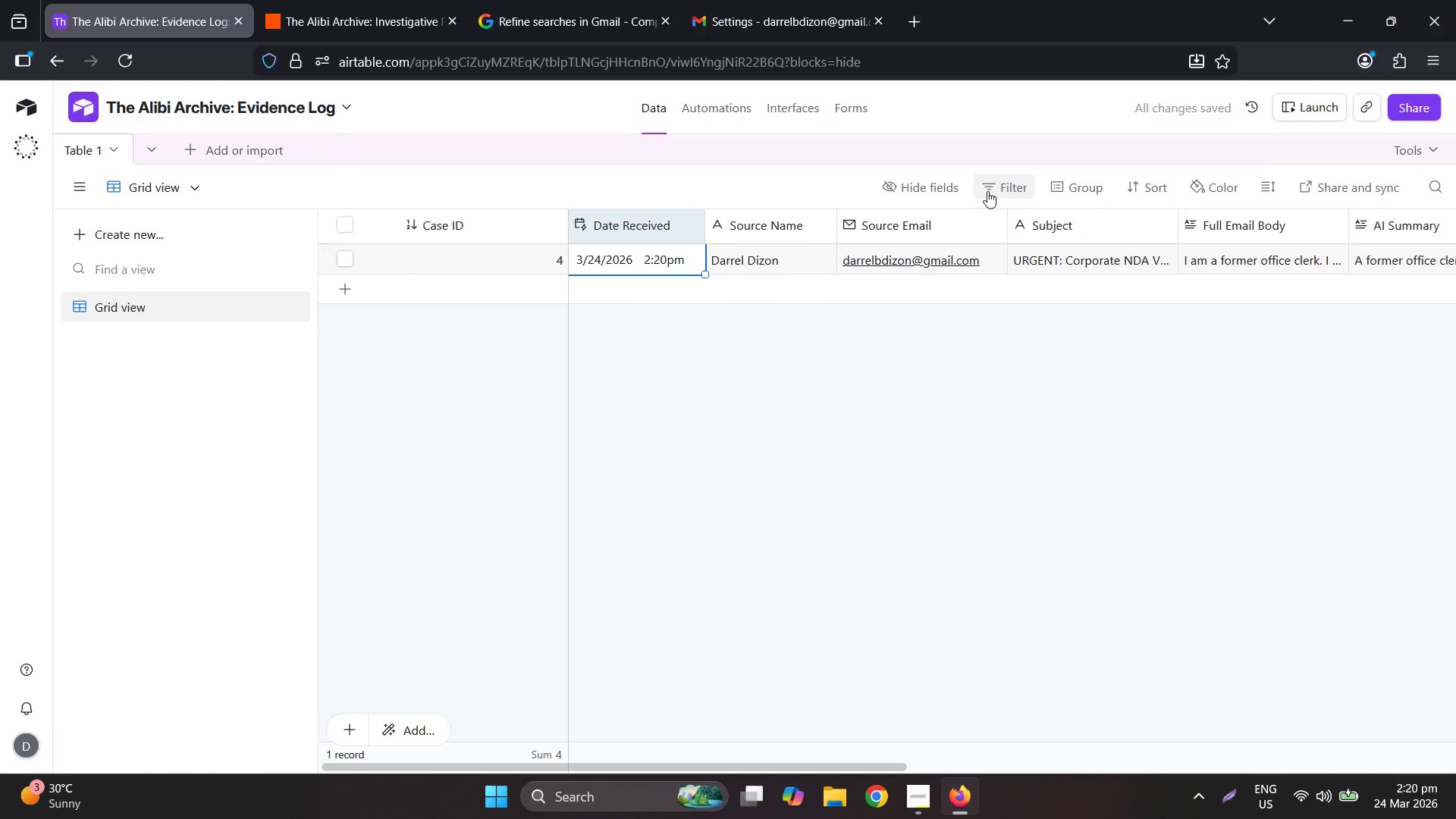 
left_click([272, 0])
 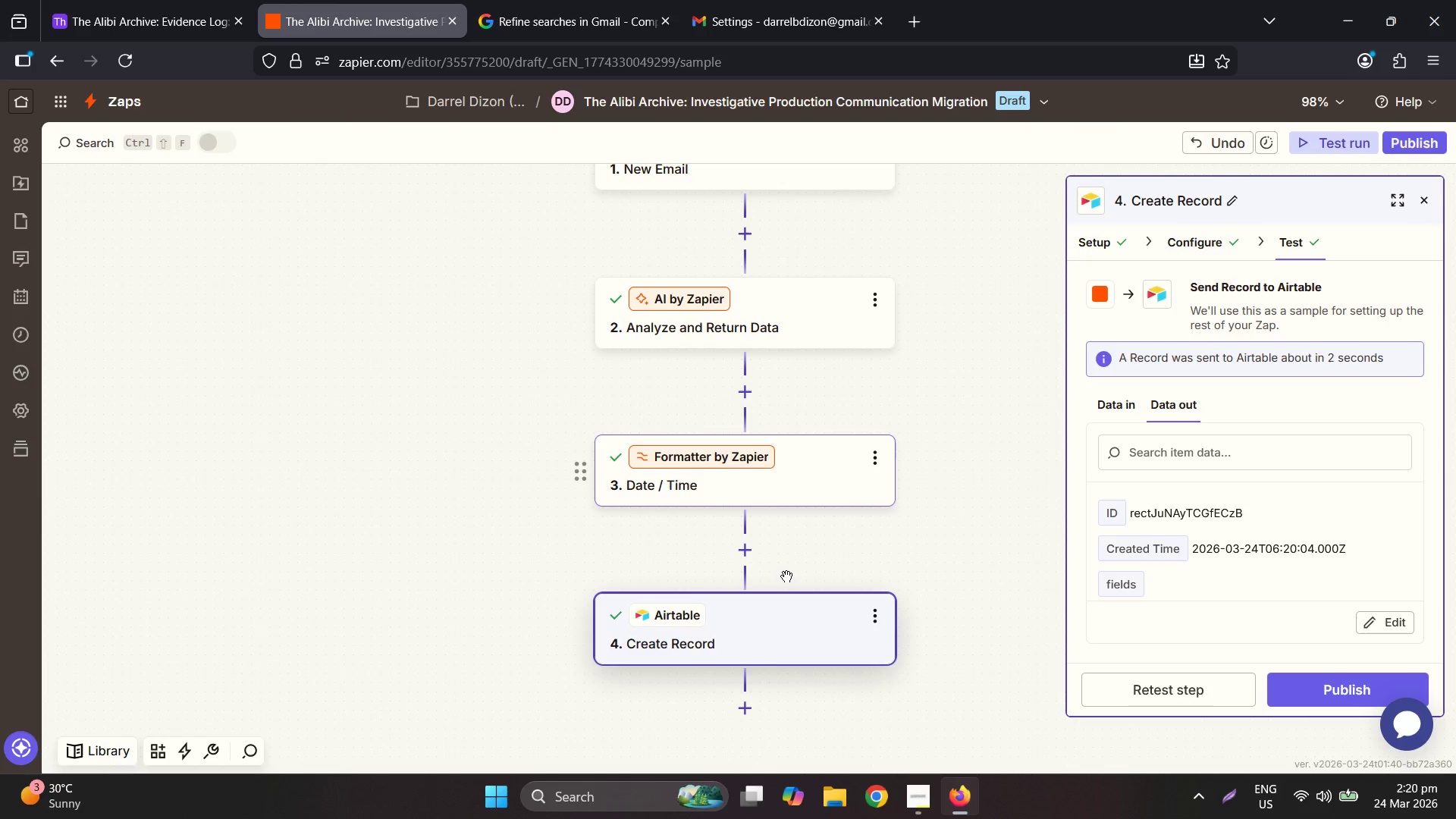 
scroll: coordinate [1234, 584], scroll_direction: down, amount: 6.0
 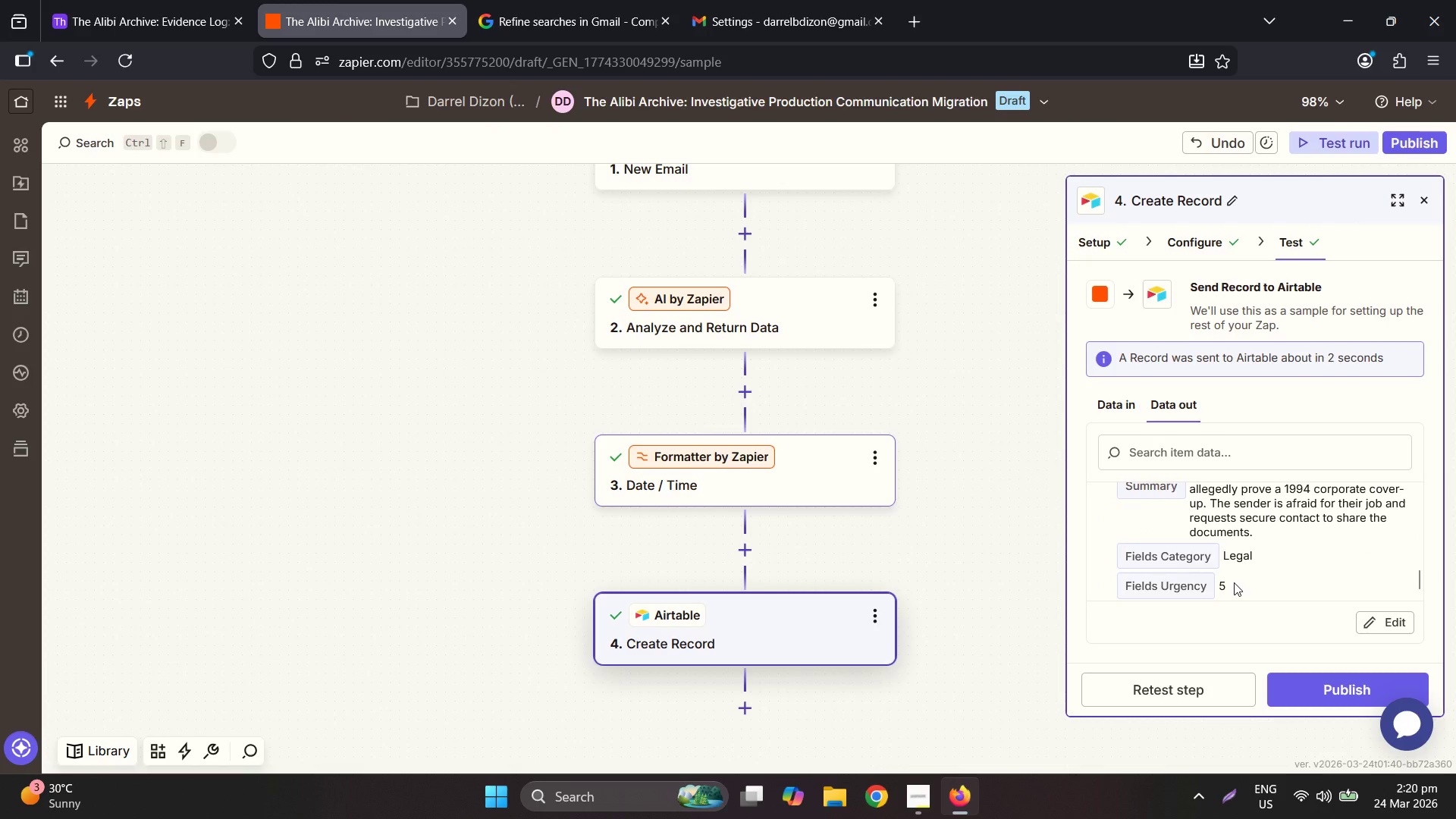 
scroll: coordinate [1234, 573], scroll_direction: up, amount: 4.0
 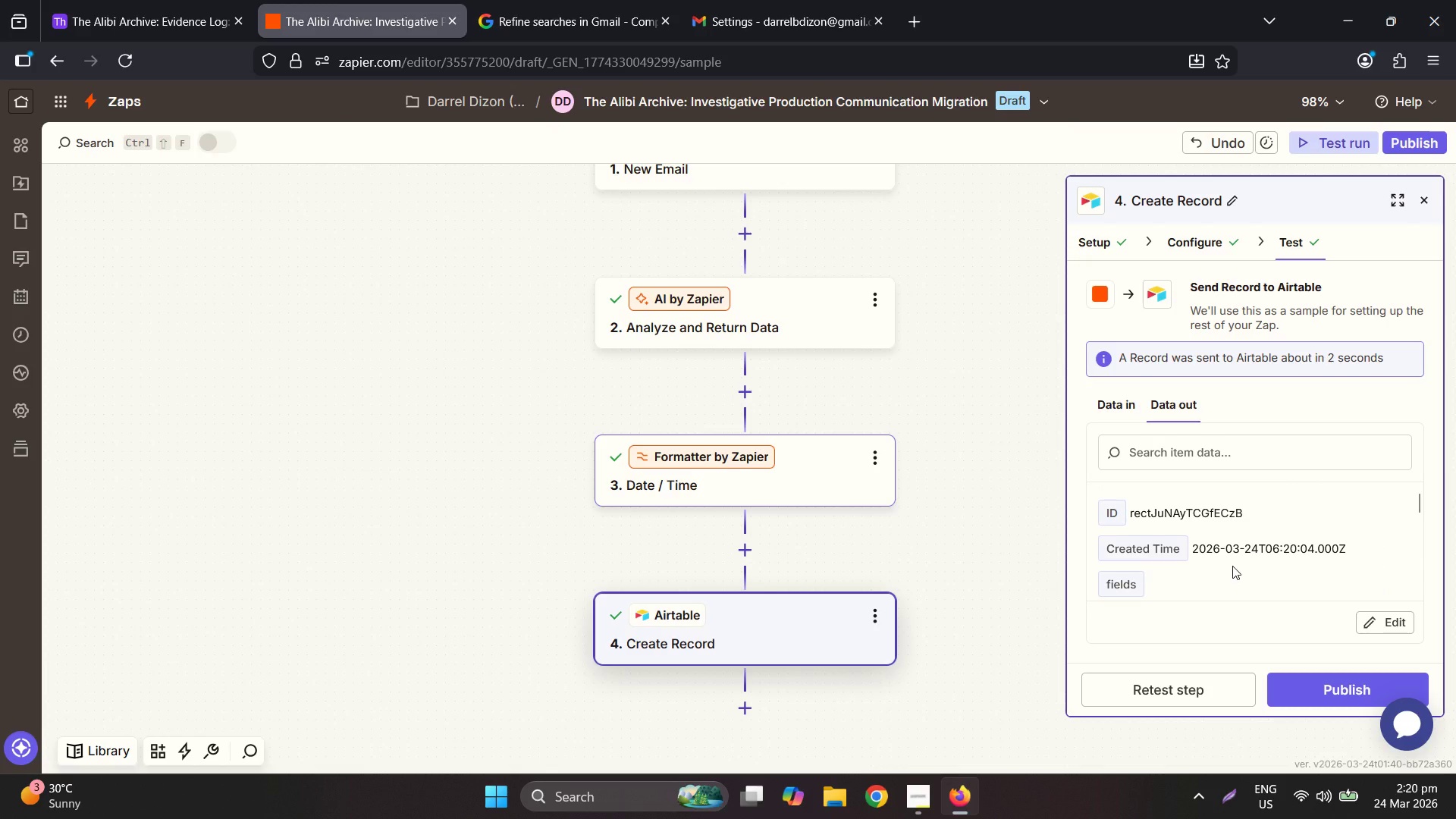 
scroll: coordinate [1232, 565], scroll_direction: none, amount: 0.0
 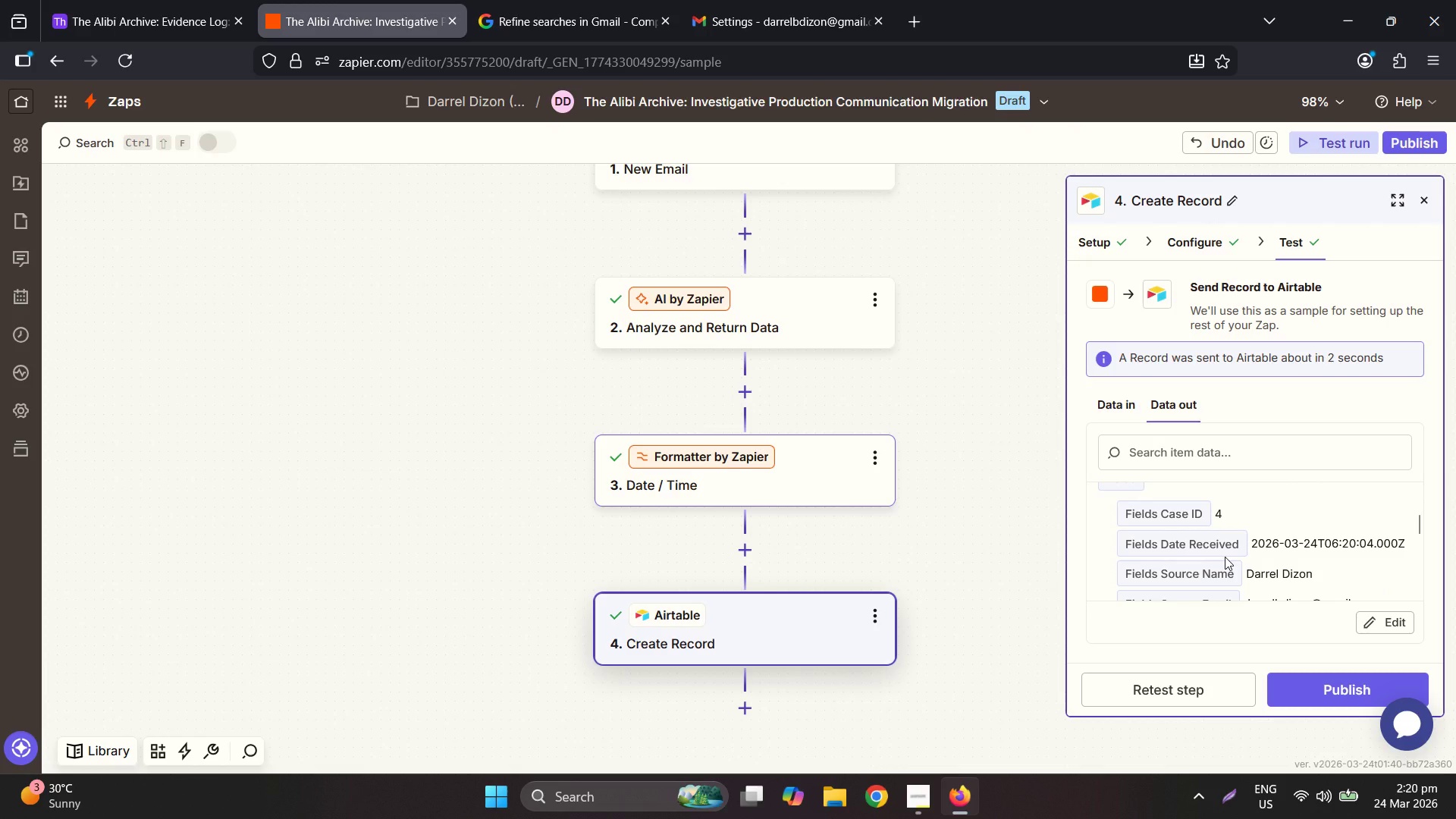 
wait(6.78)
 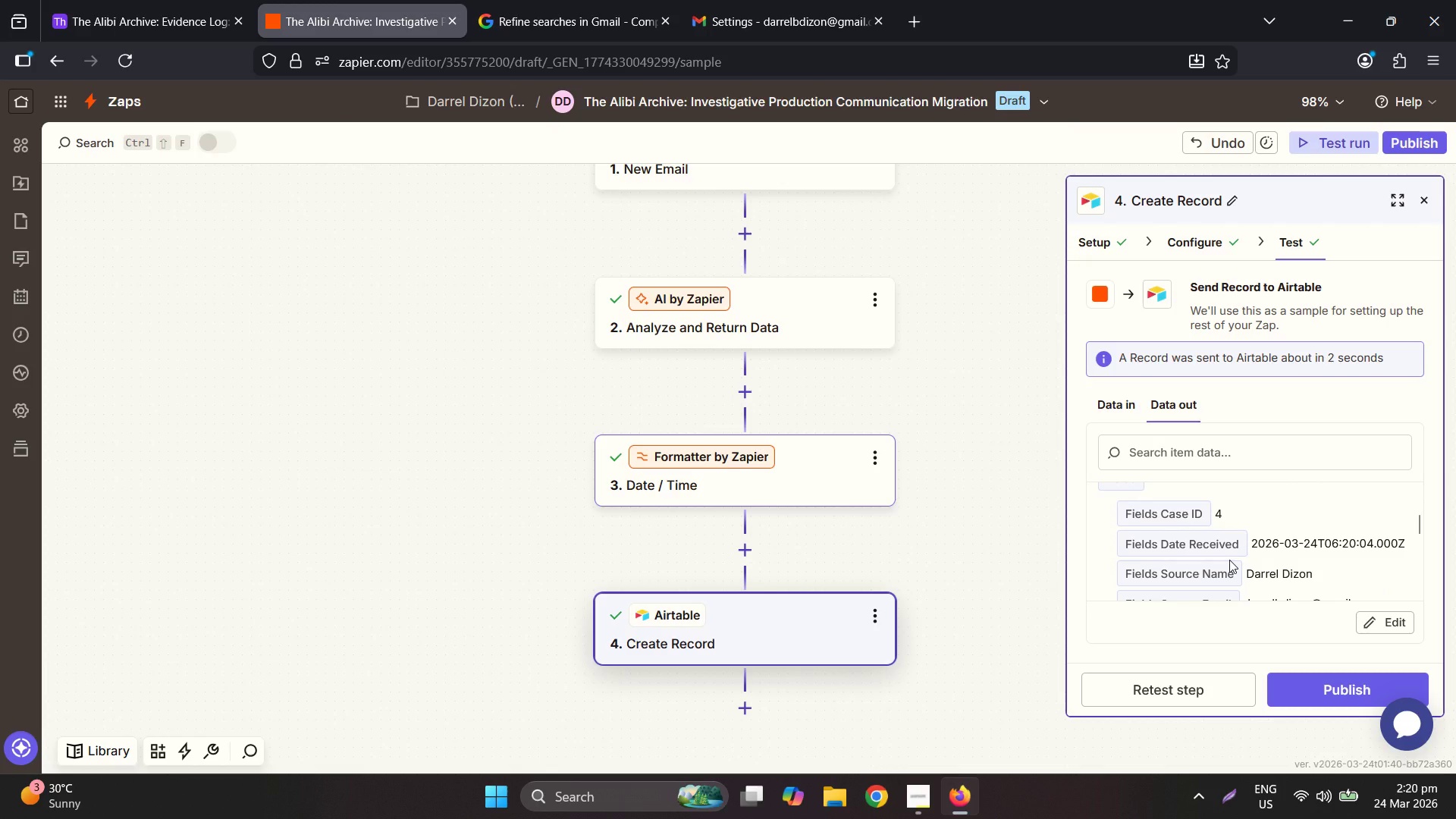 
scroll: coordinate [1307, 532], scroll_direction: down, amount: 4.0
 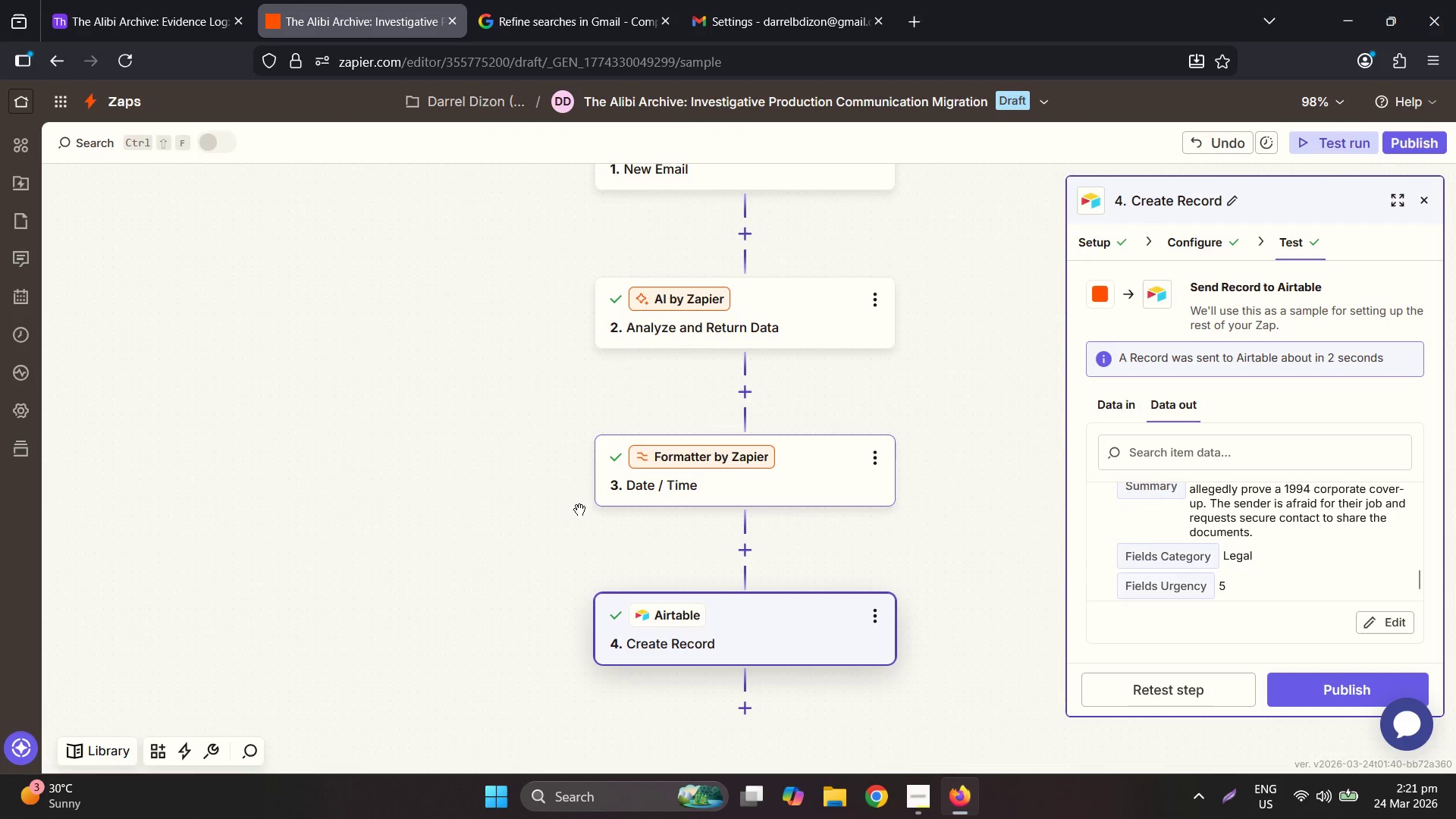 
left_click([675, 470])
 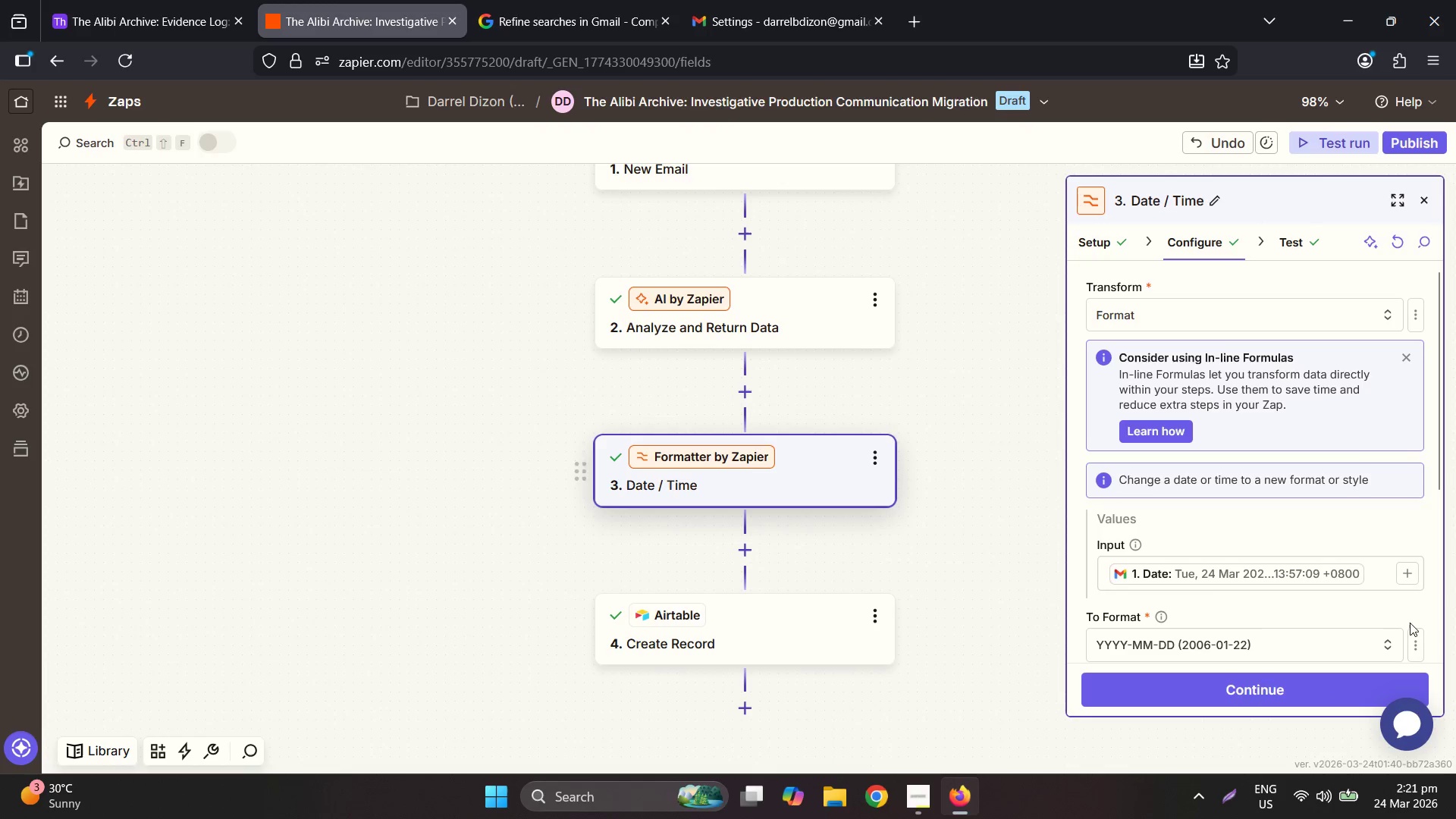 
scroll: coordinate [1229, 481], scroll_direction: down, amount: 3.0
 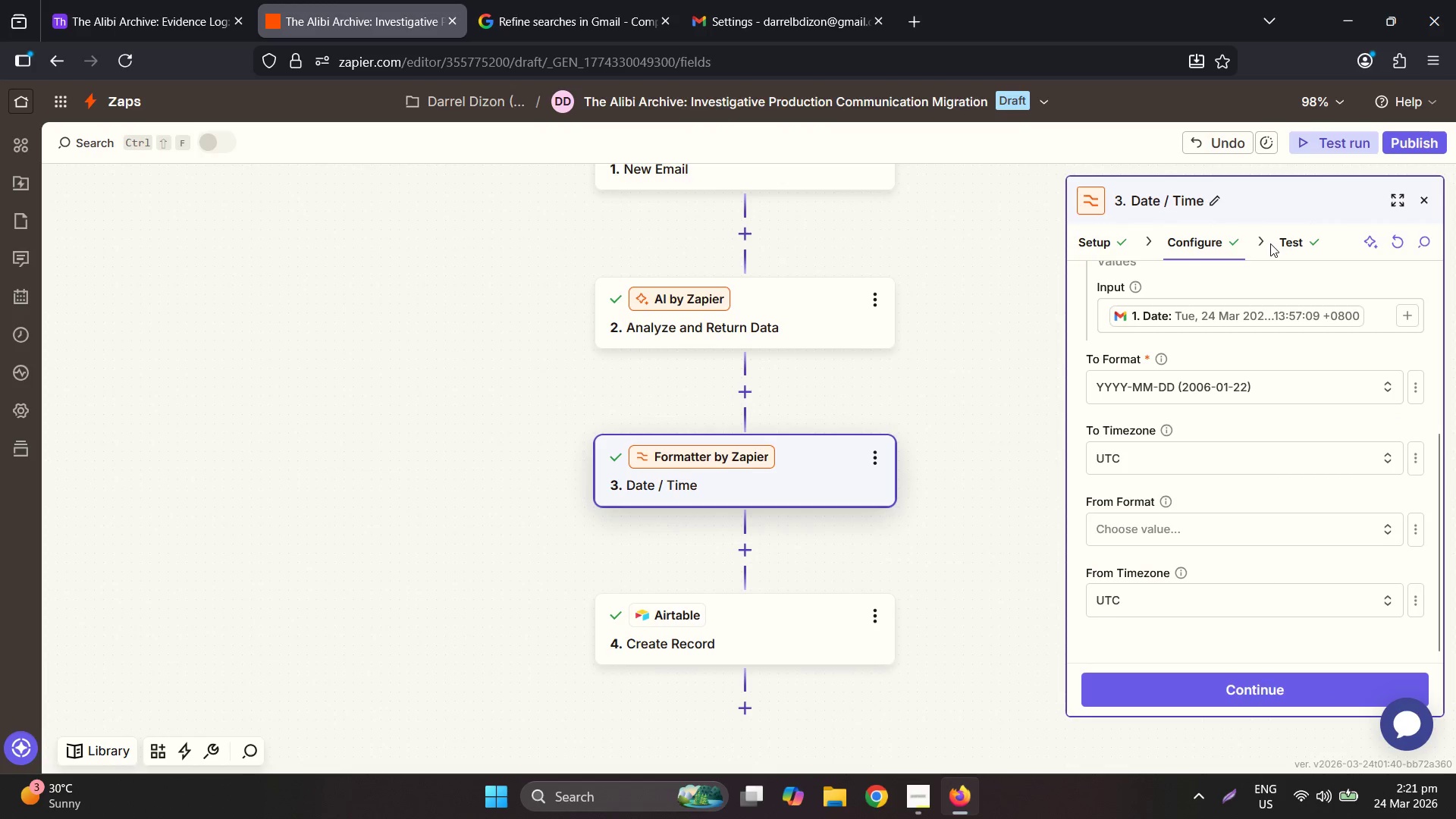 
double_click([1281, 248])
 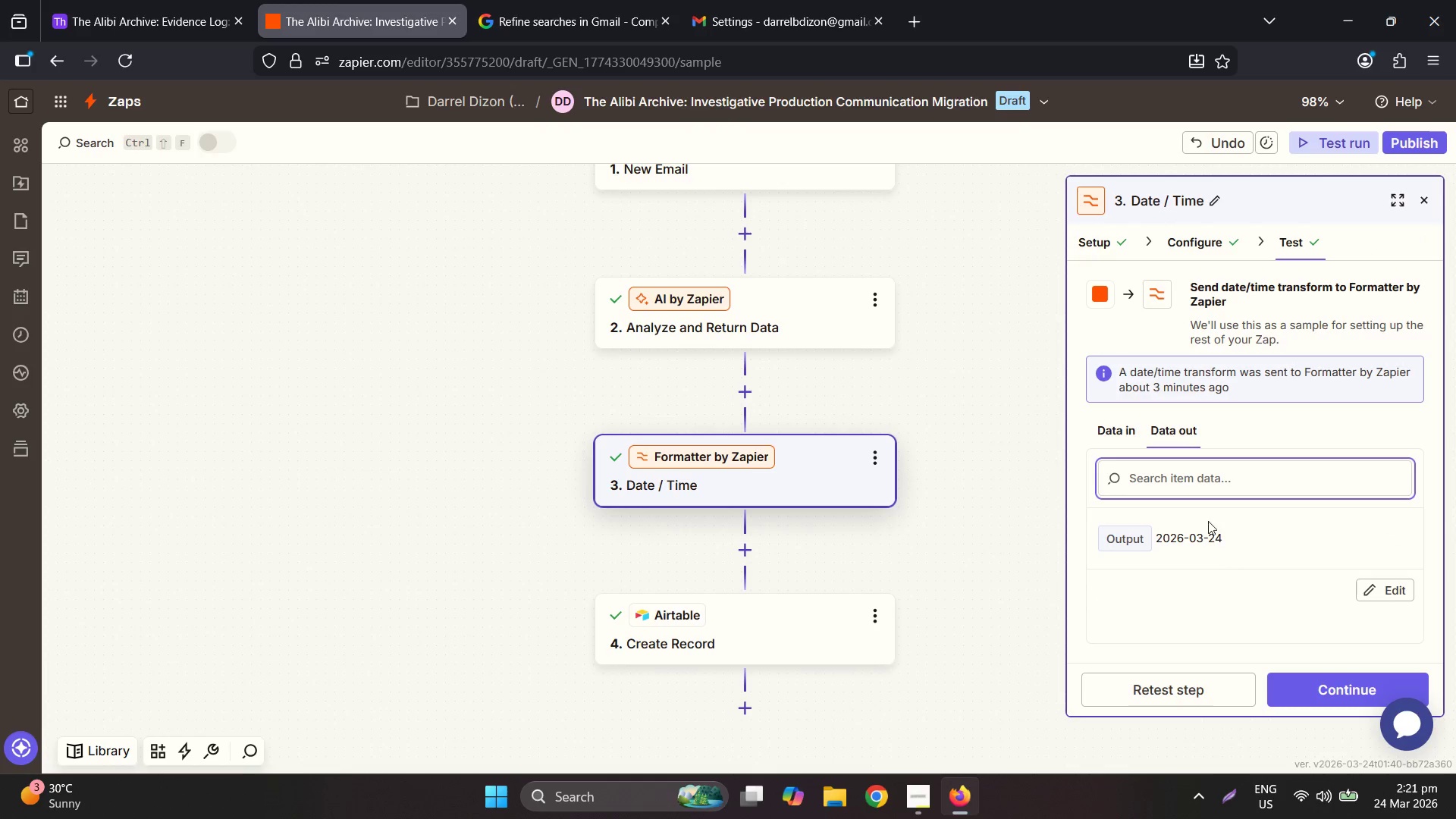 
double_click([1205, 544])
 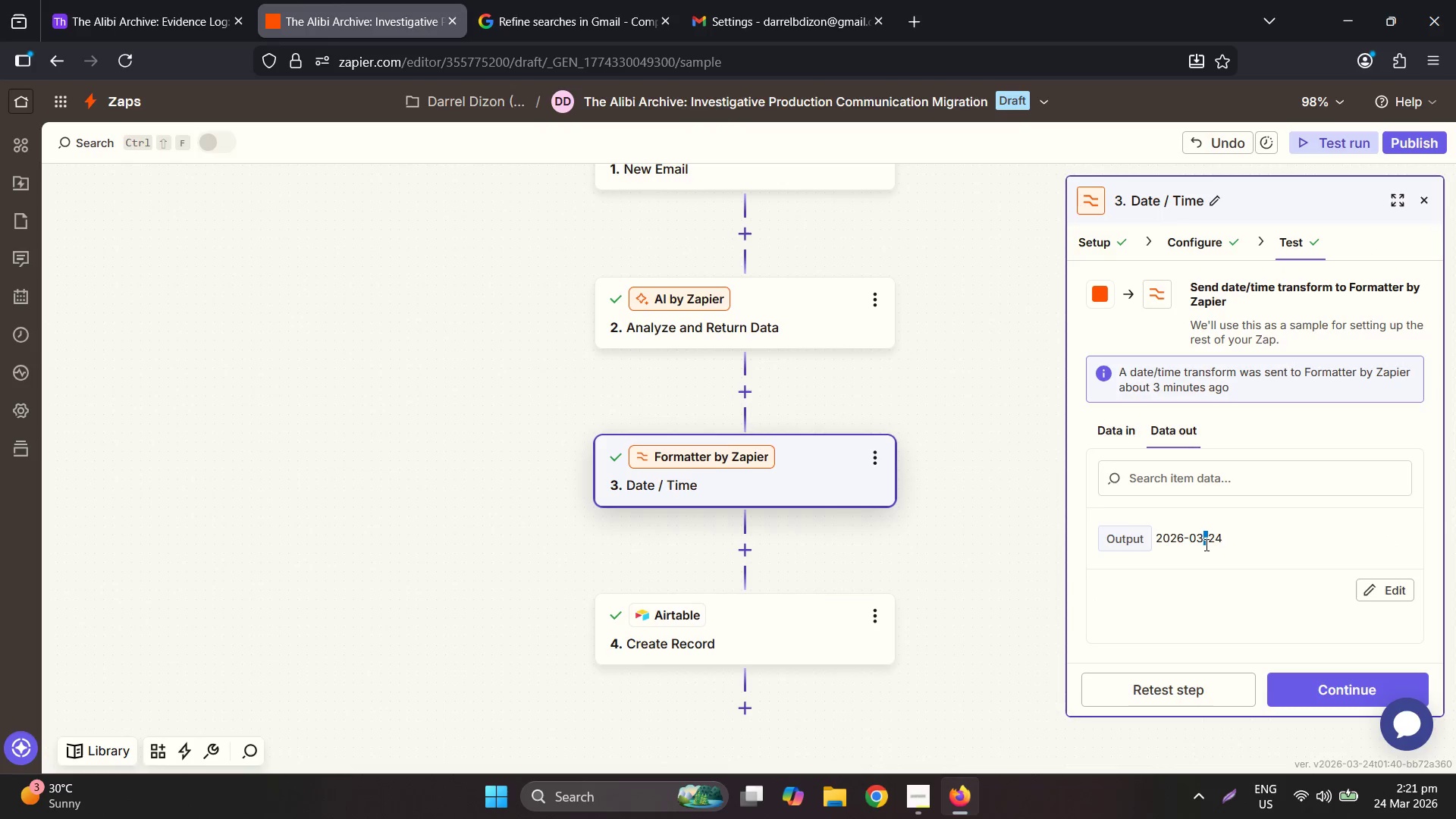 
triple_click([1205, 544])
 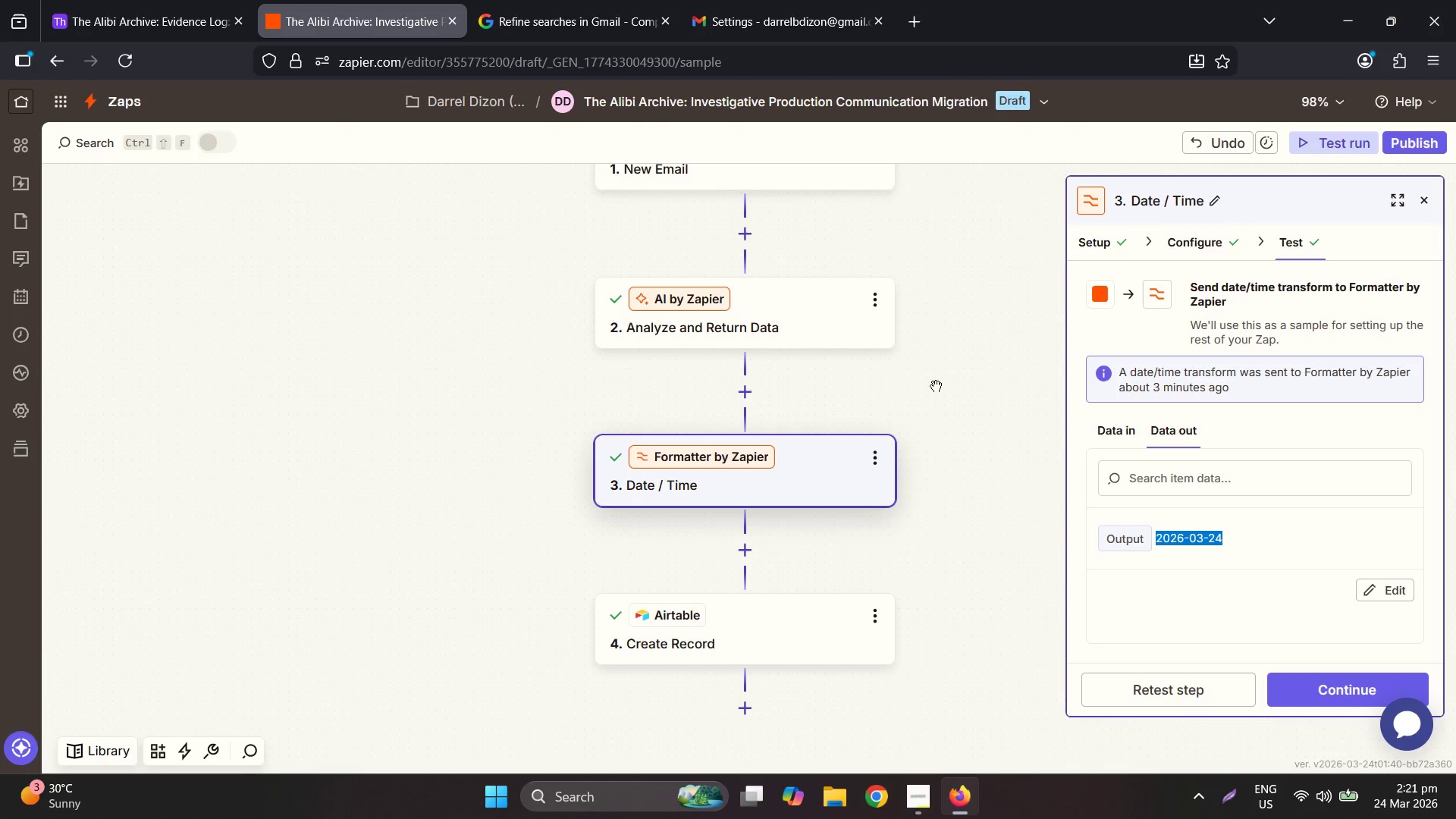 
left_click([791, 610])
 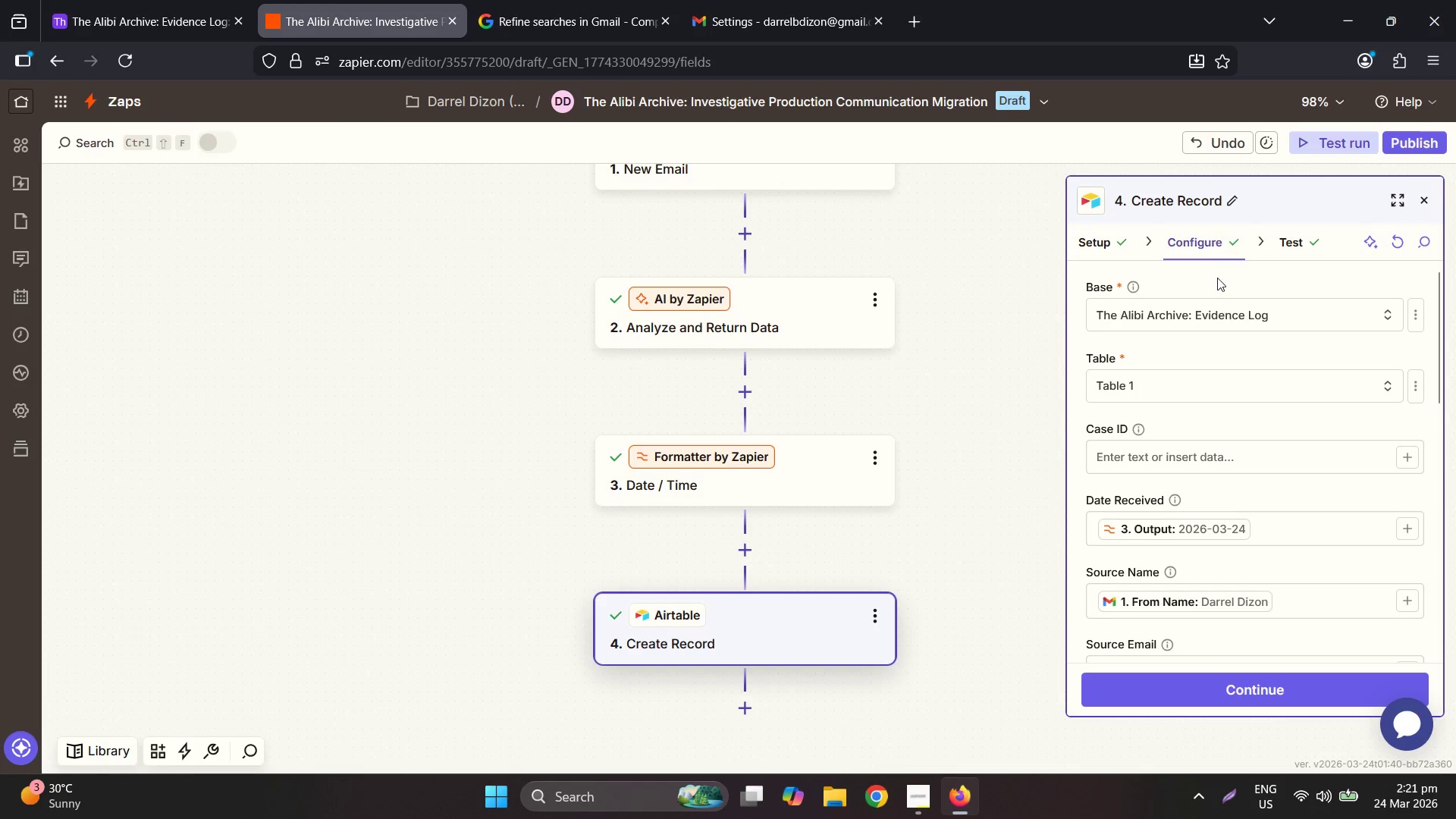 
scroll: coordinate [1260, 432], scroll_direction: down, amount: 4.0
 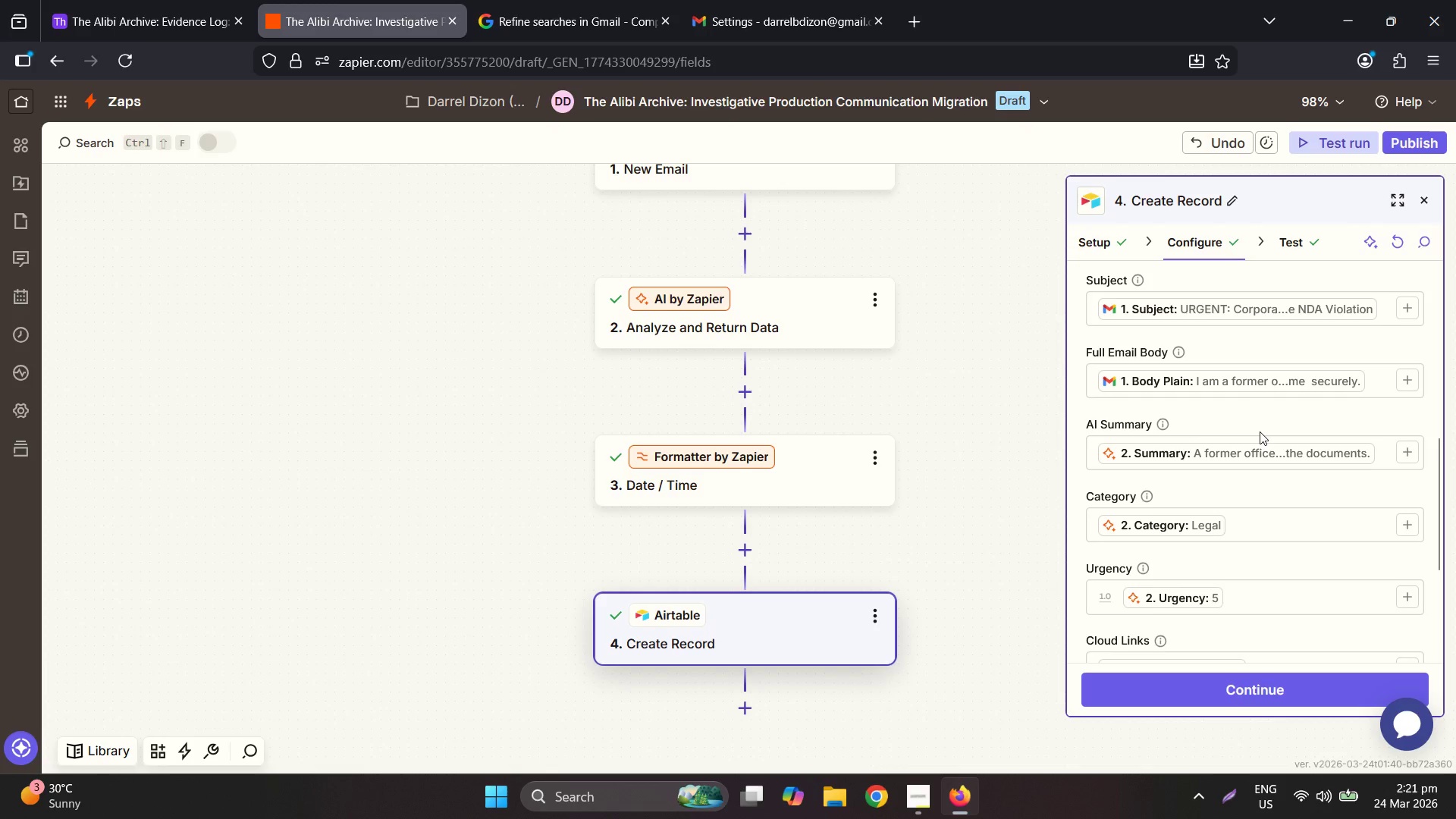 
scroll: coordinate [1259, 428], scroll_direction: up, amount: 3.0
 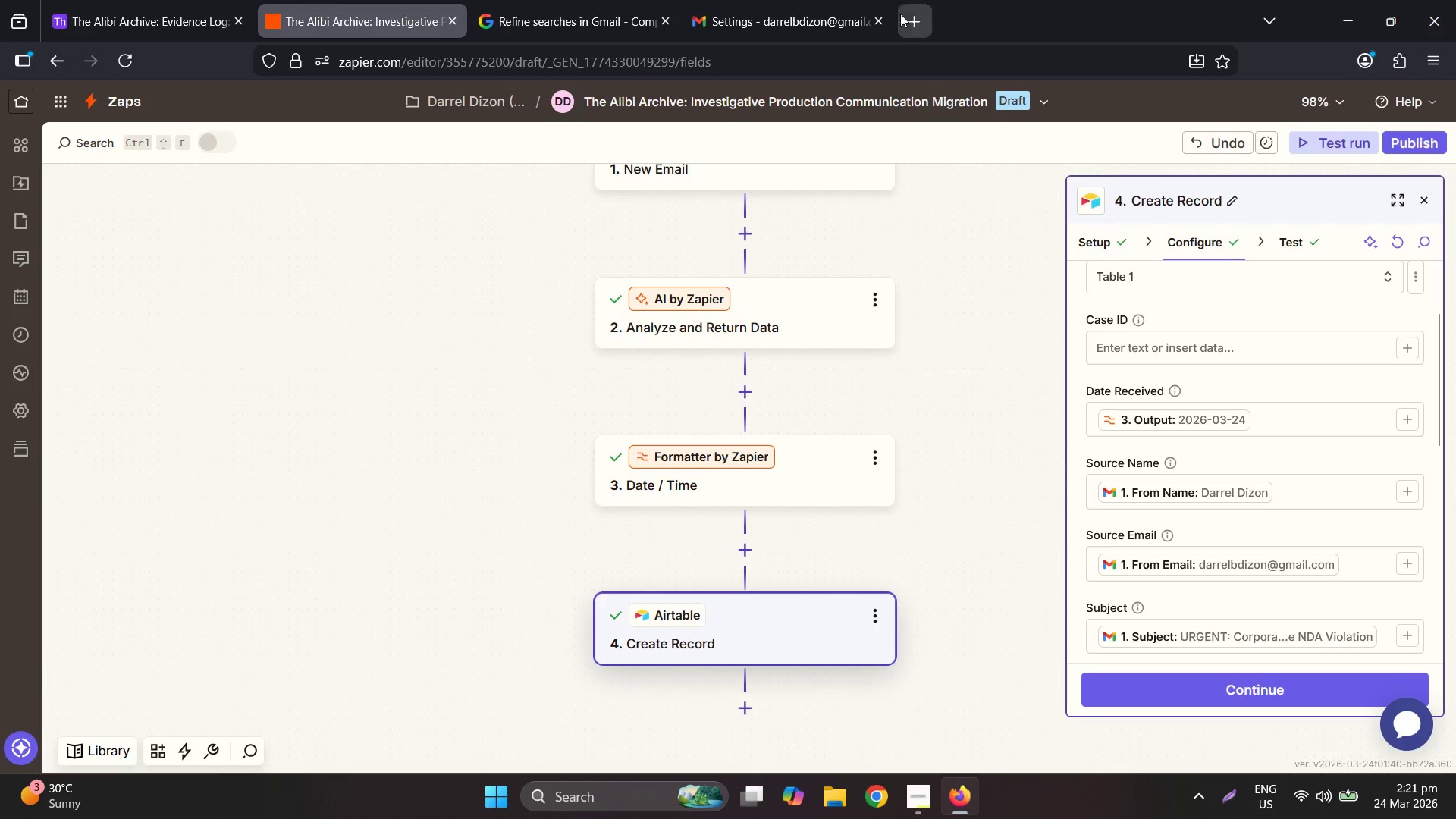 
left_click([629, 0])
 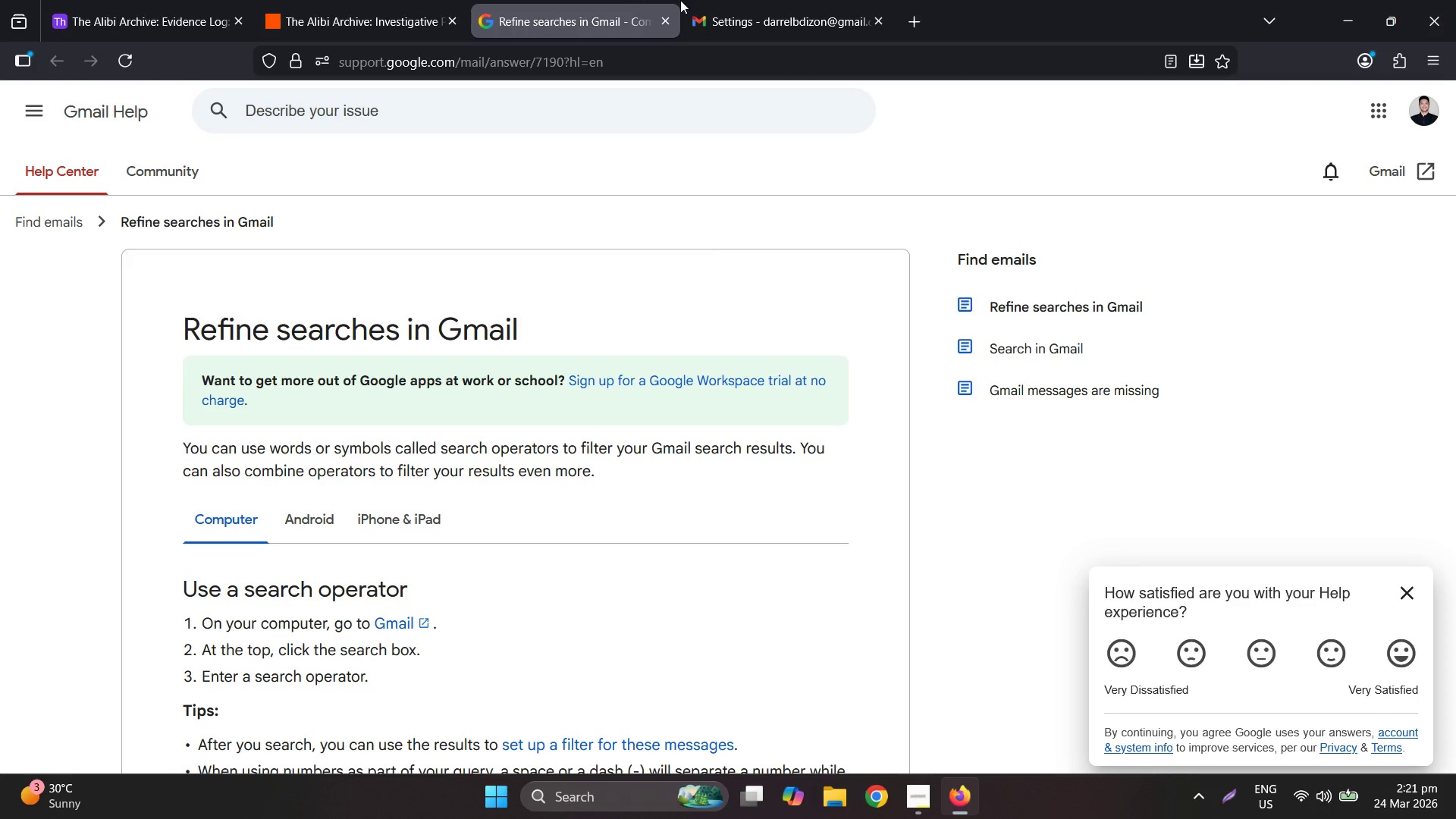 
left_click([734, 0])
 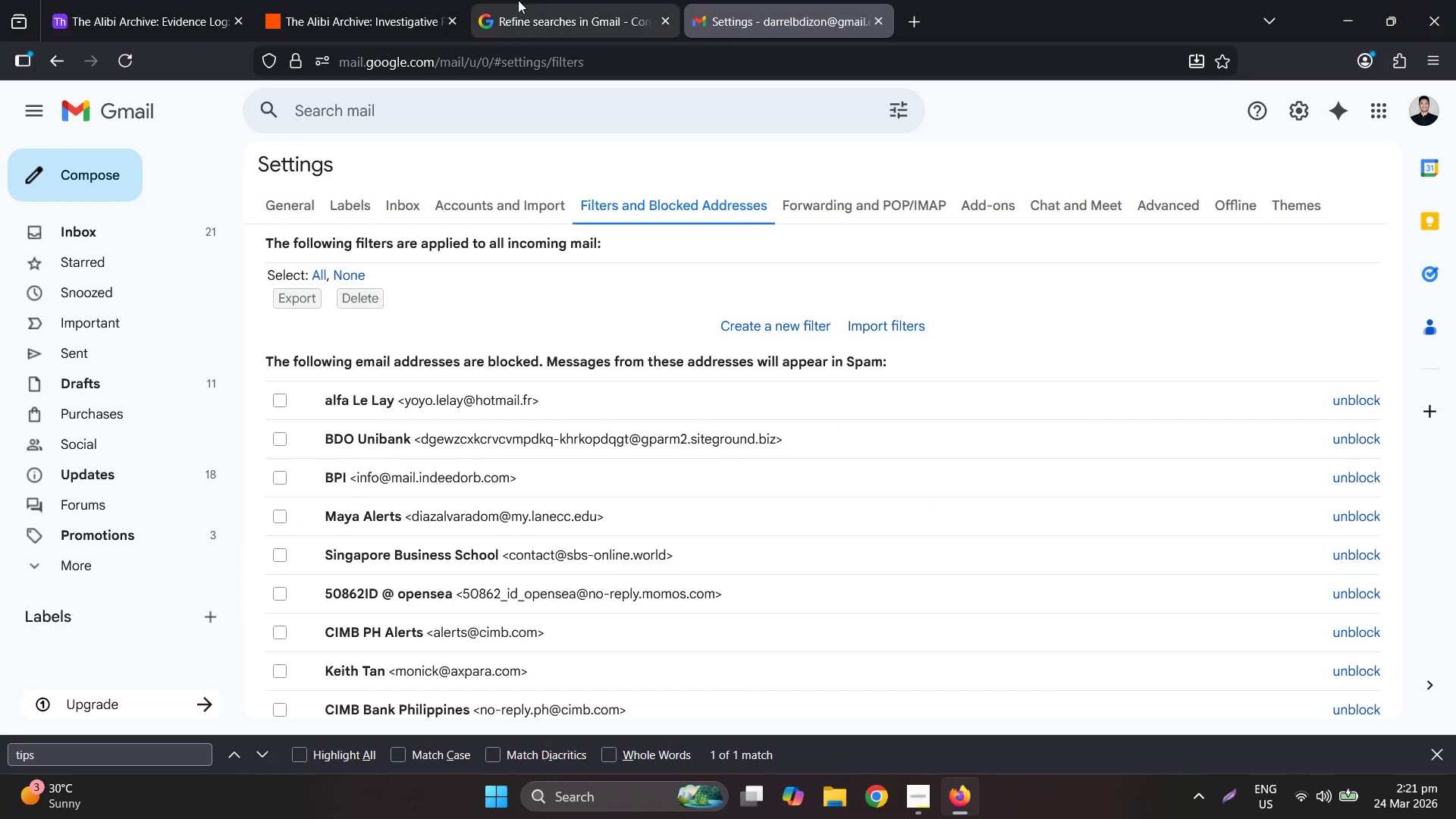 
left_click([157, 0])
 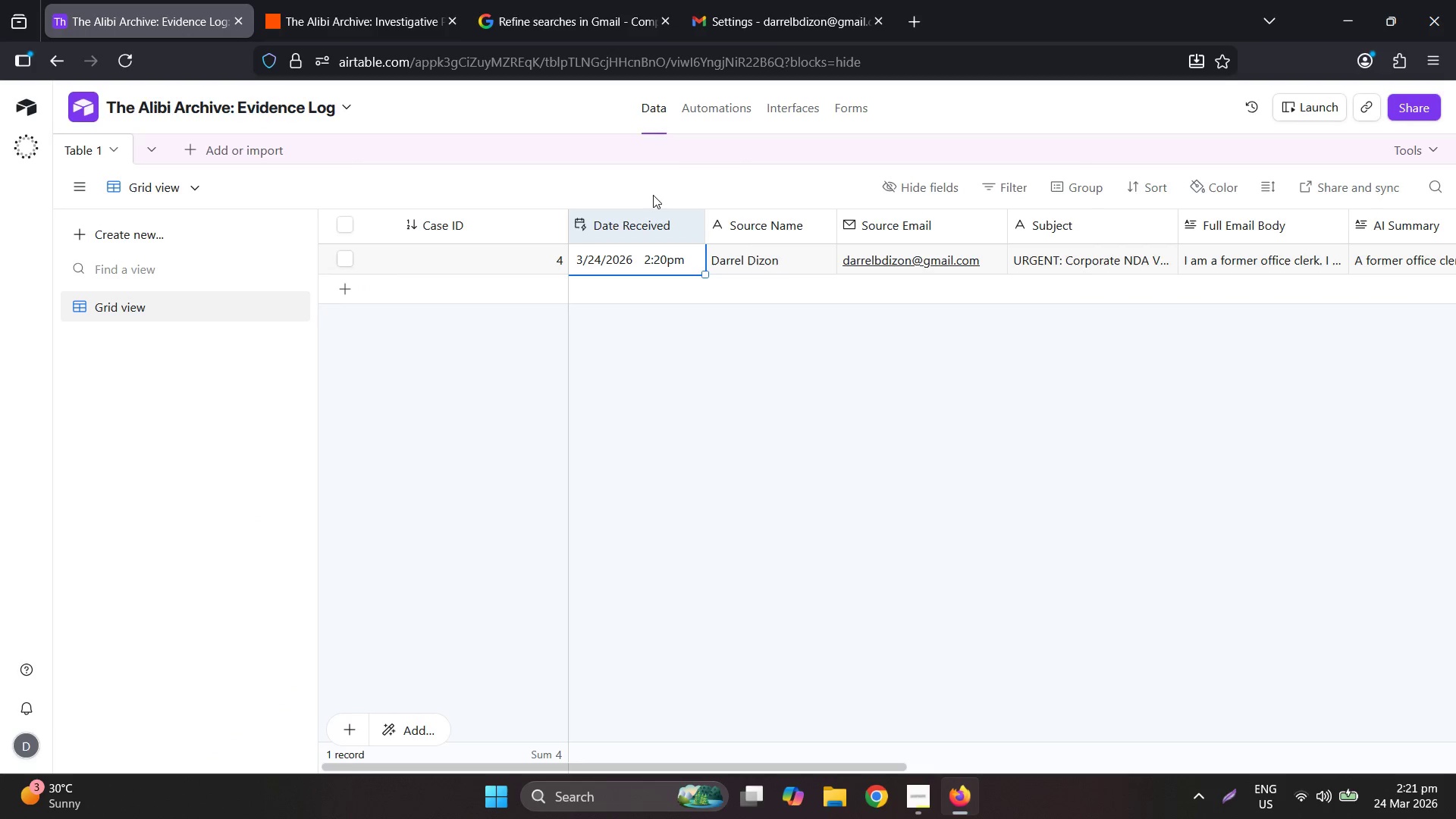 
left_click([369, 0])
 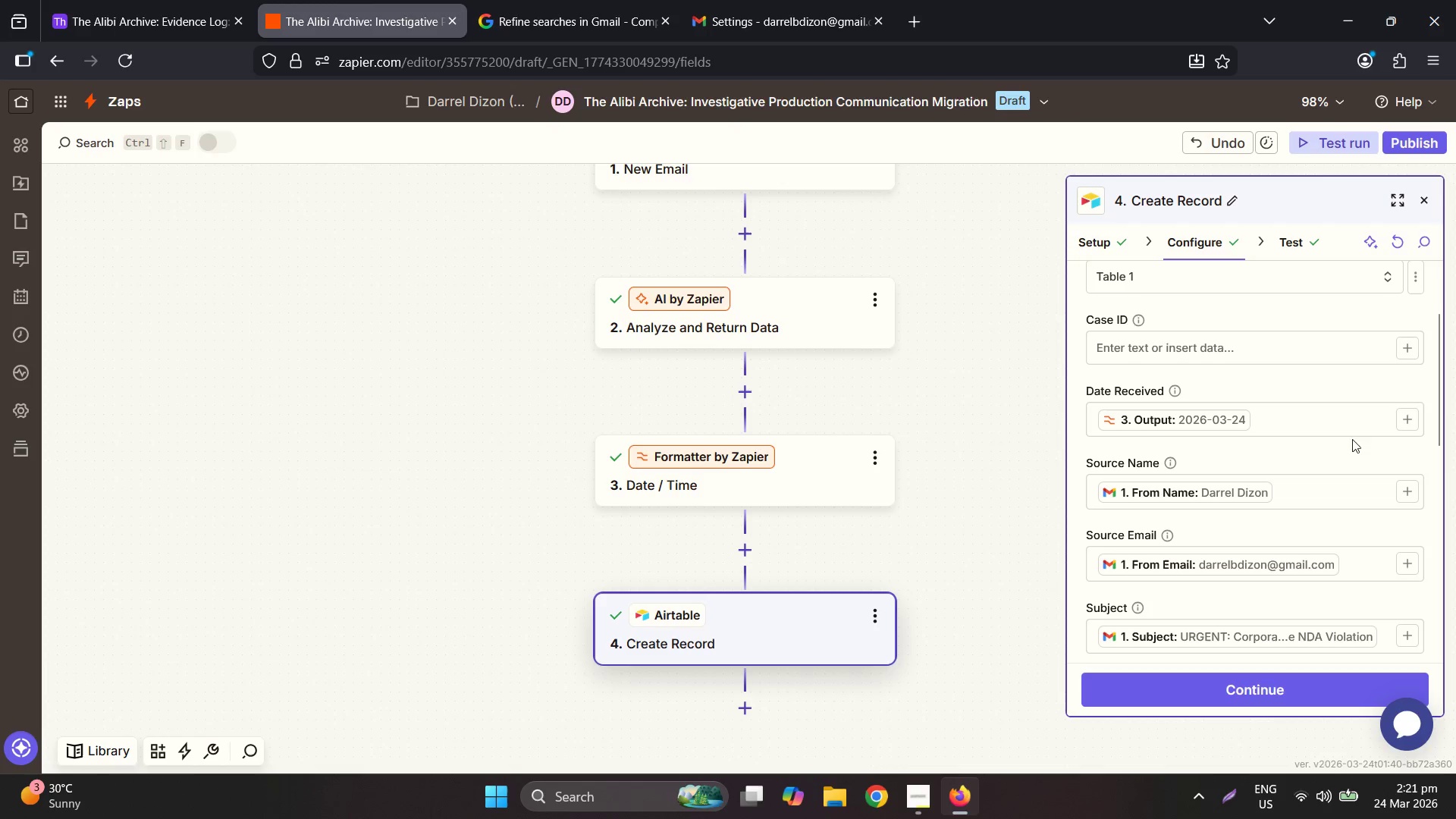 
wait(7.84)
 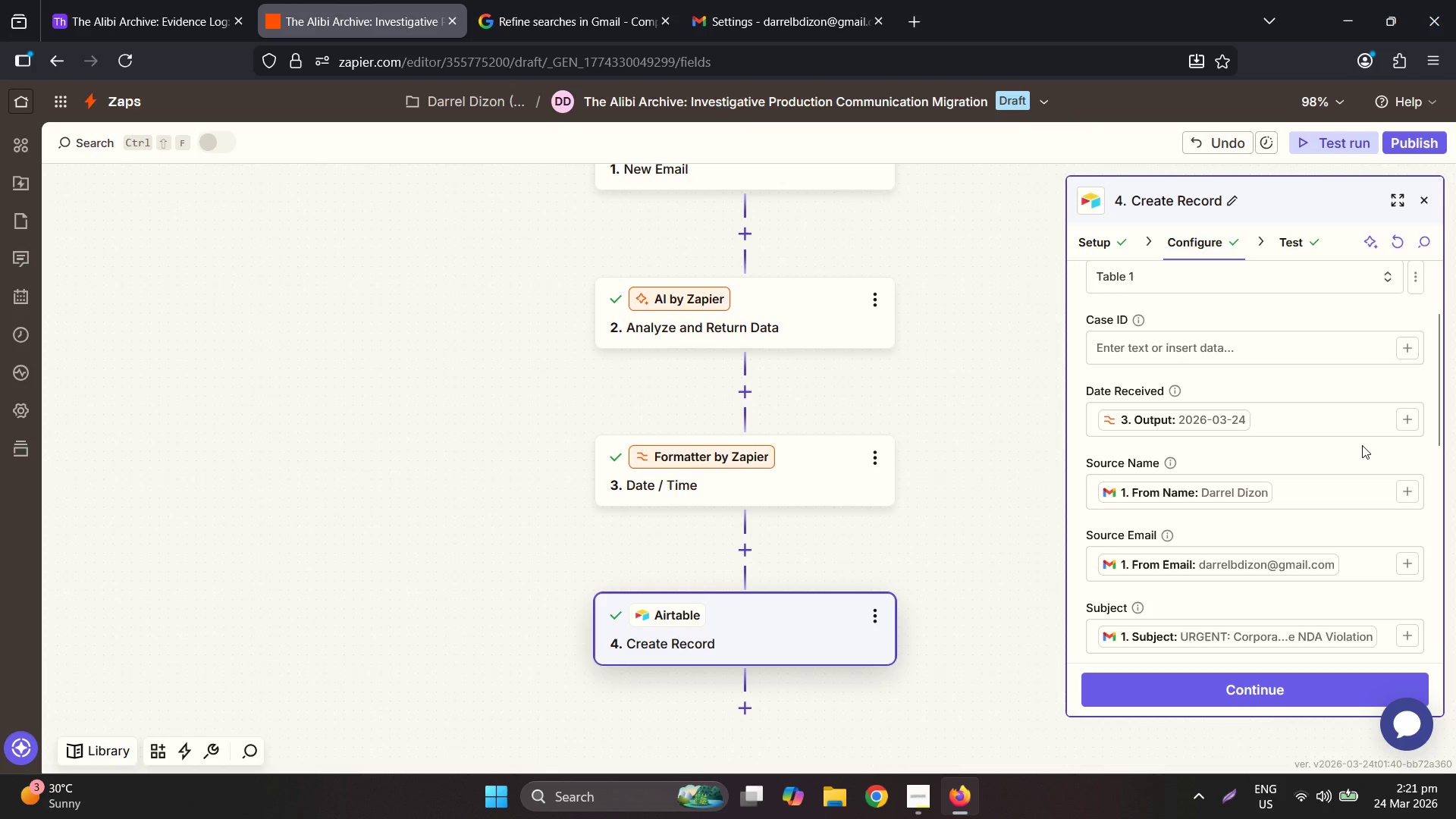 
left_click([1278, 676])
 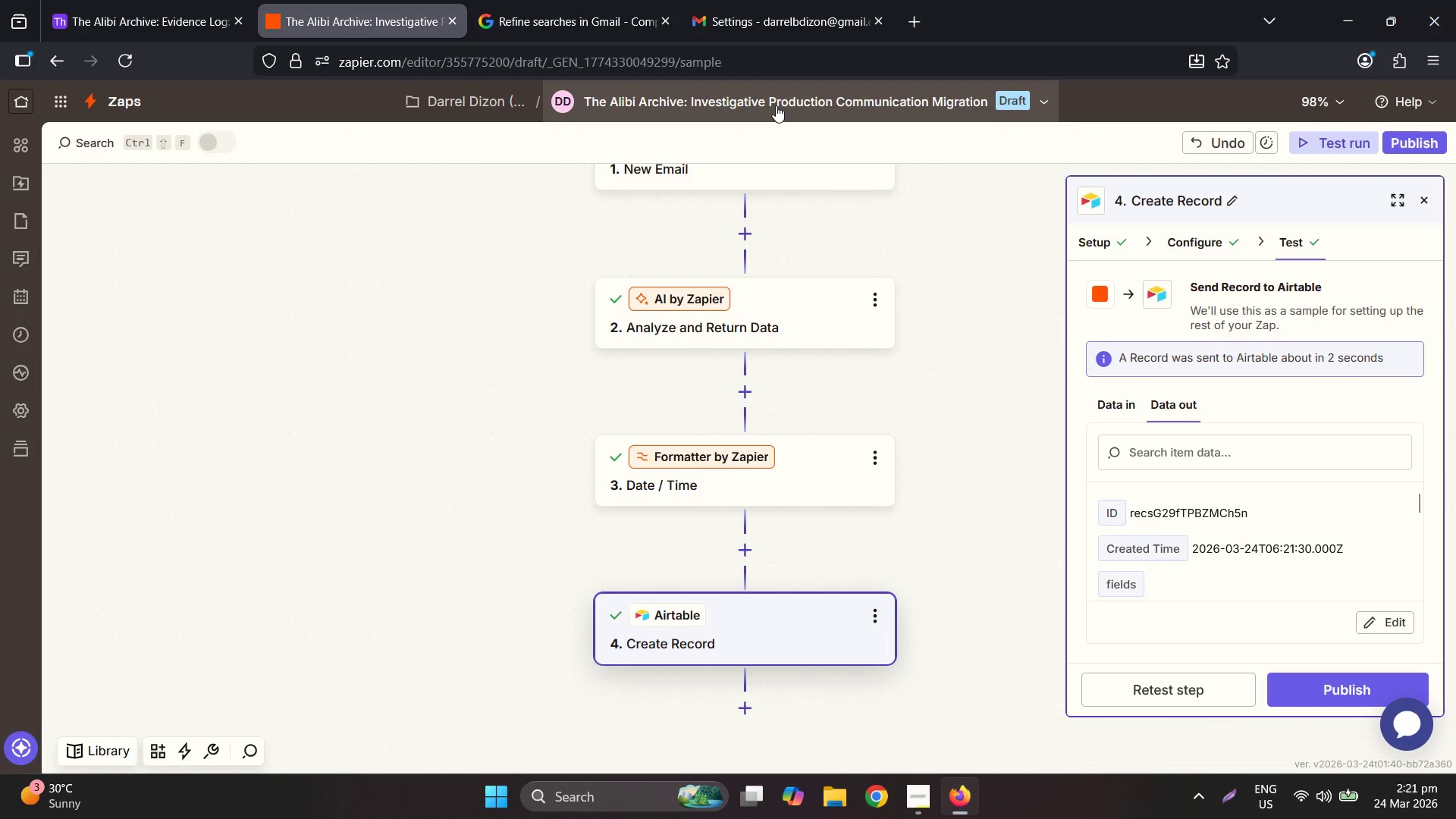 
double_click([240, 0])
 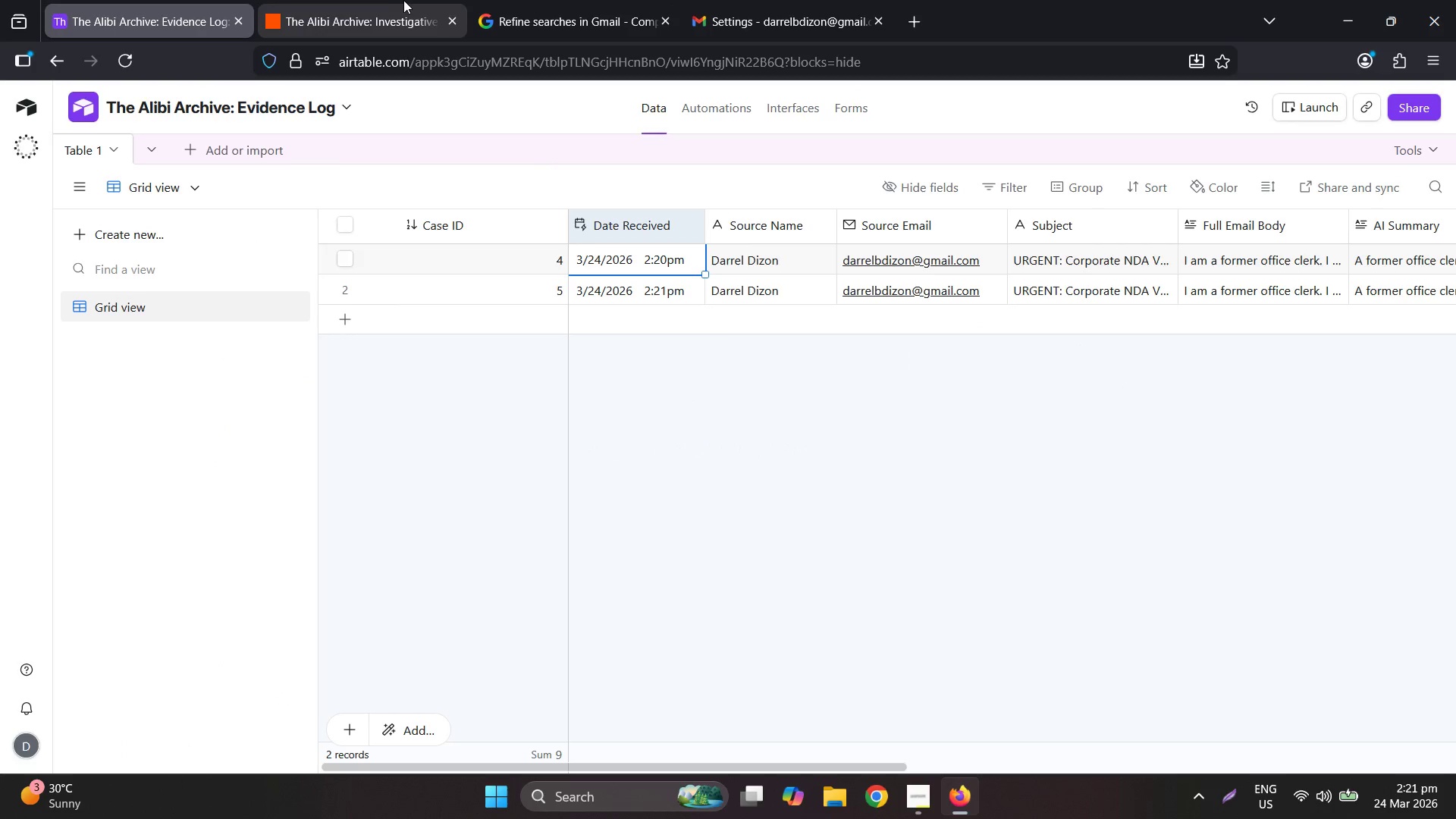 
left_click([647, 263])
 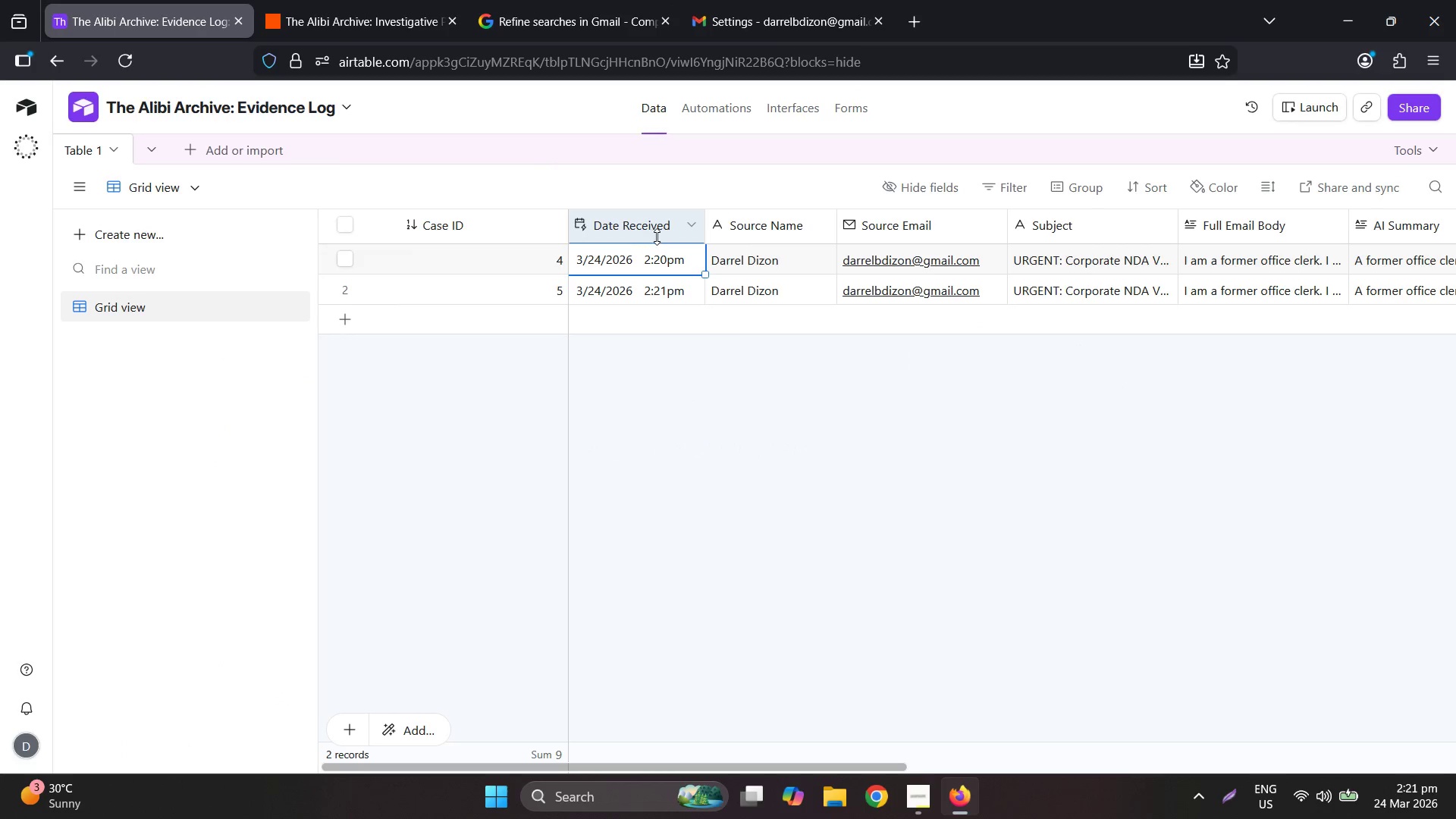 
left_click([661, 234])
 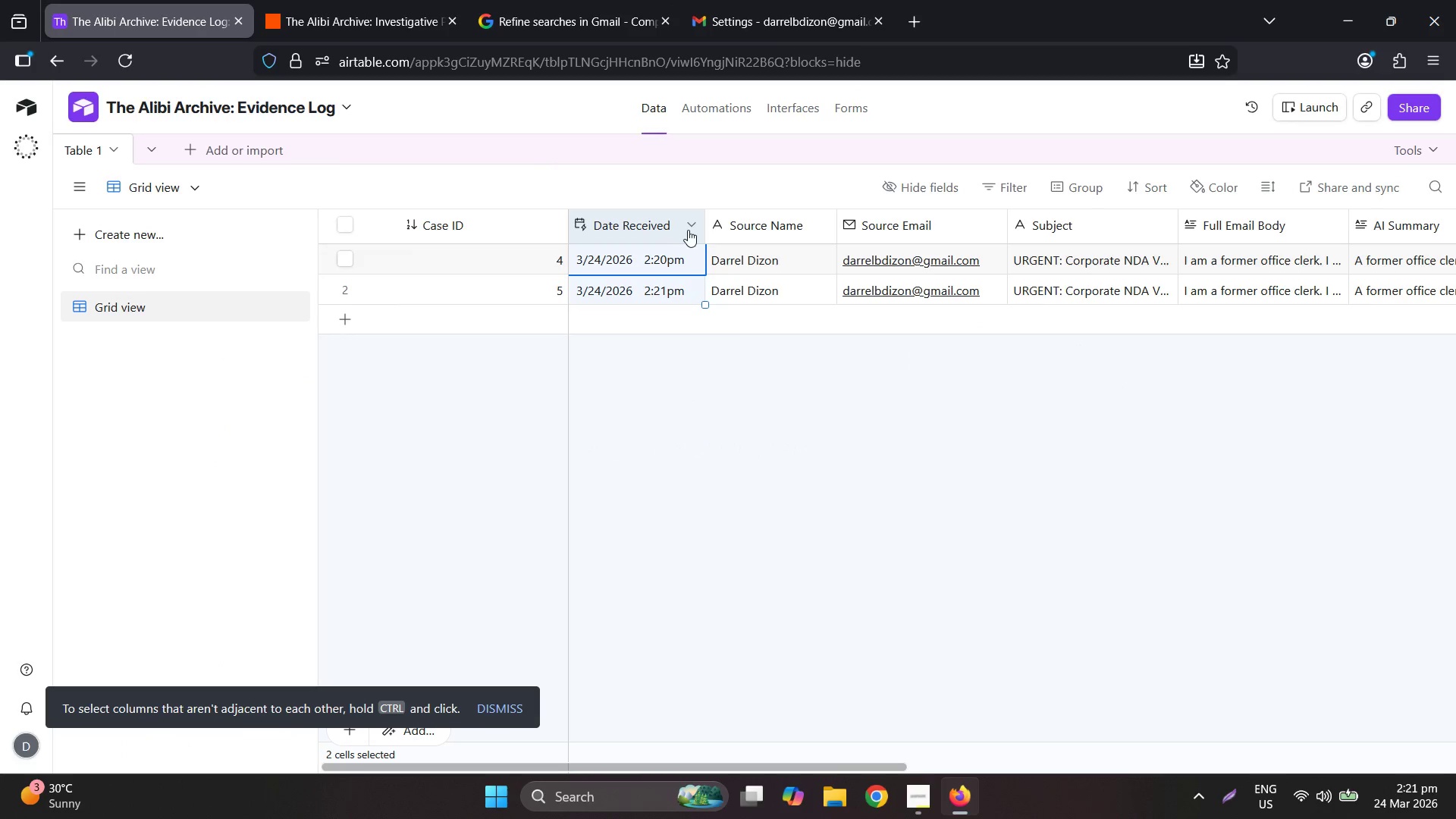 
left_click([691, 228])
 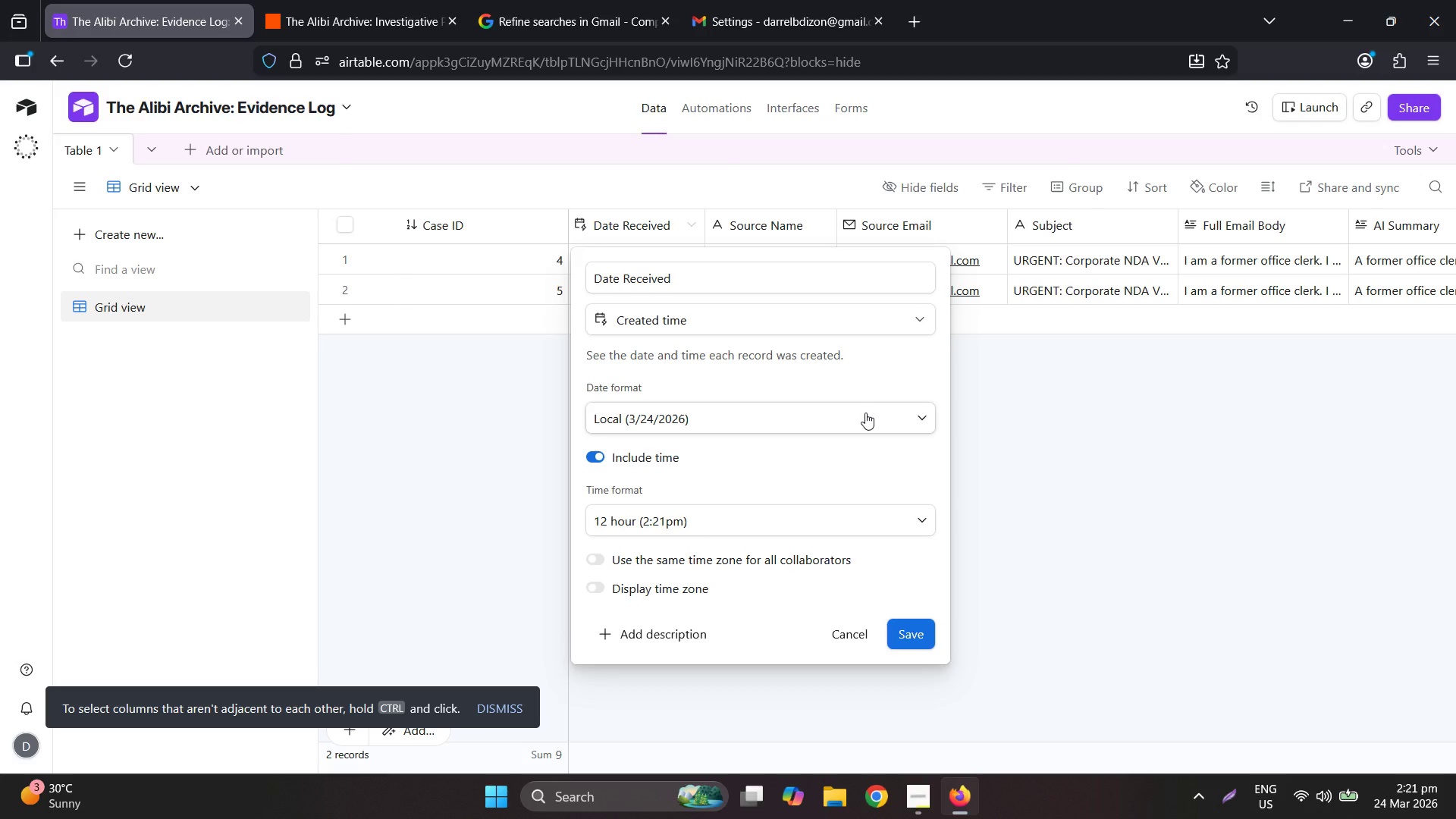 
scroll: coordinate [880, 519], scroll_direction: down, amount: 2.0
 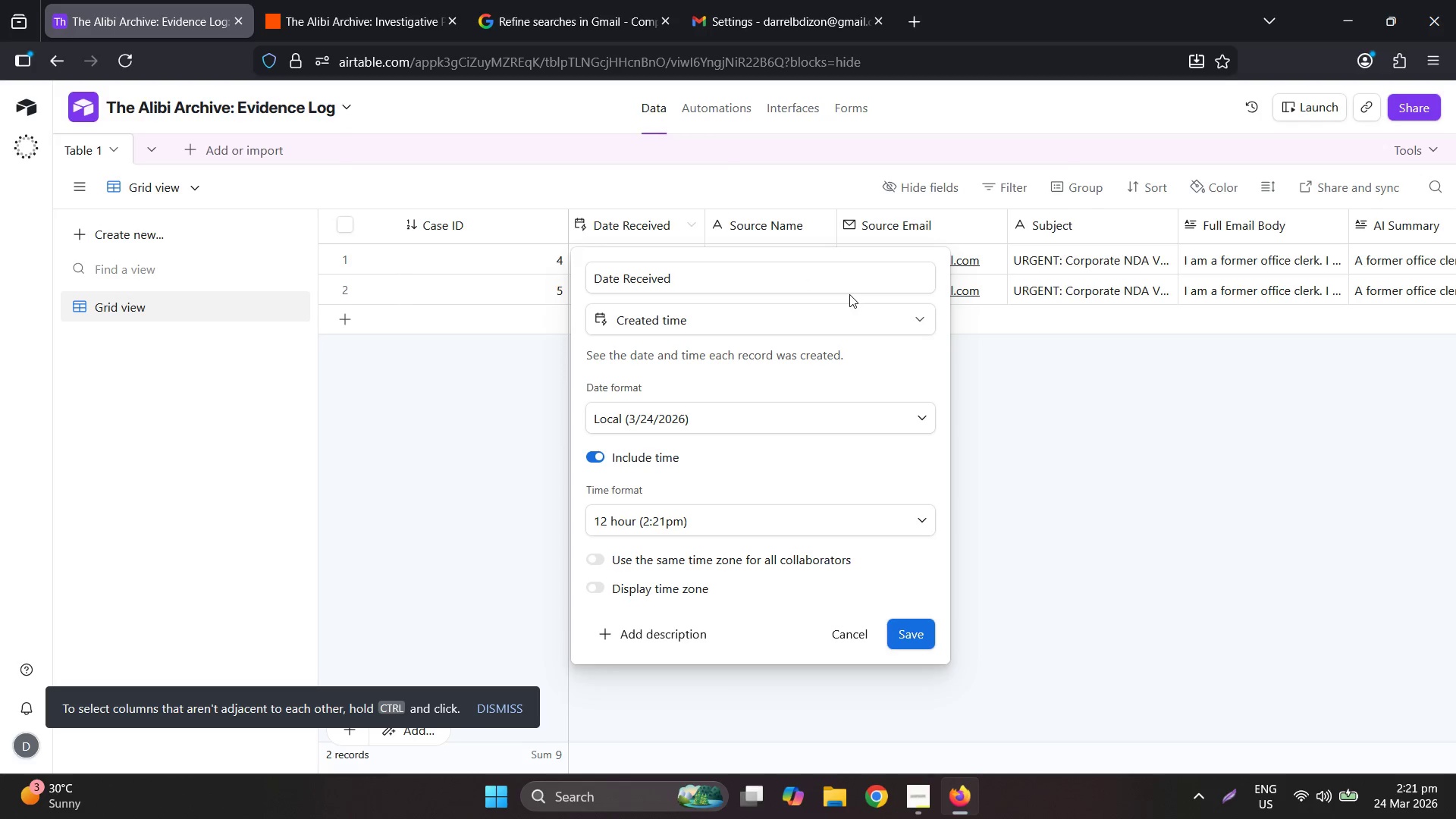 
left_click([924, 319])
 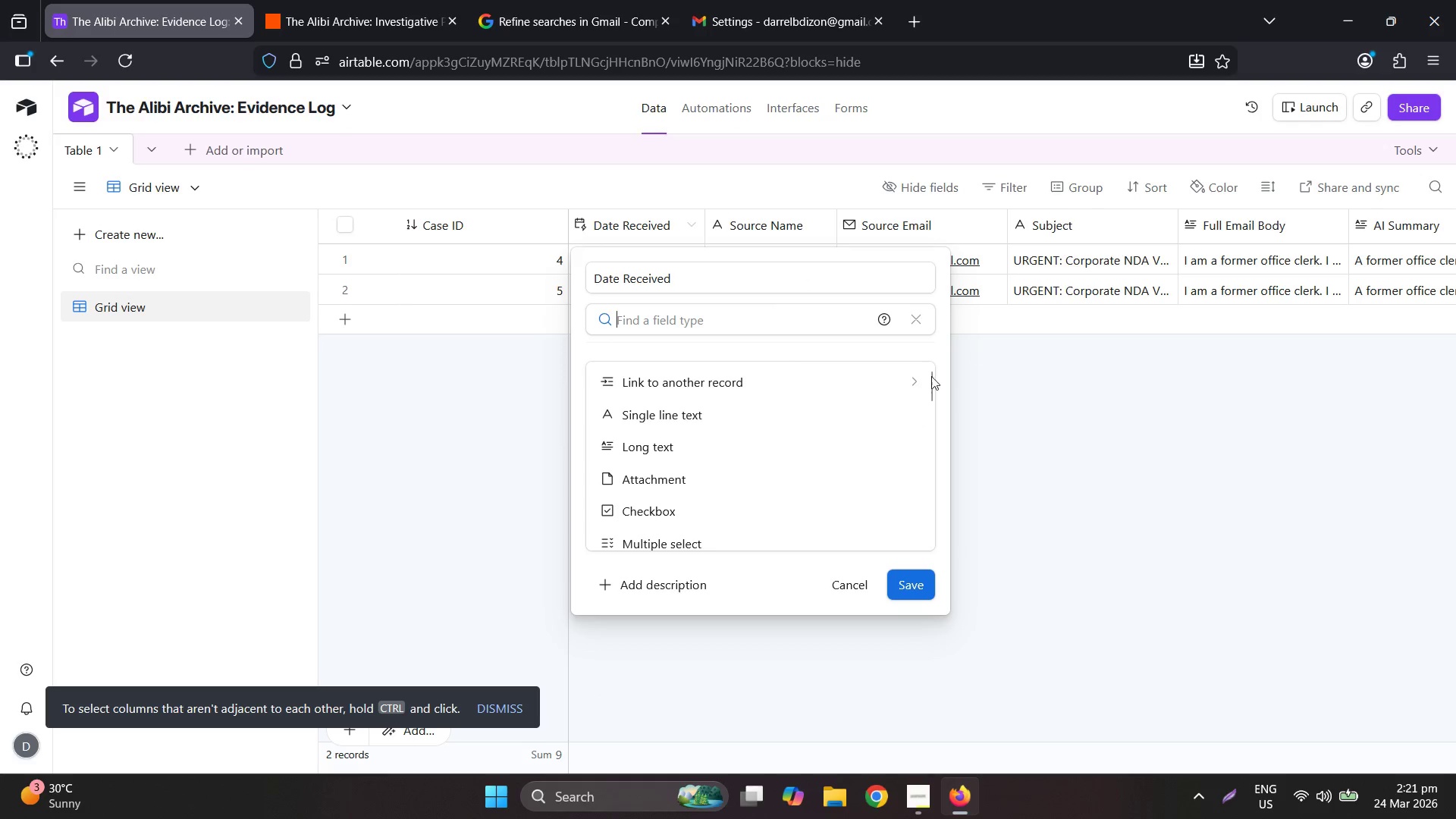 
scroll: coordinate [858, 454], scroll_direction: down, amount: 6.0
 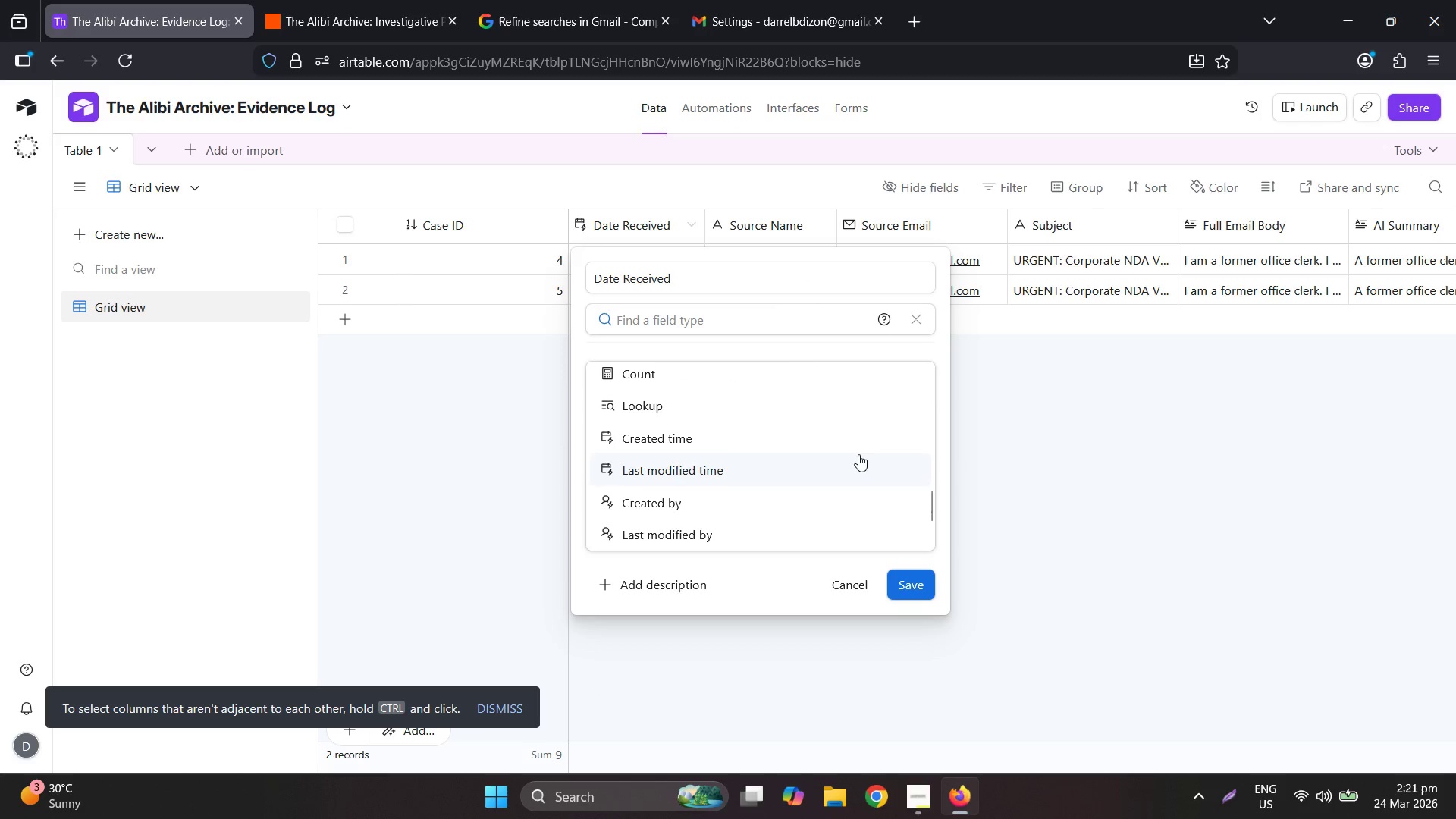 
type(da)
 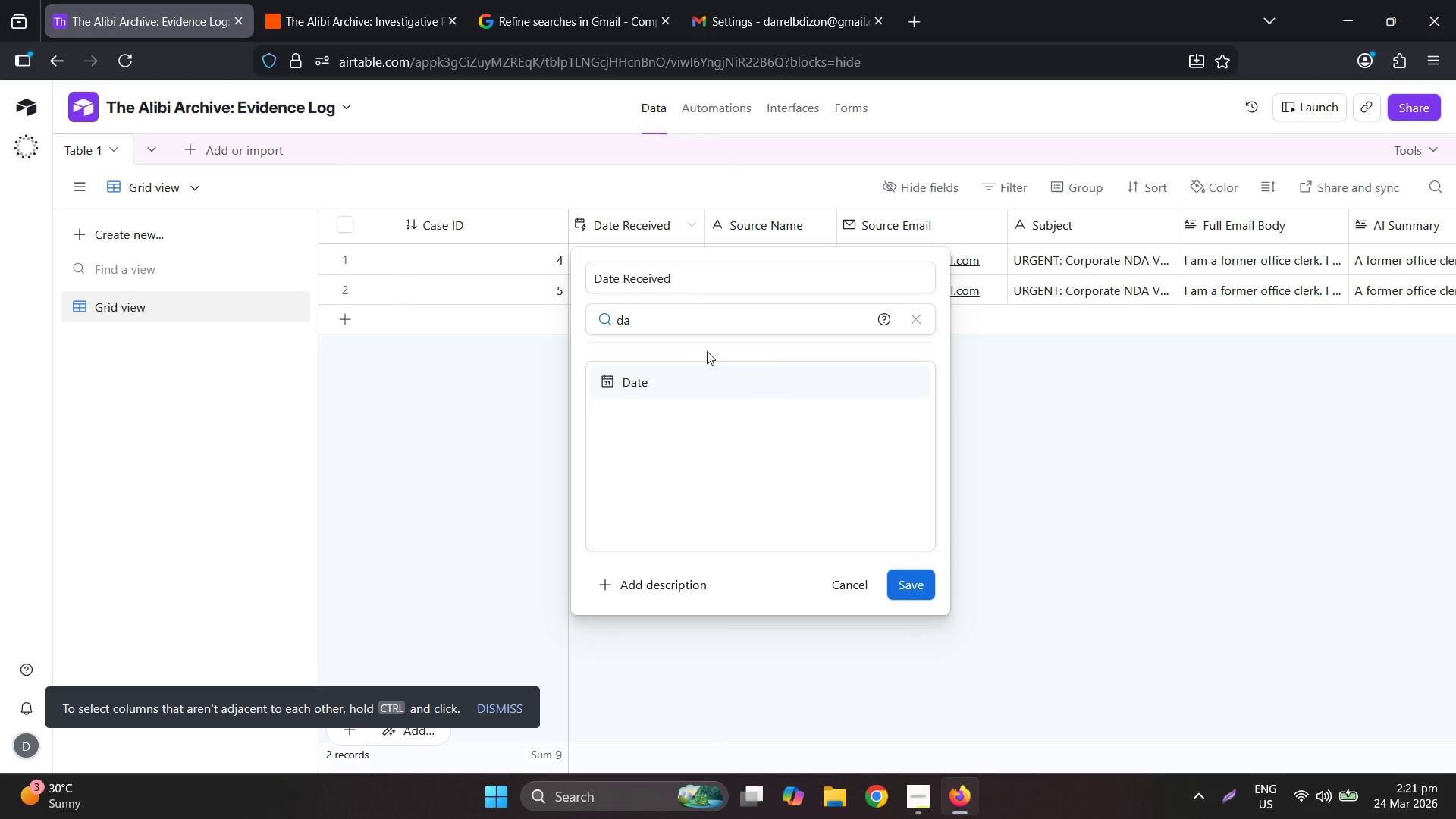 
left_click([732, 375])
 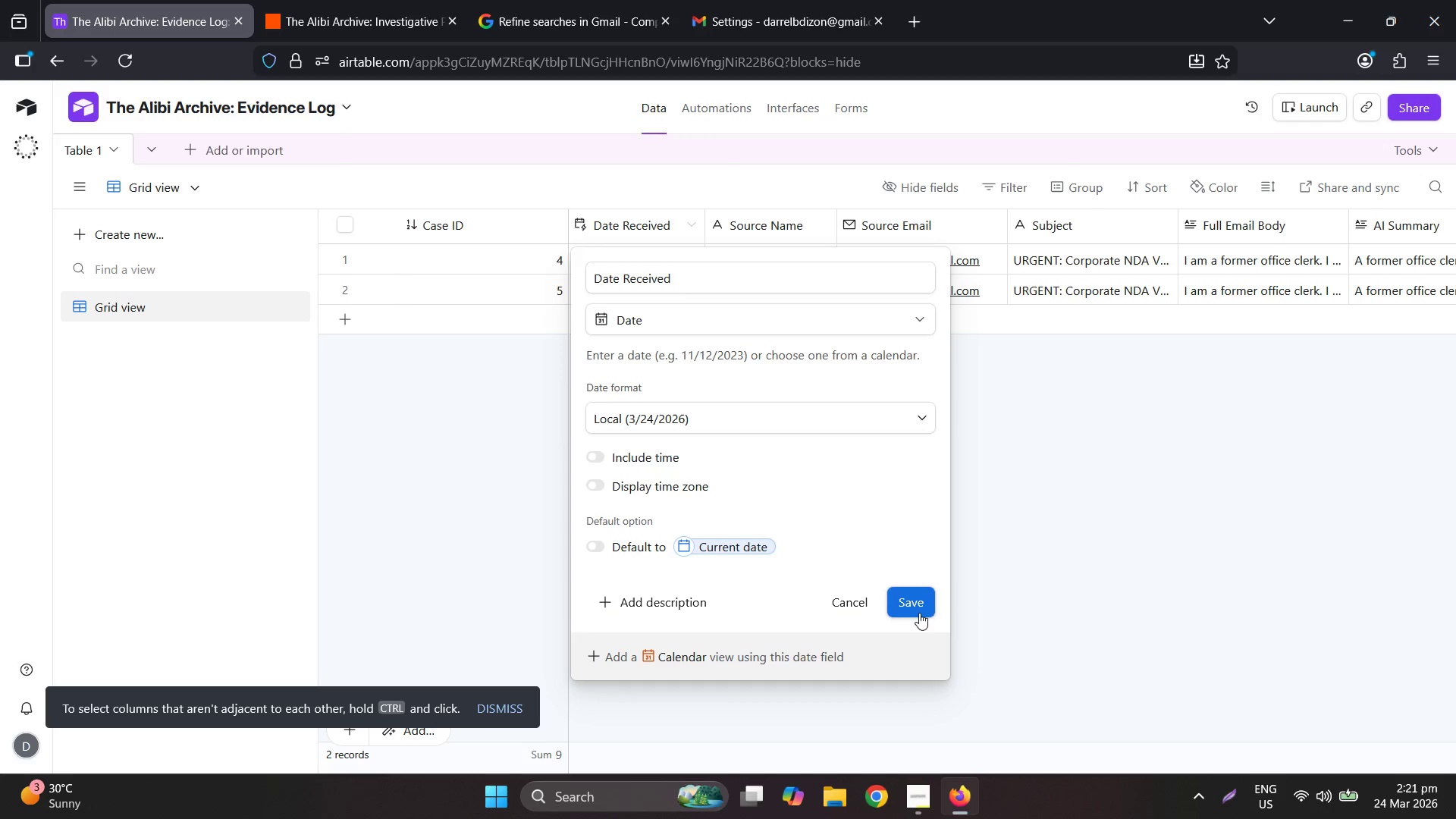 
left_click([910, 606])
 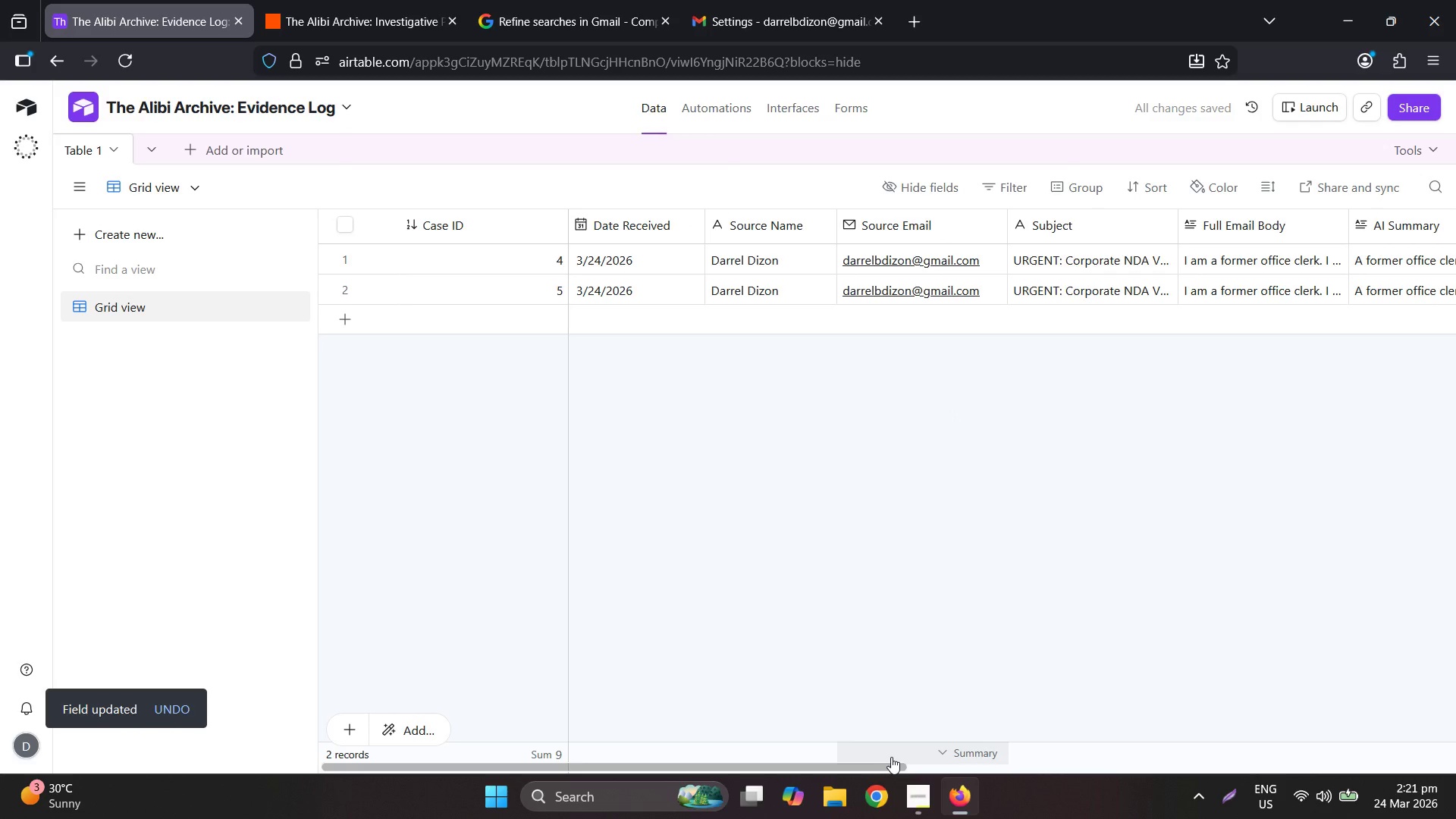 
wait(6.47)
 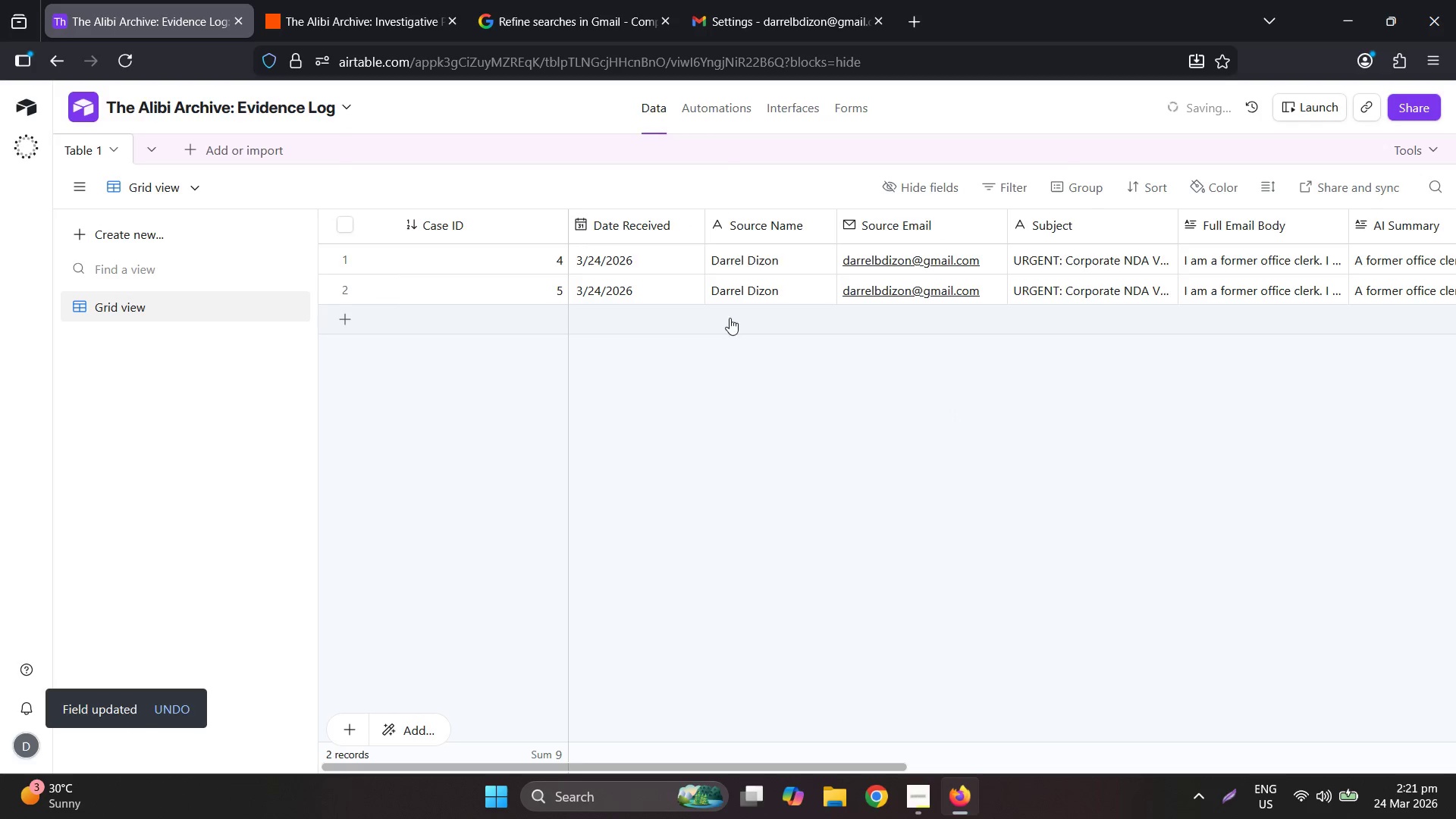 
left_click_drag(start_coordinate=[566, 227], to_coordinate=[427, 243])
 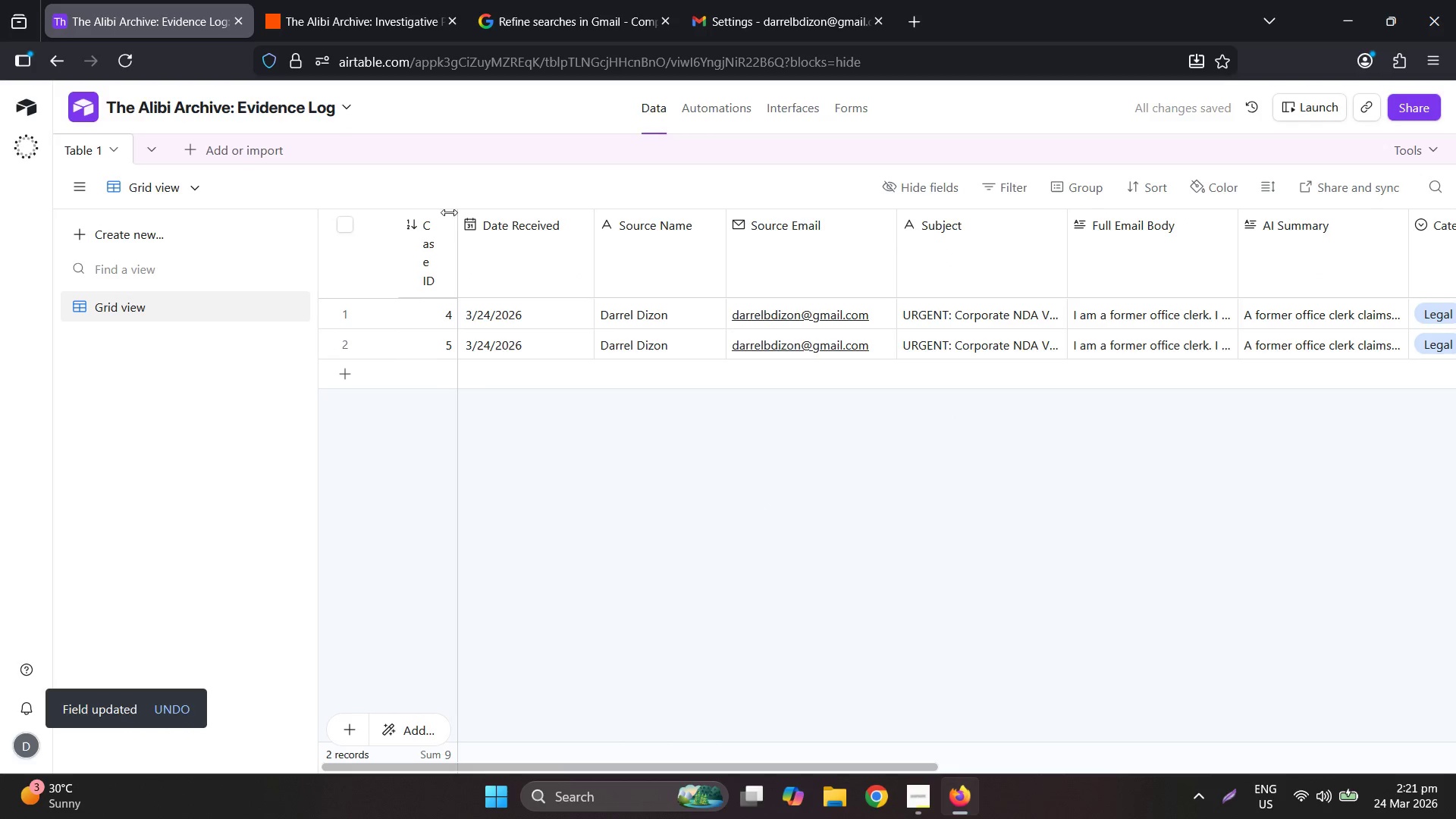 
left_click_drag(start_coordinate=[454, 231], to_coordinate=[469, 234])
 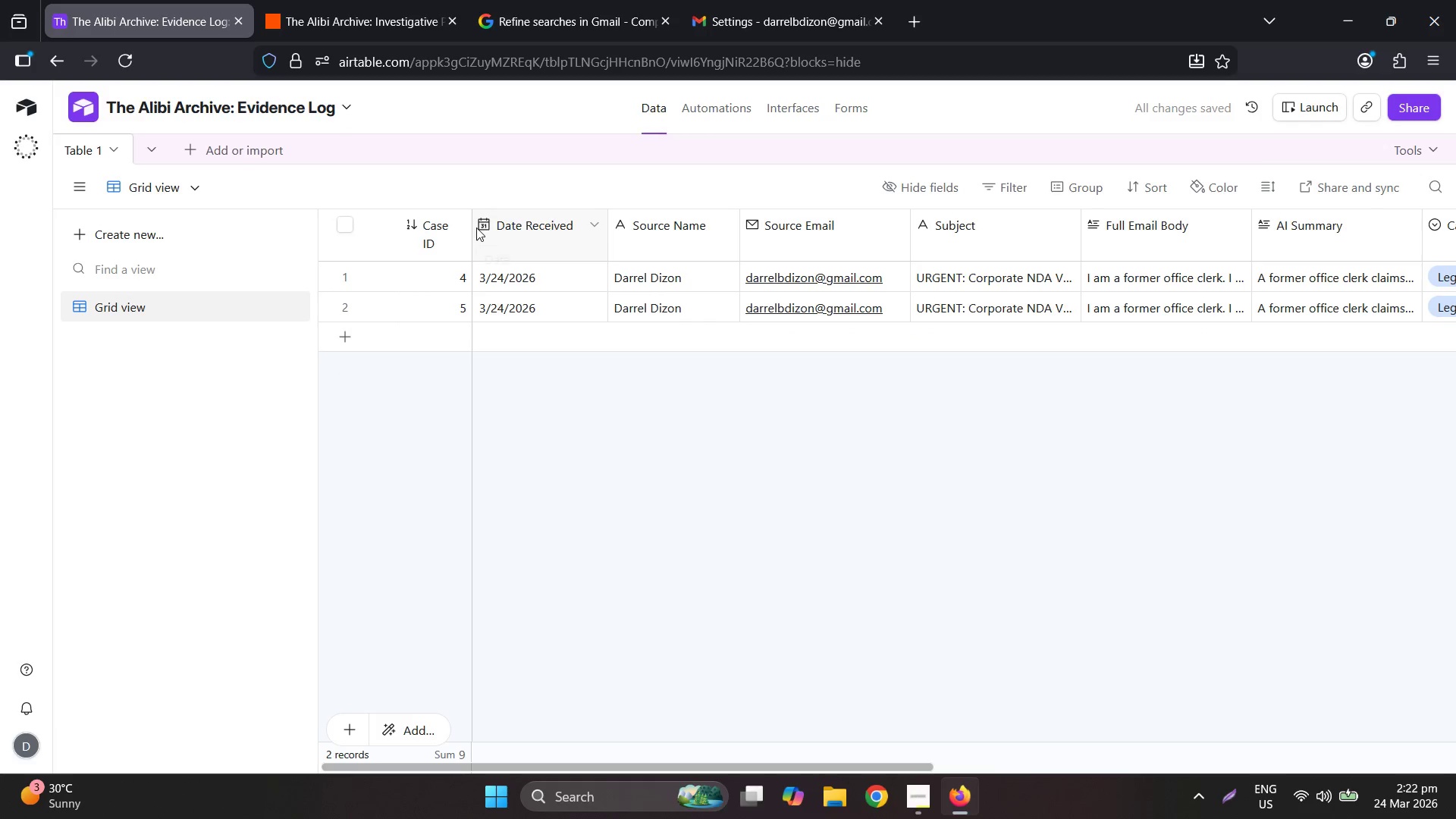 
left_click_drag(start_coordinate=[468, 228], to_coordinate=[487, 228])
 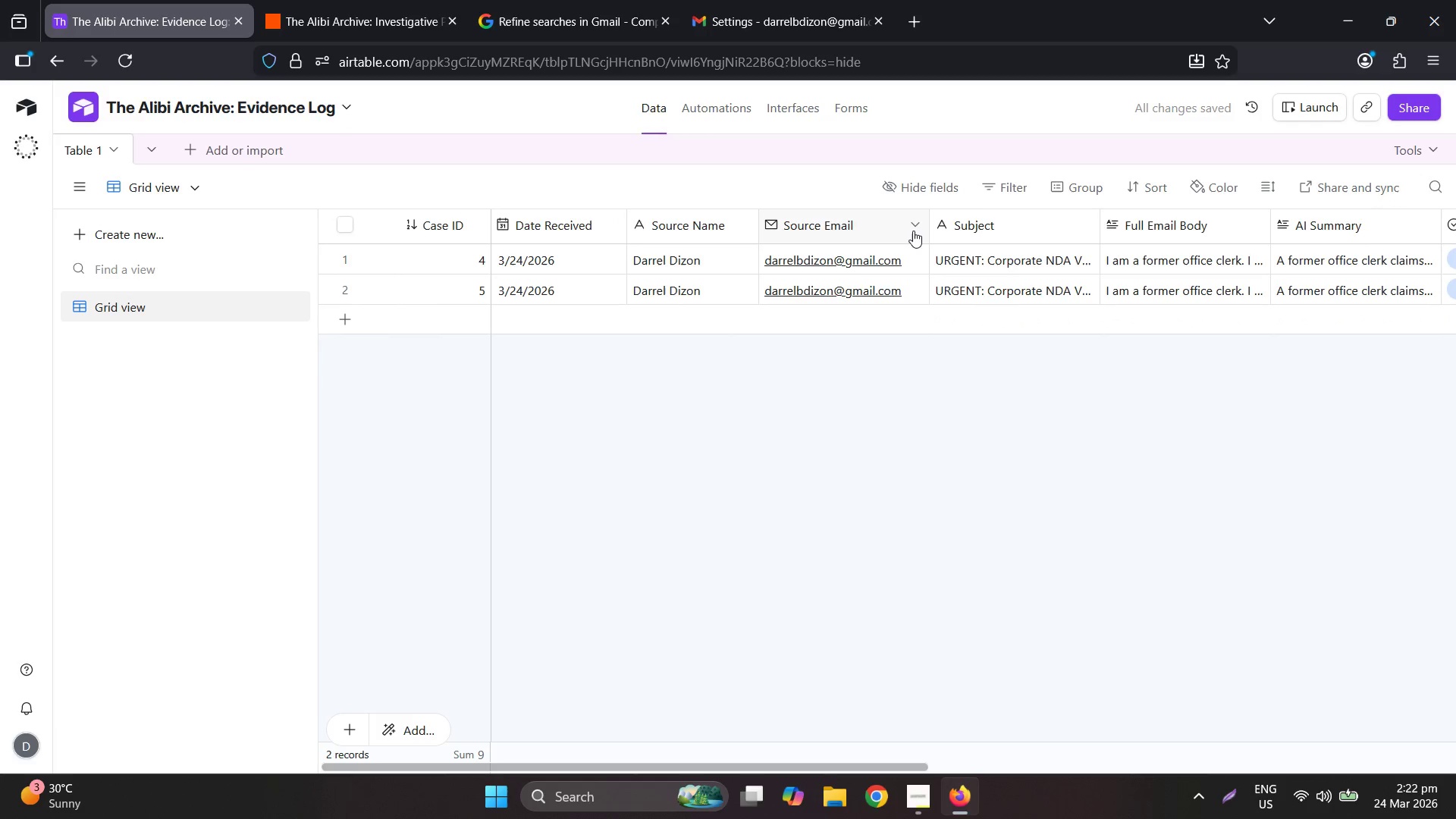 
left_click_drag(start_coordinate=[923, 219], to_coordinate=[905, 221])
 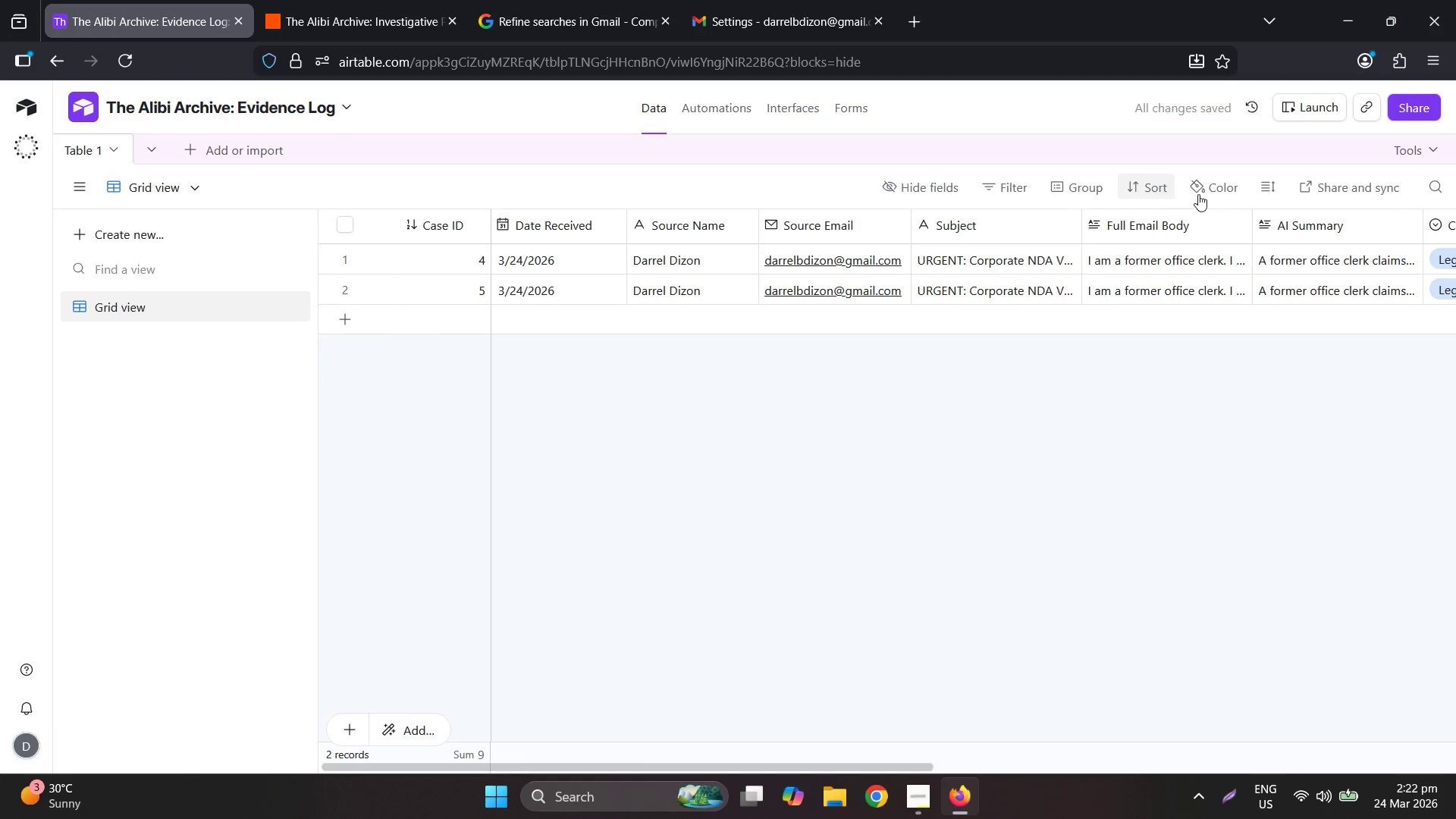 
mouse_move([1285, 183])
 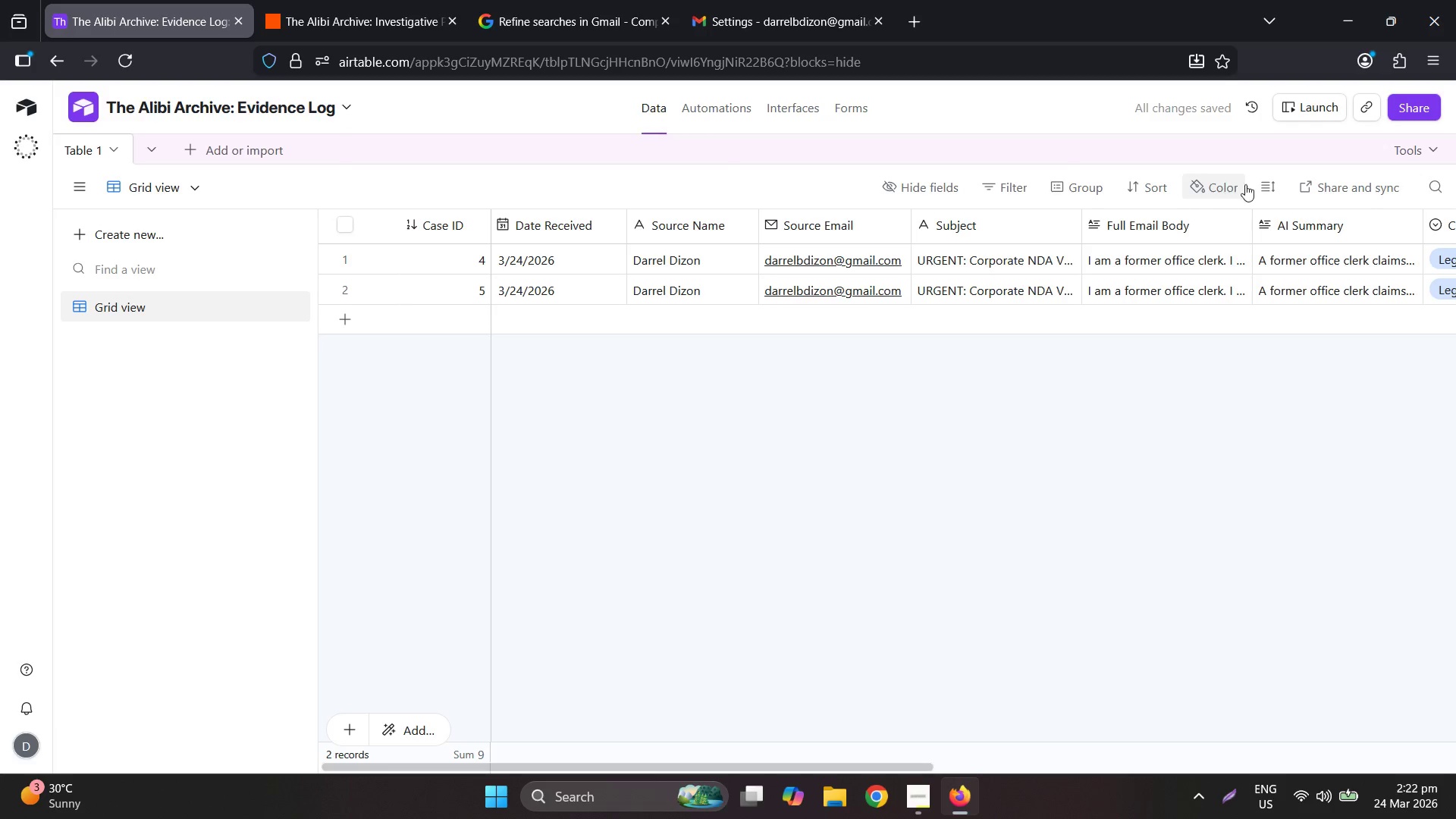 
left_click([1269, 186])
 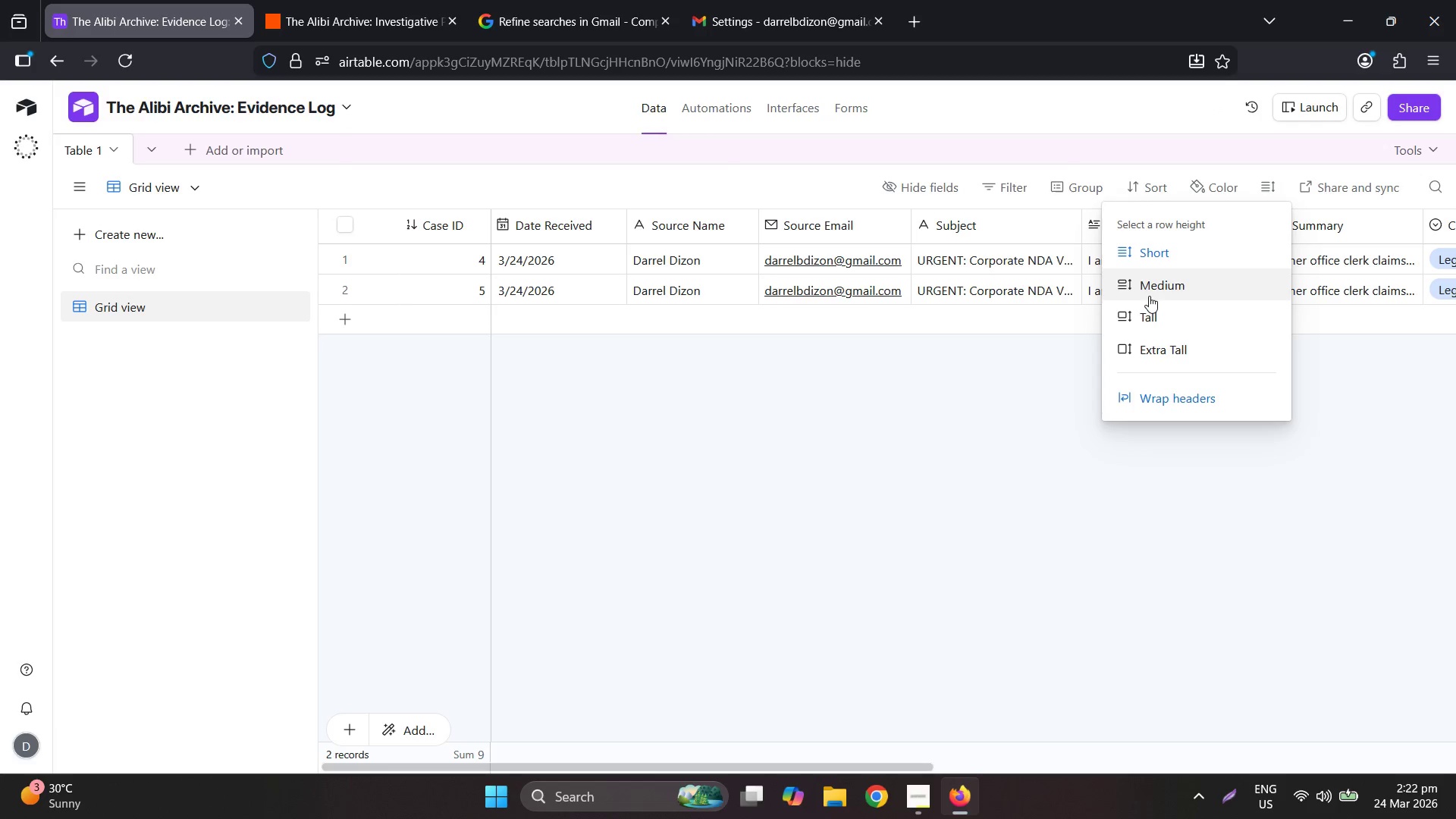 
left_click([1160, 313])
 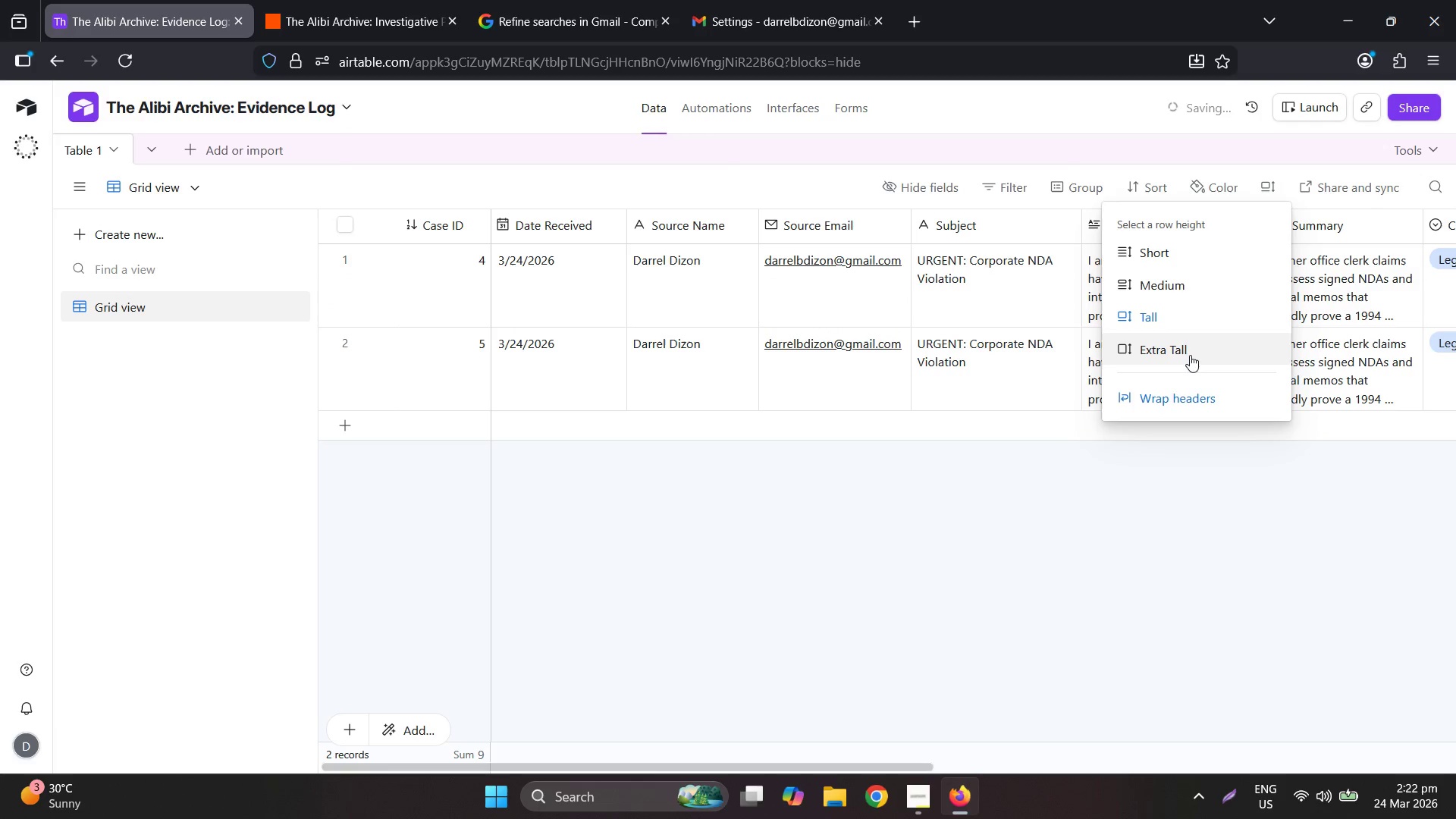 
left_click([1178, 341])
 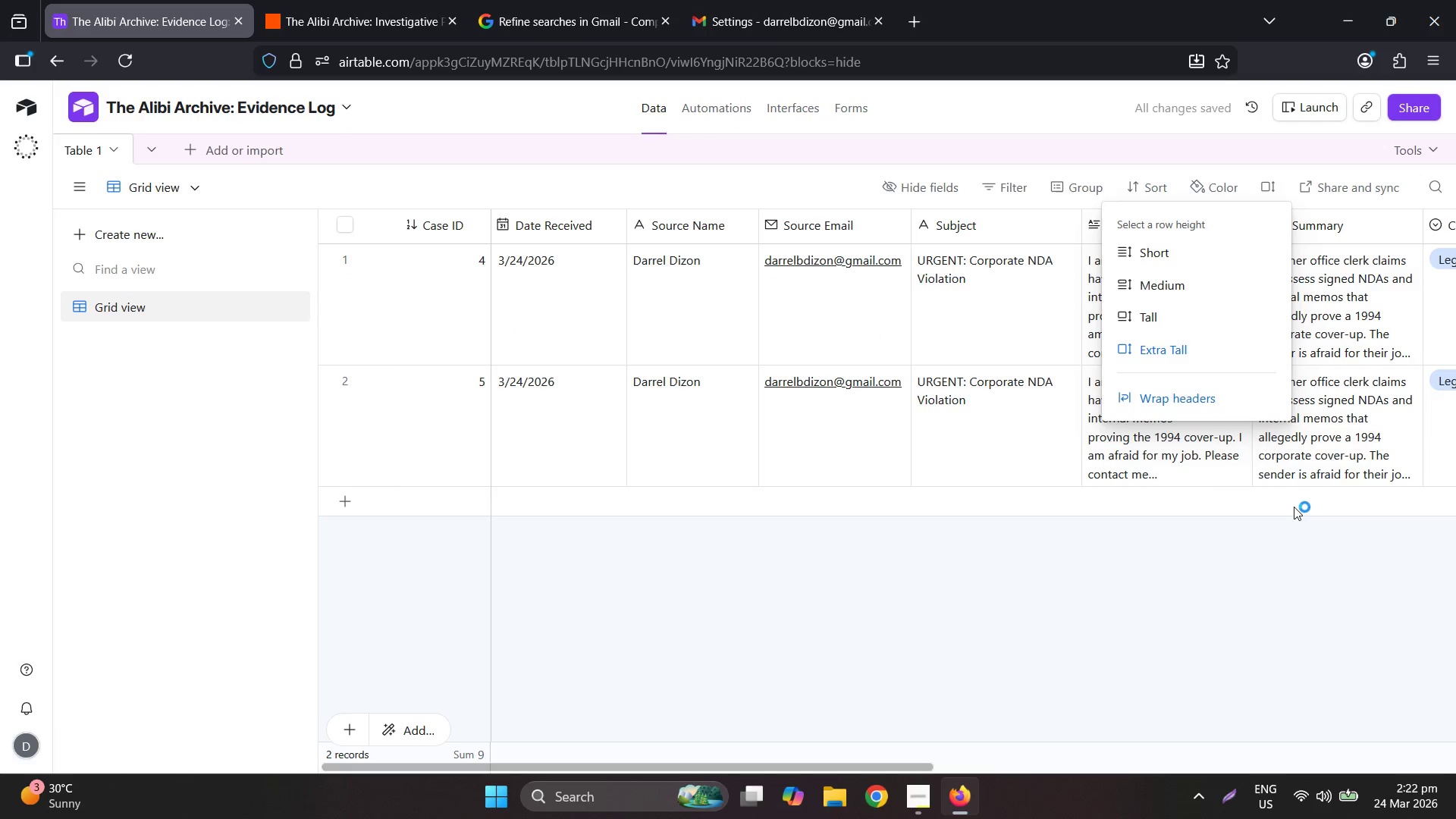 
left_click_drag(start_coordinate=[1287, 534], to_coordinate=[1193, 348])
 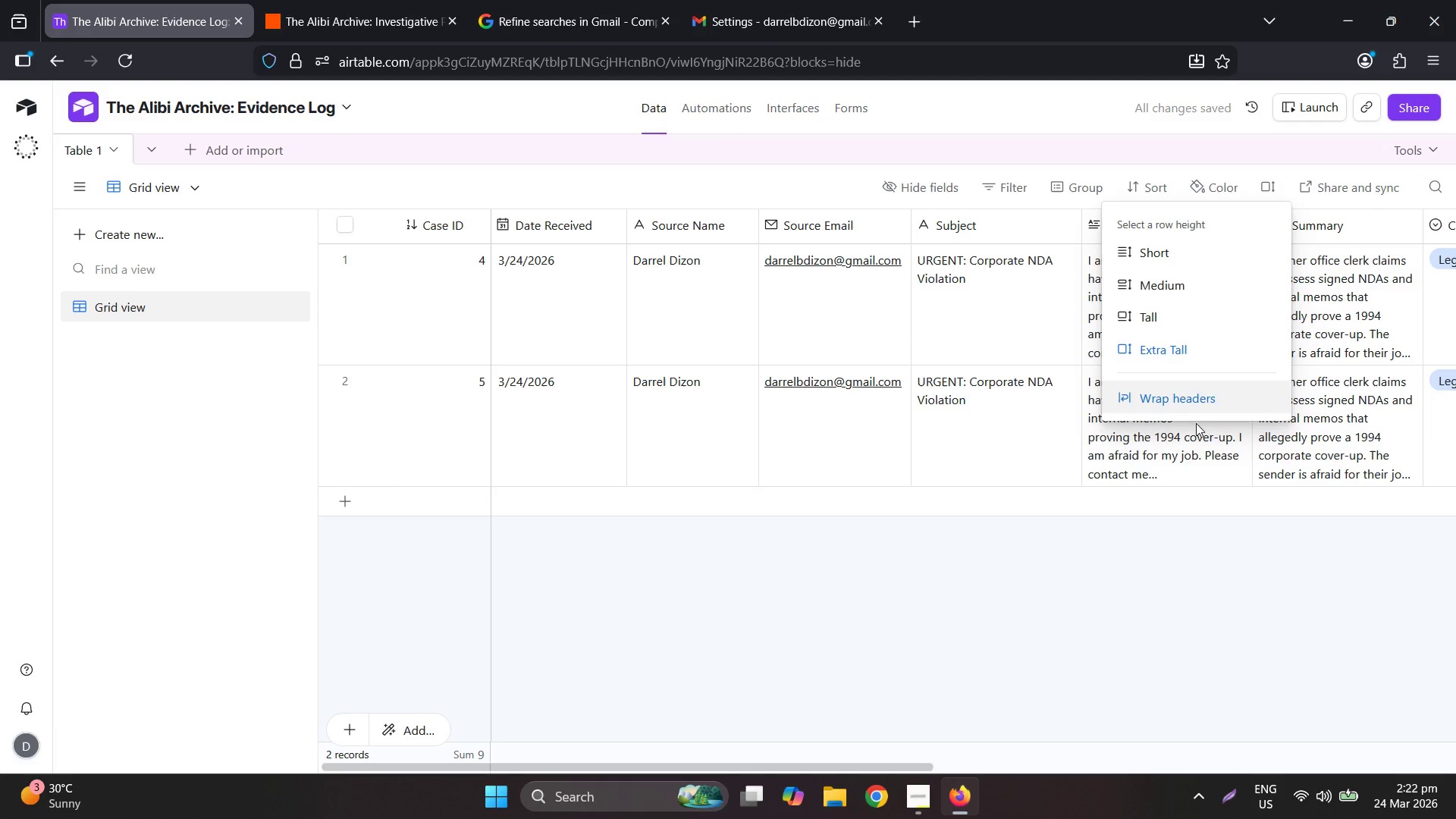 
left_click([1182, 519])
 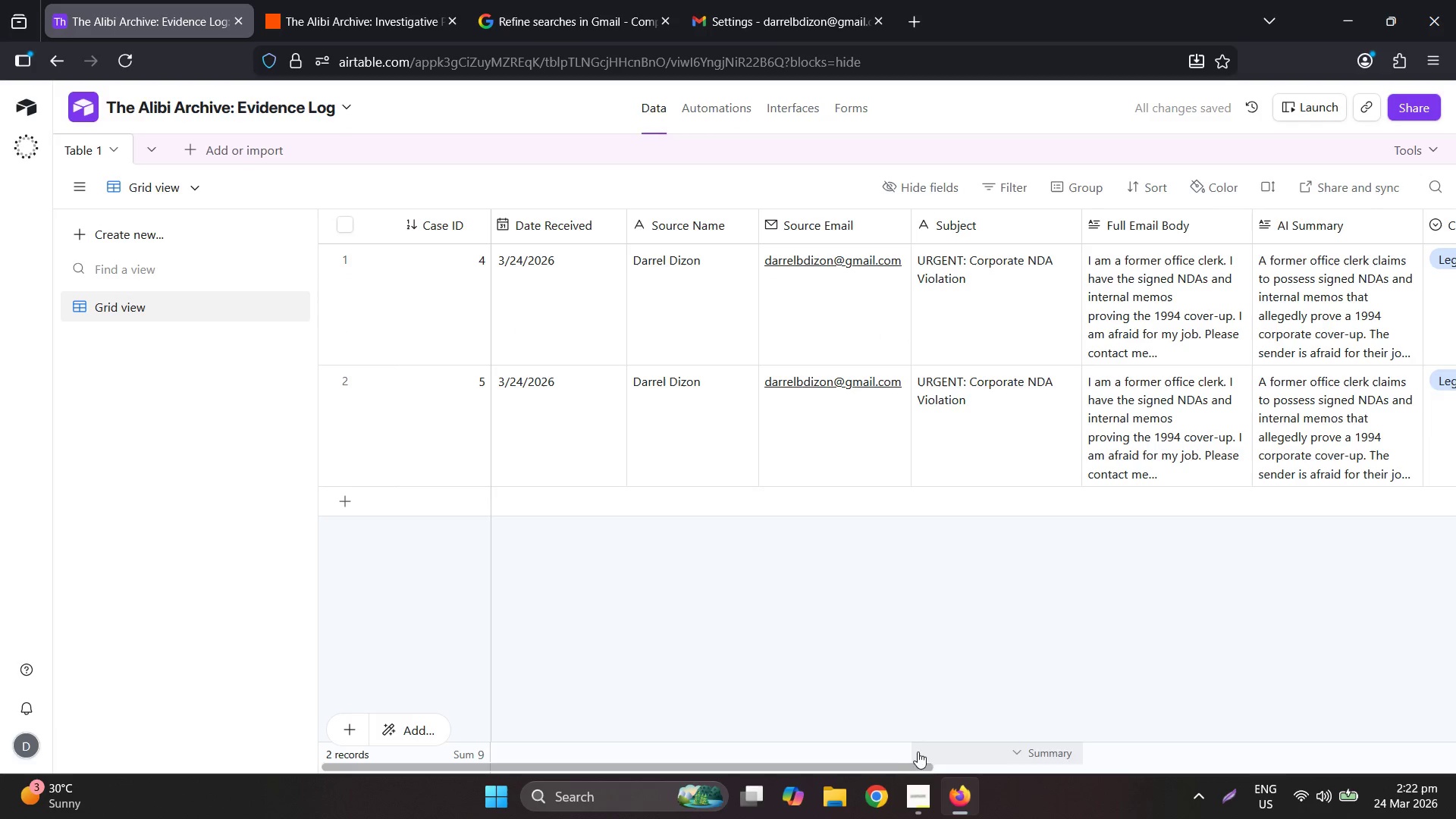 
left_click_drag(start_coordinate=[901, 764], to_coordinate=[761, 730])
 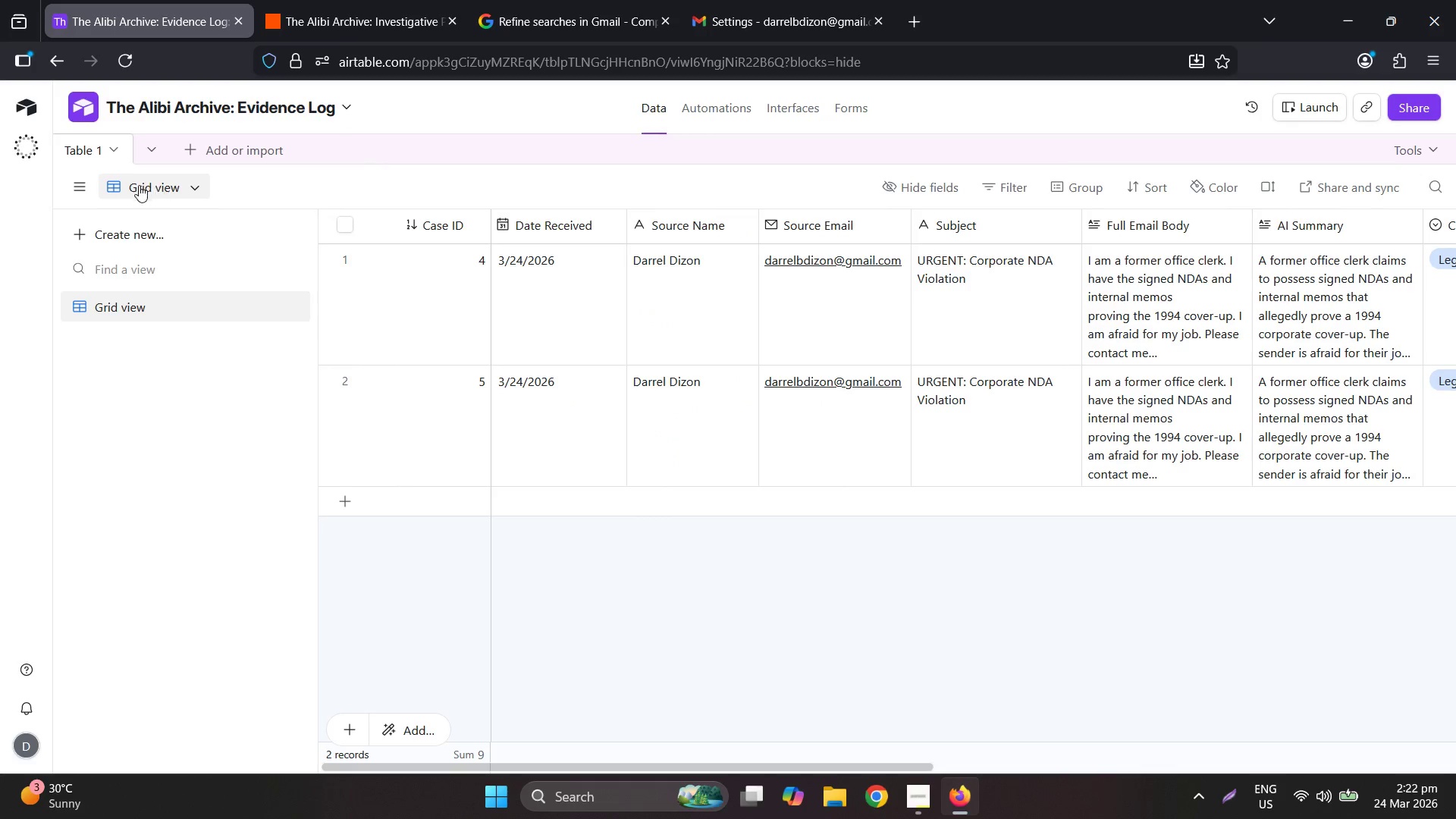 
wait(6.39)
 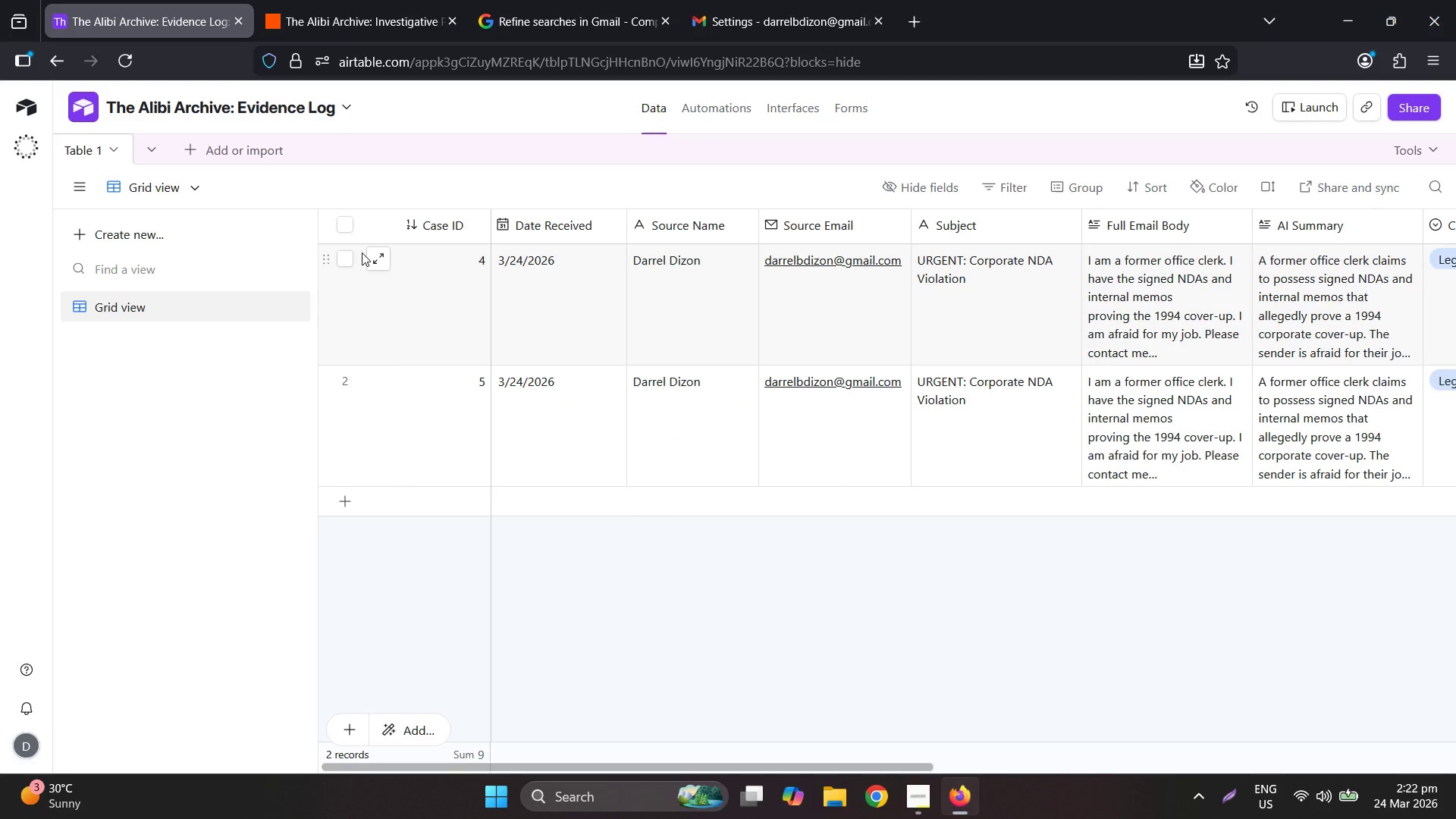 
left_click([66, 189])
 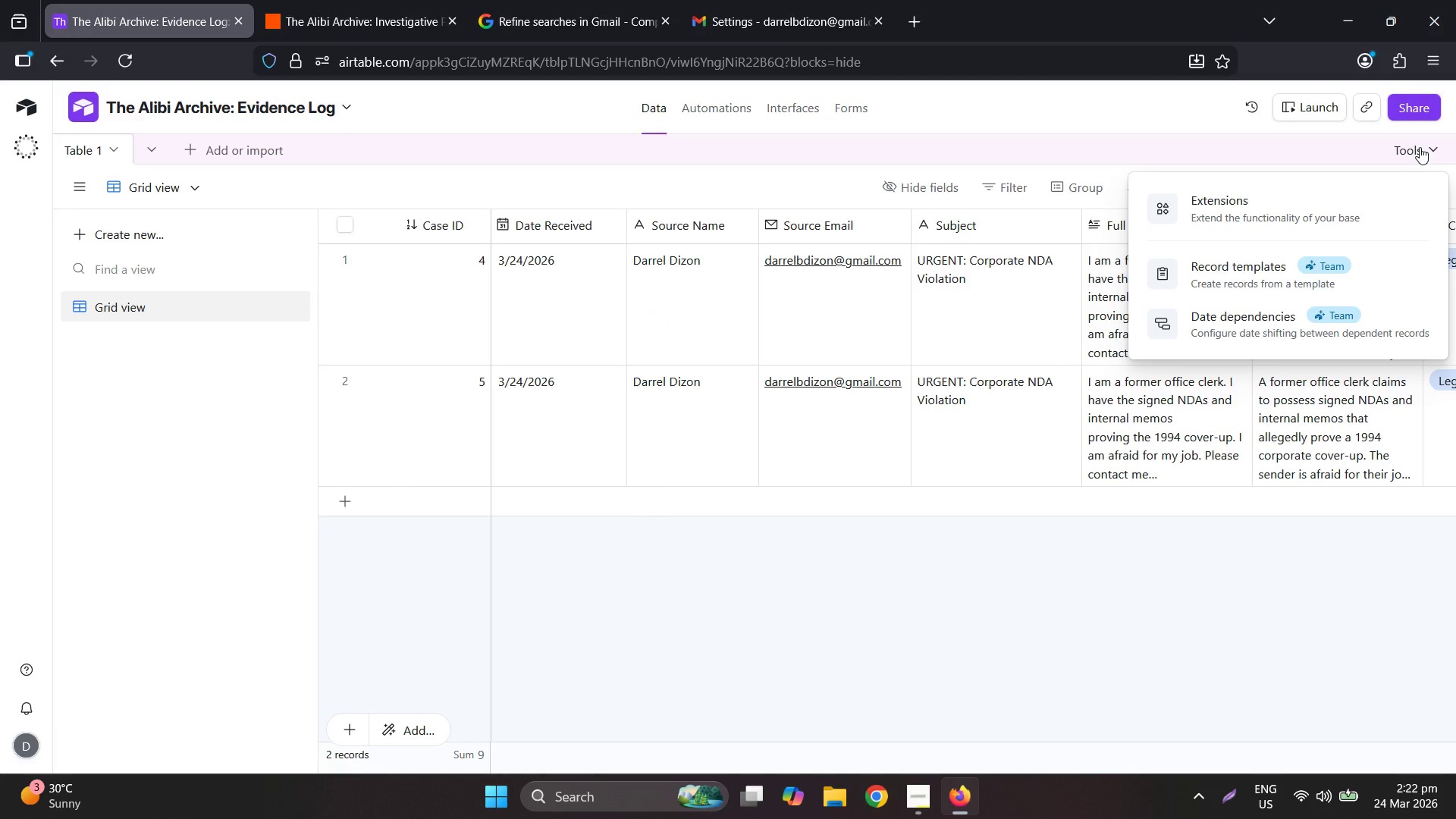 
left_click([1420, 147])
 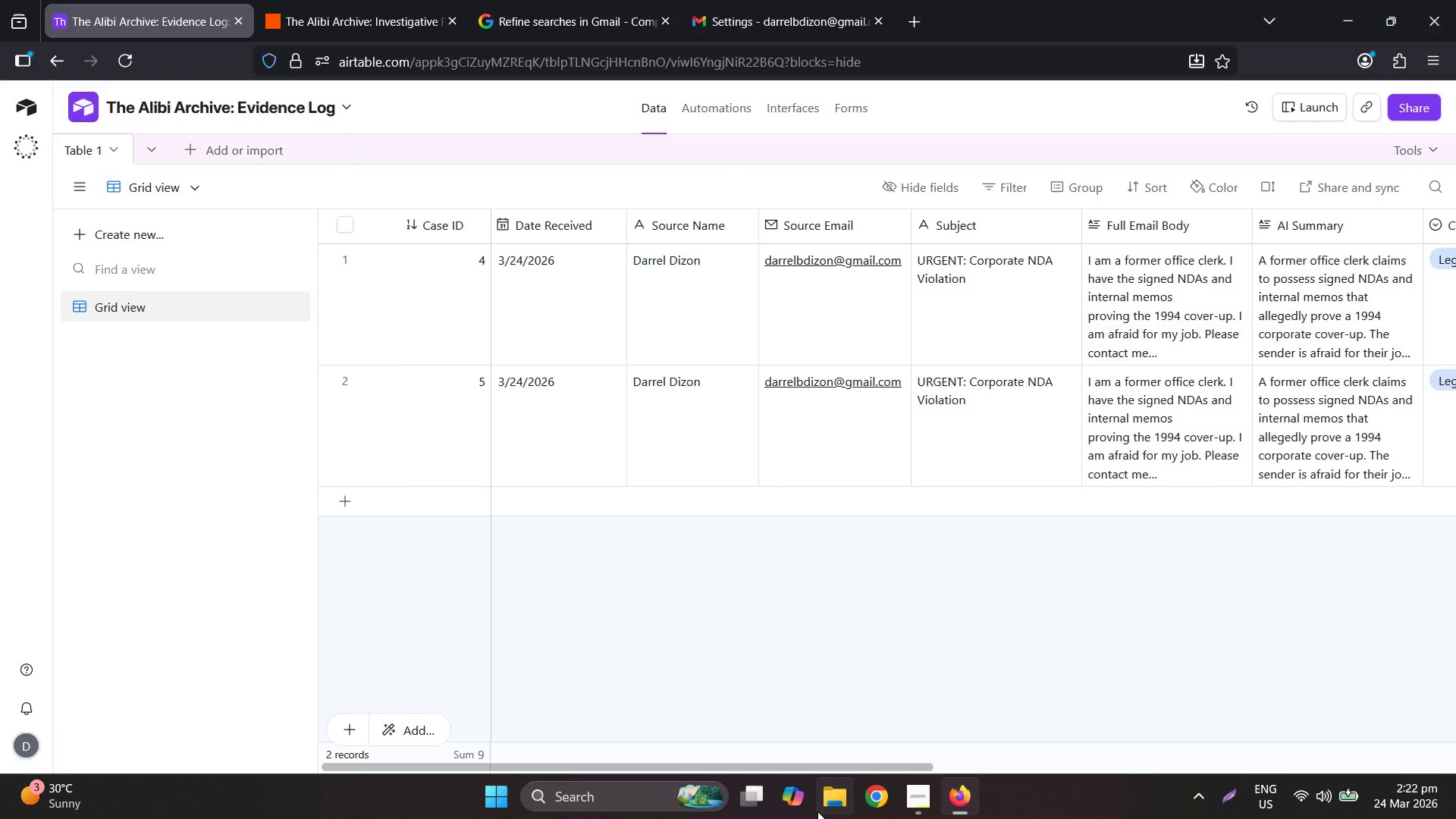 
left_click_drag(start_coordinate=[800, 764], to_coordinate=[1139, 741])
 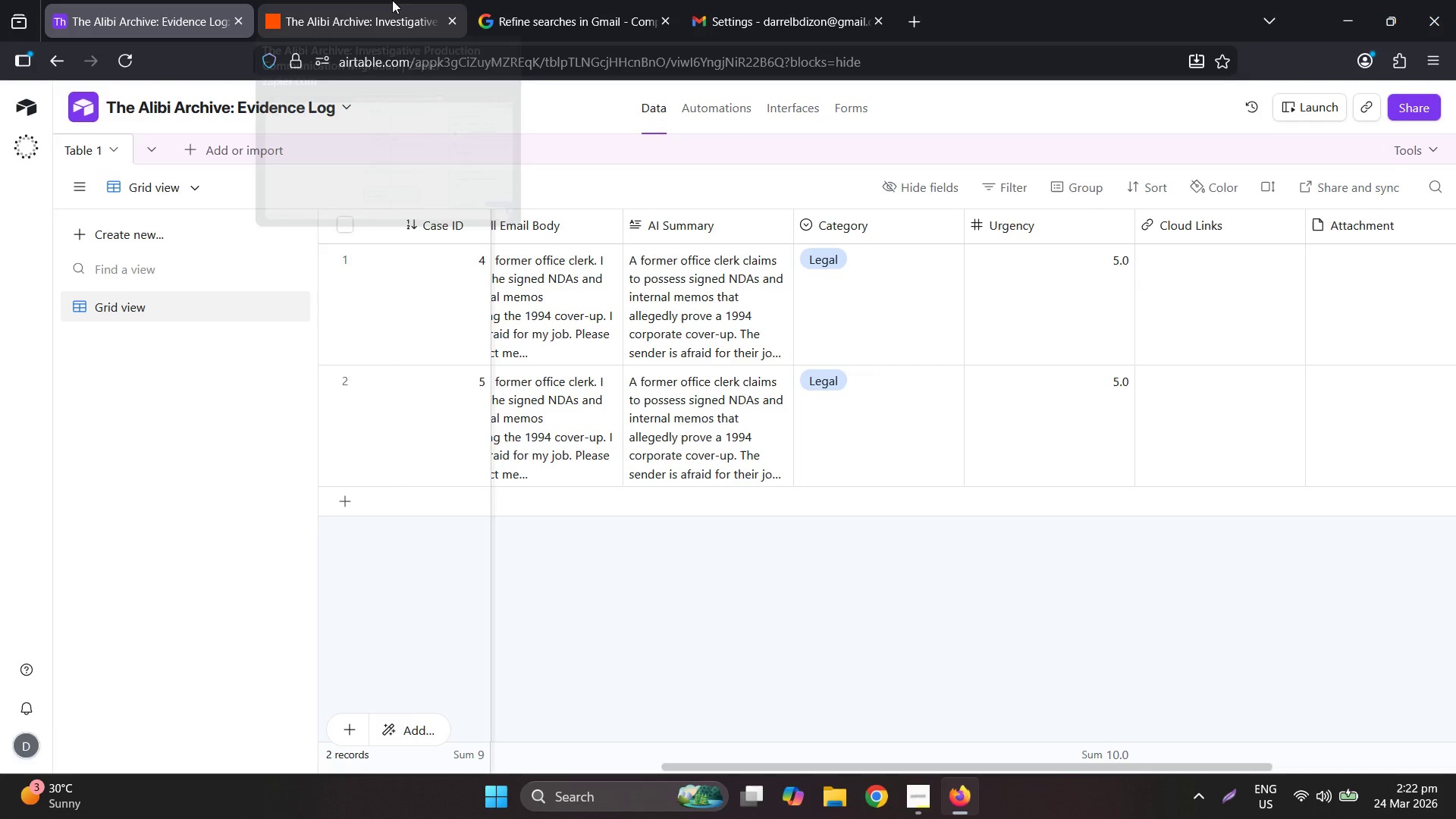 
left_click([392, 0])
 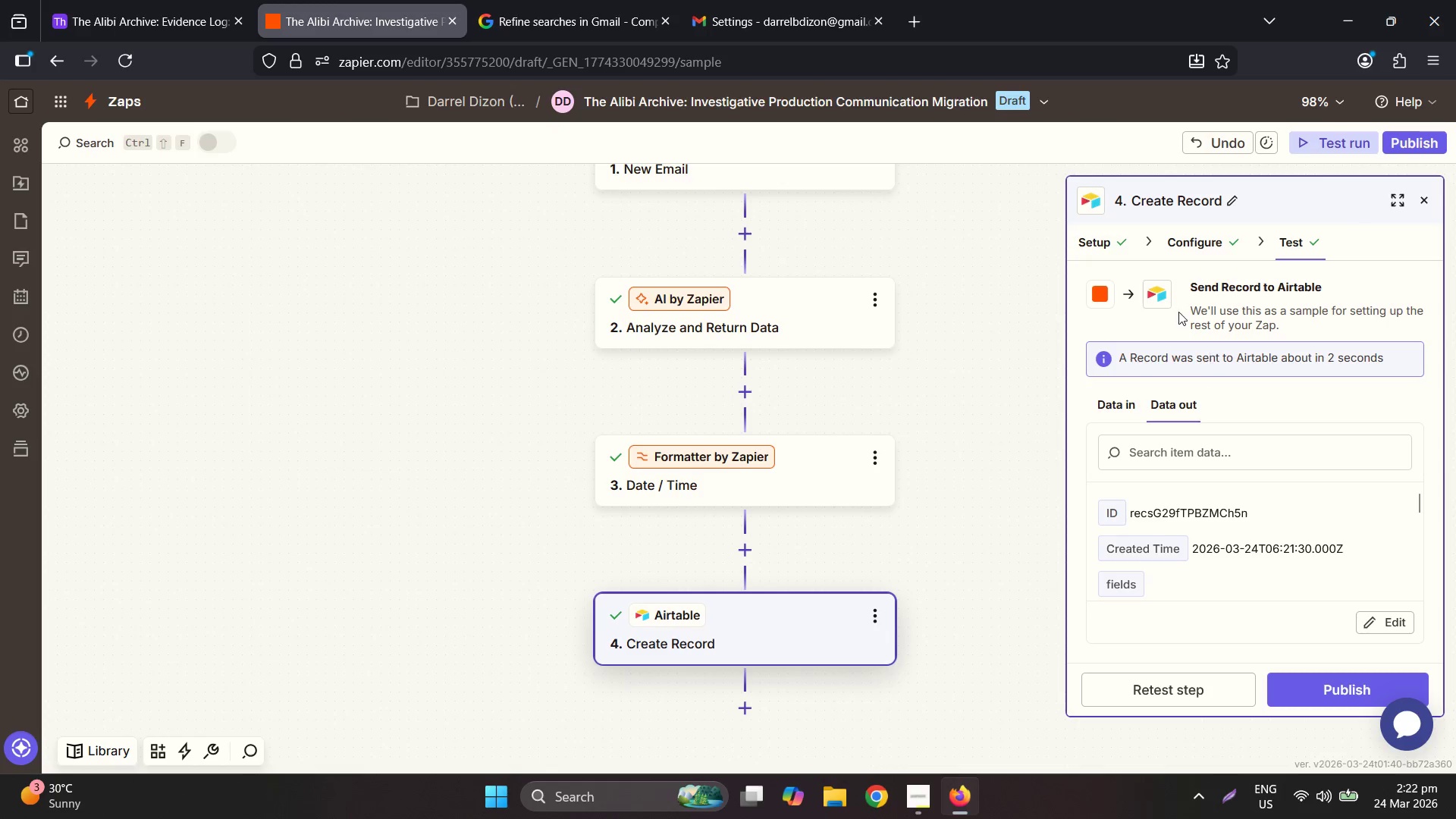 
left_click([1185, 242])
 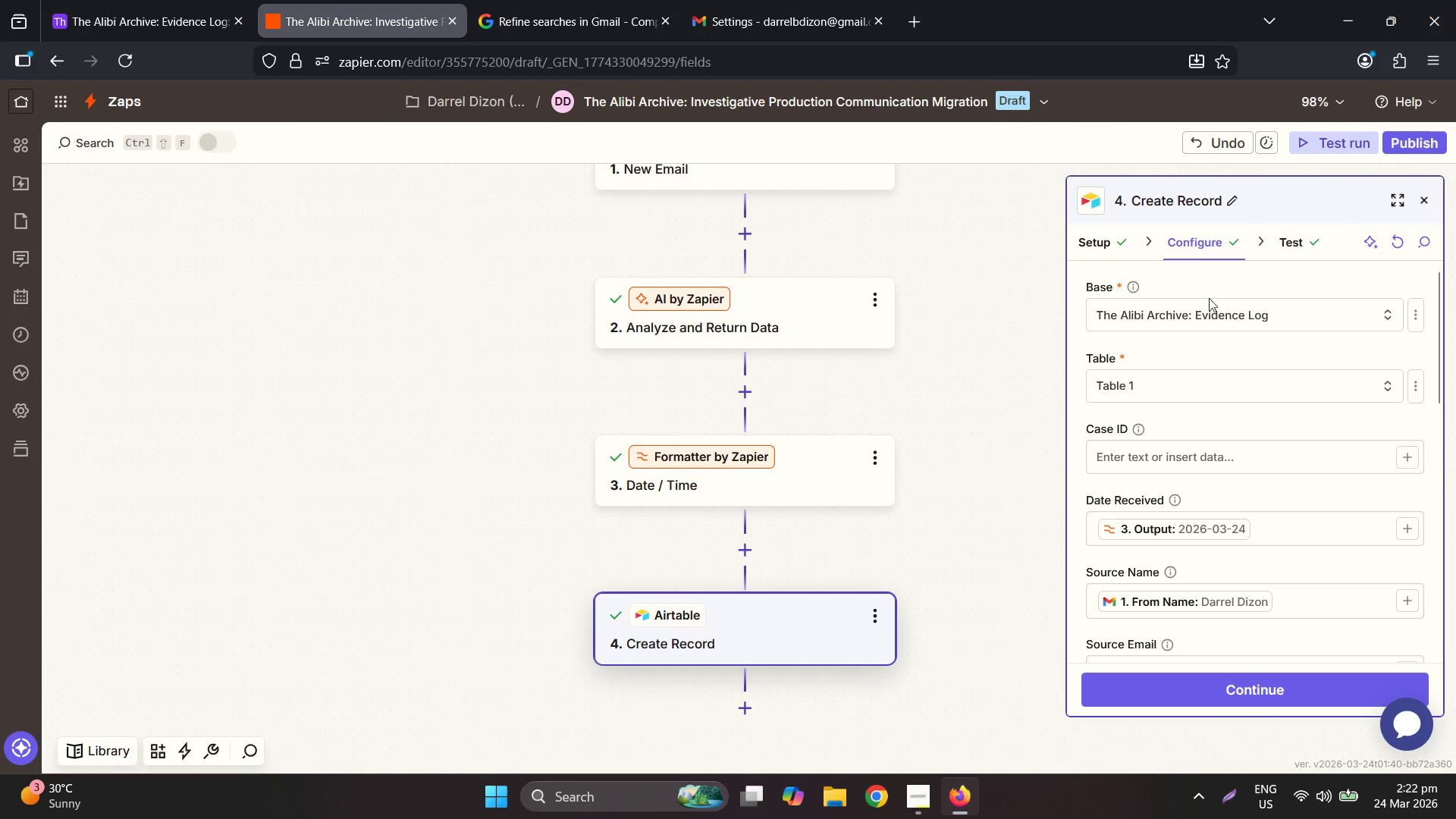 
scroll: coordinate [1335, 527], scroll_direction: down, amount: 6.0
 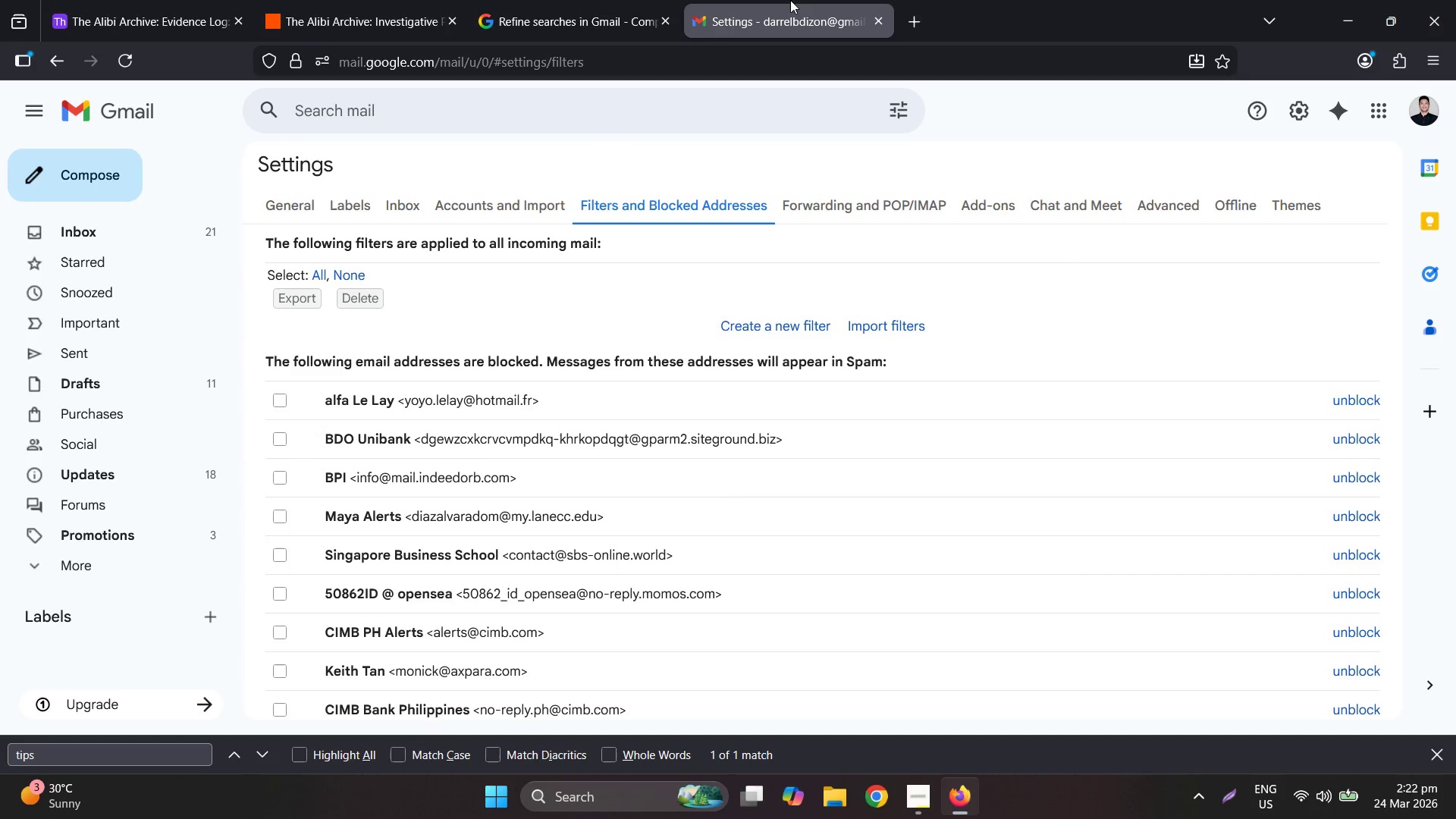 
double_click([516, 0])
 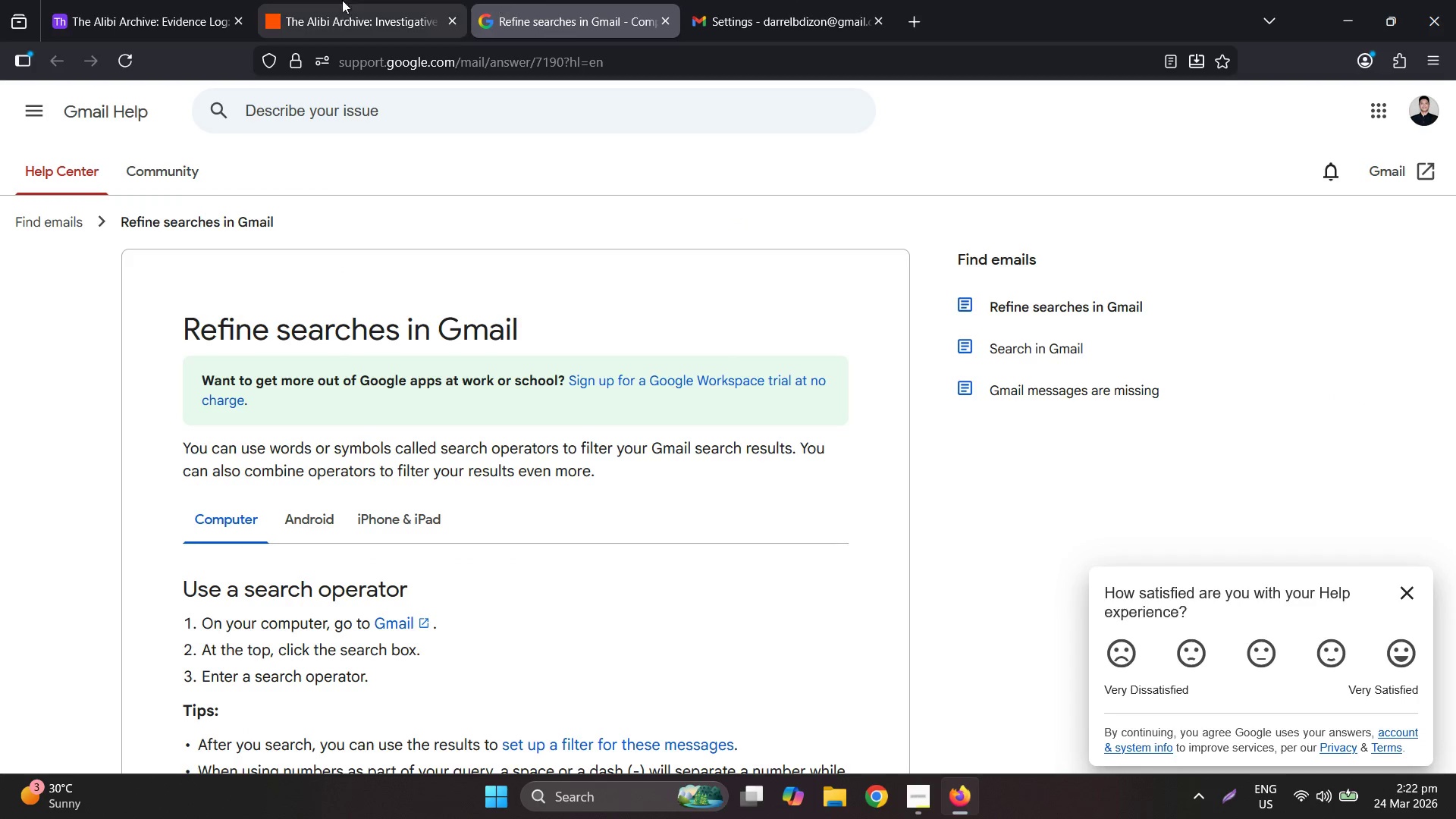 
left_click([215, 0])
 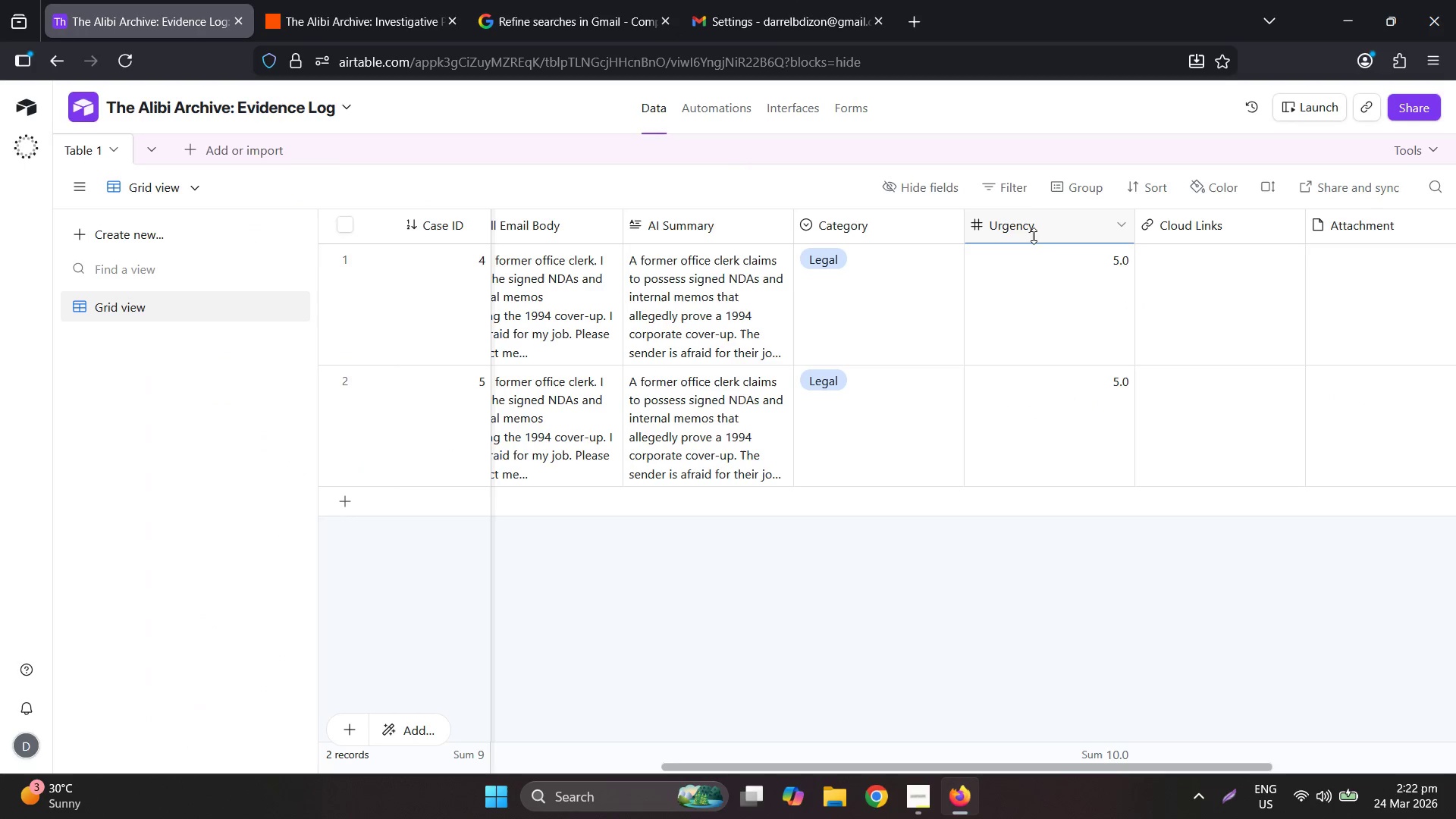 
left_click([1097, 223])
 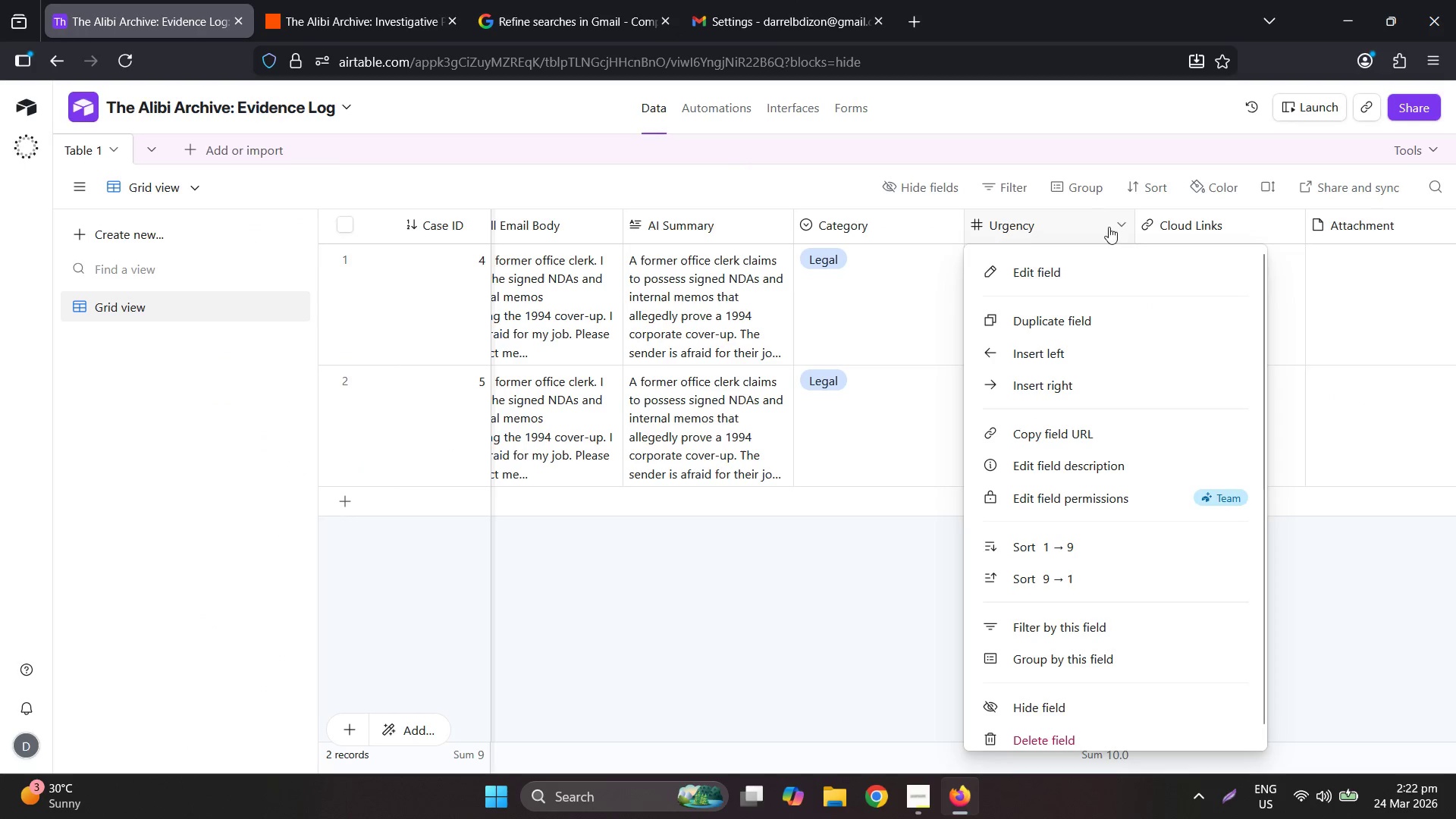 
left_click([1094, 278])
 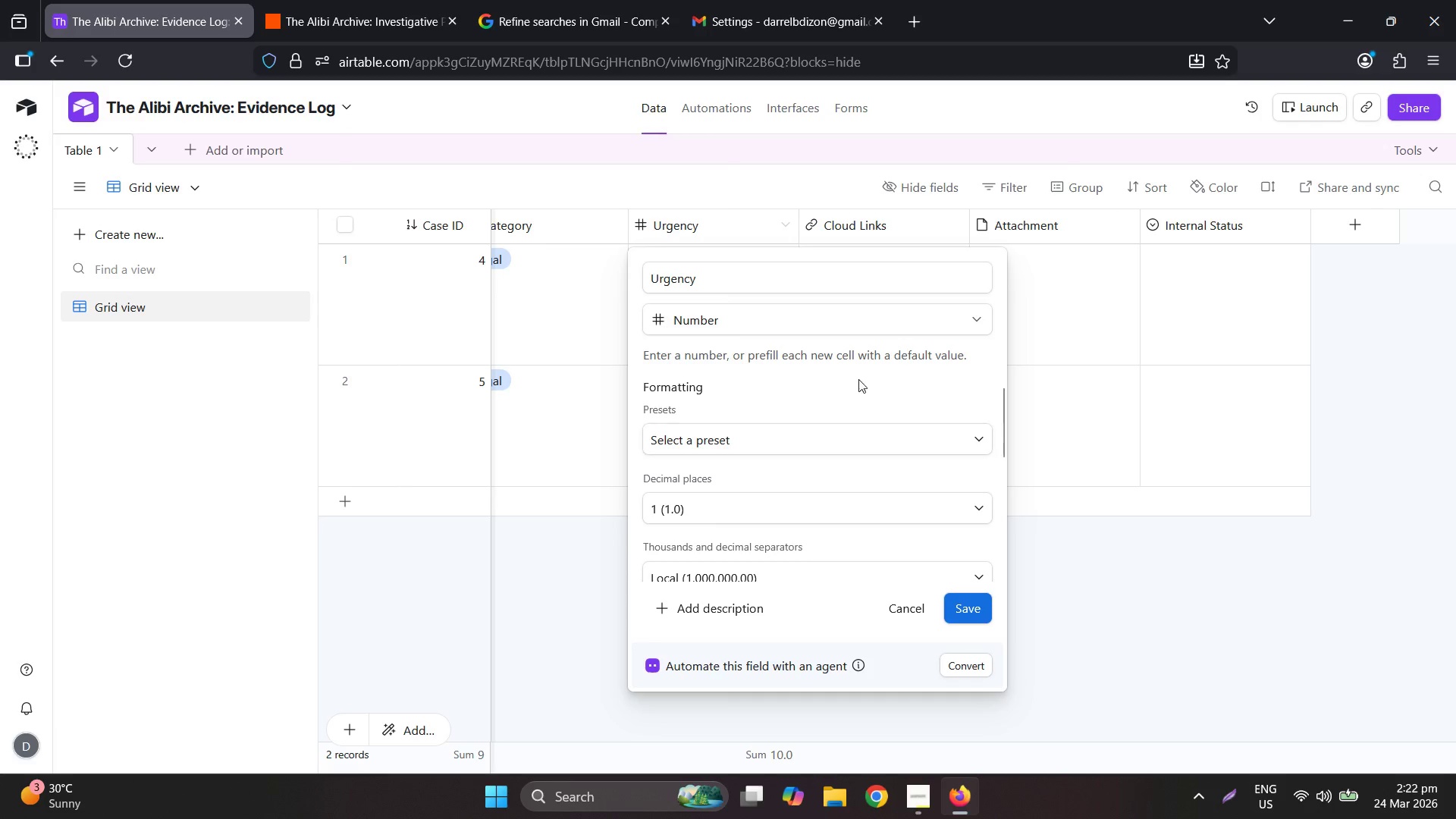 
left_click_drag(start_coordinate=[952, 306], to_coordinate=[962, 312])
 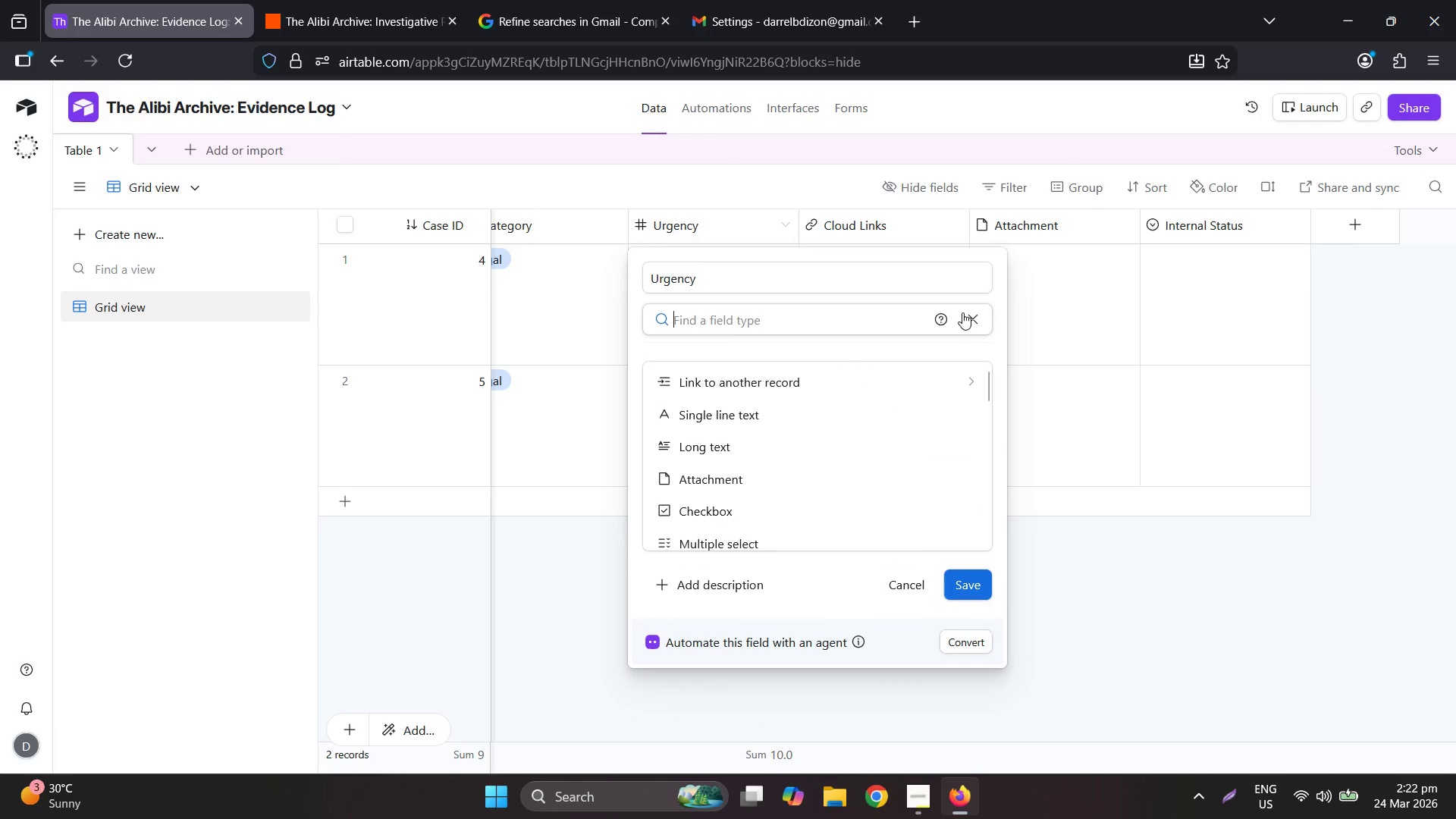 
double_click([962, 312])
 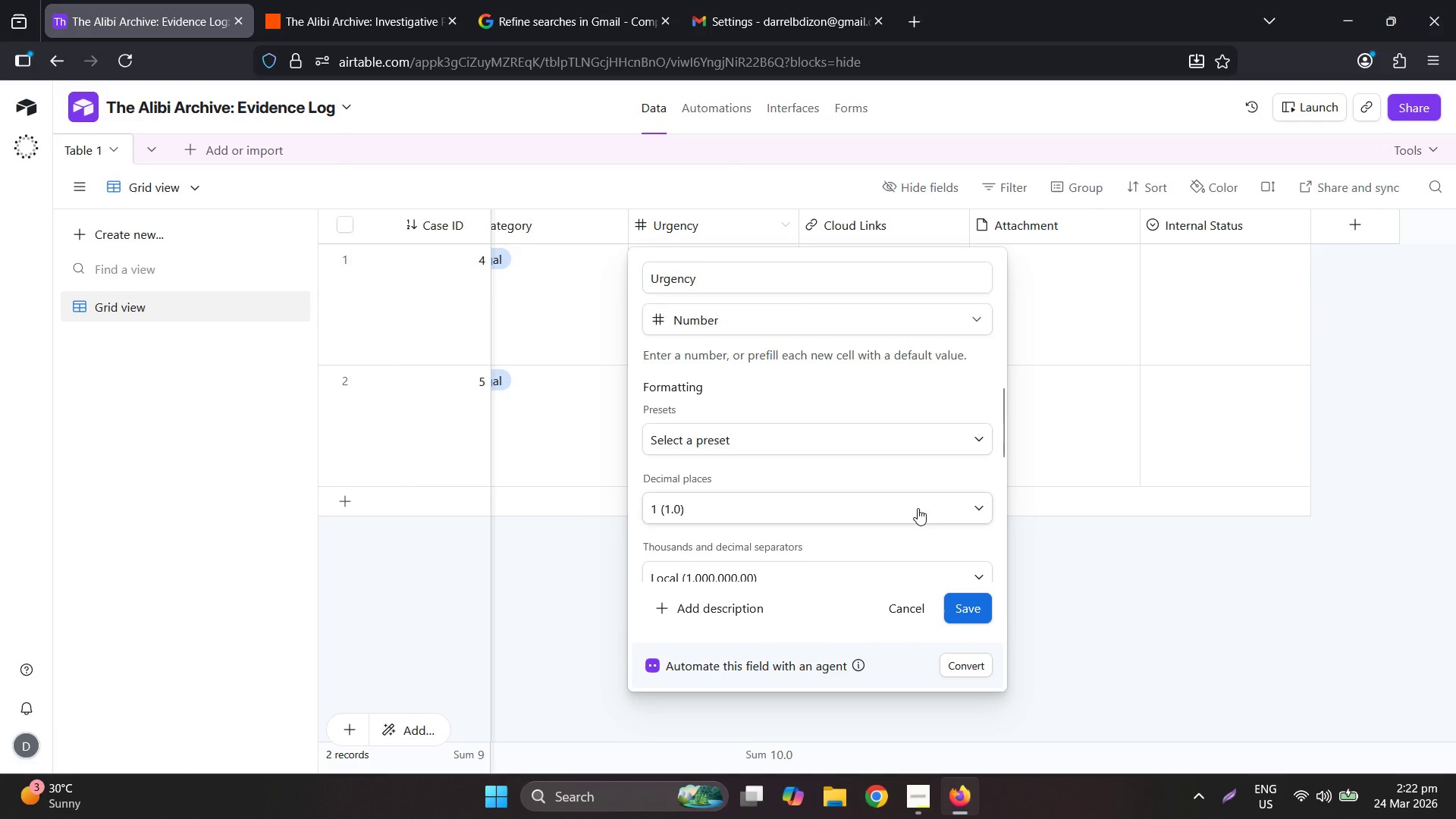 
left_click([935, 508])
 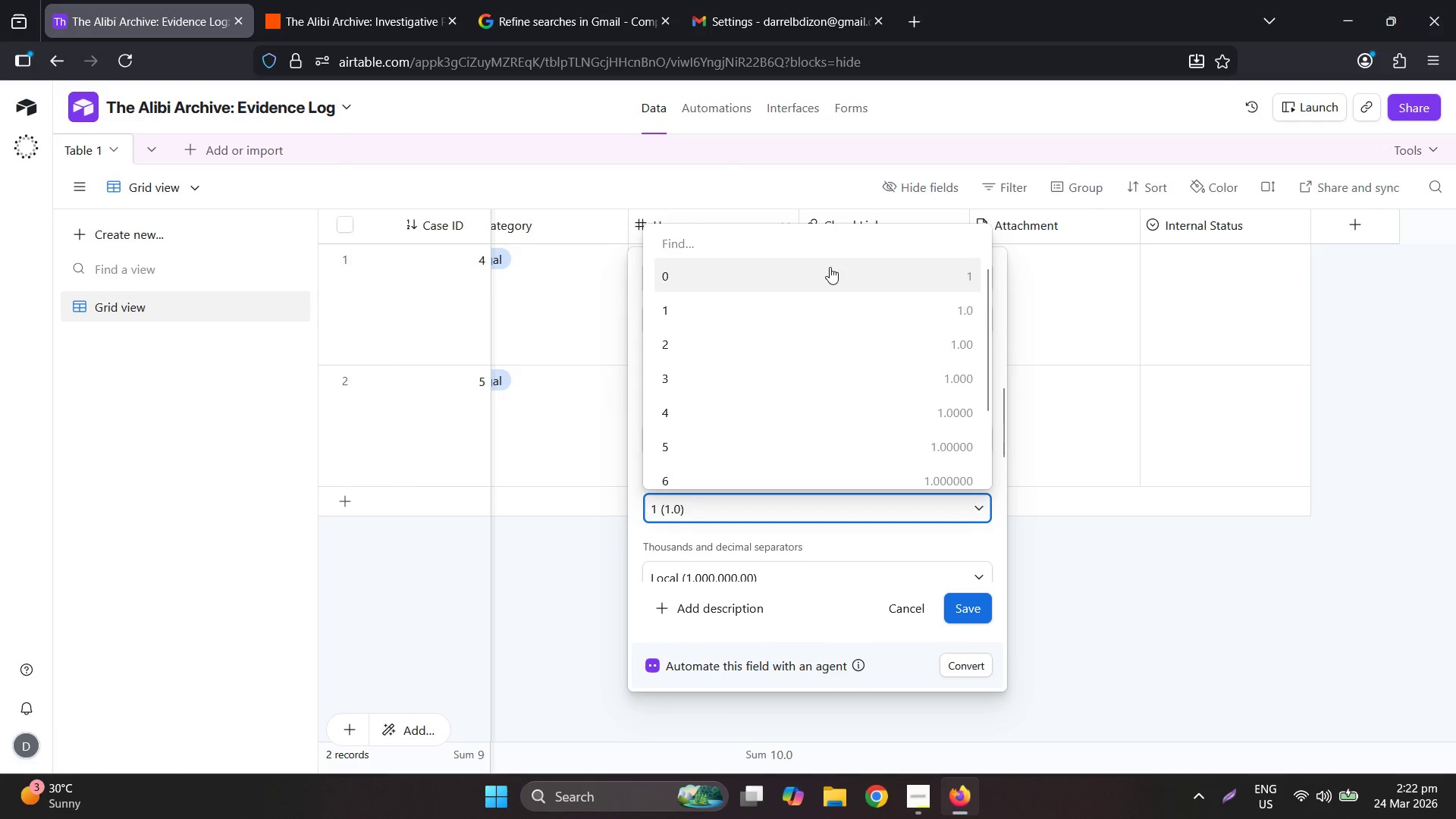 
left_click([830, 267])
 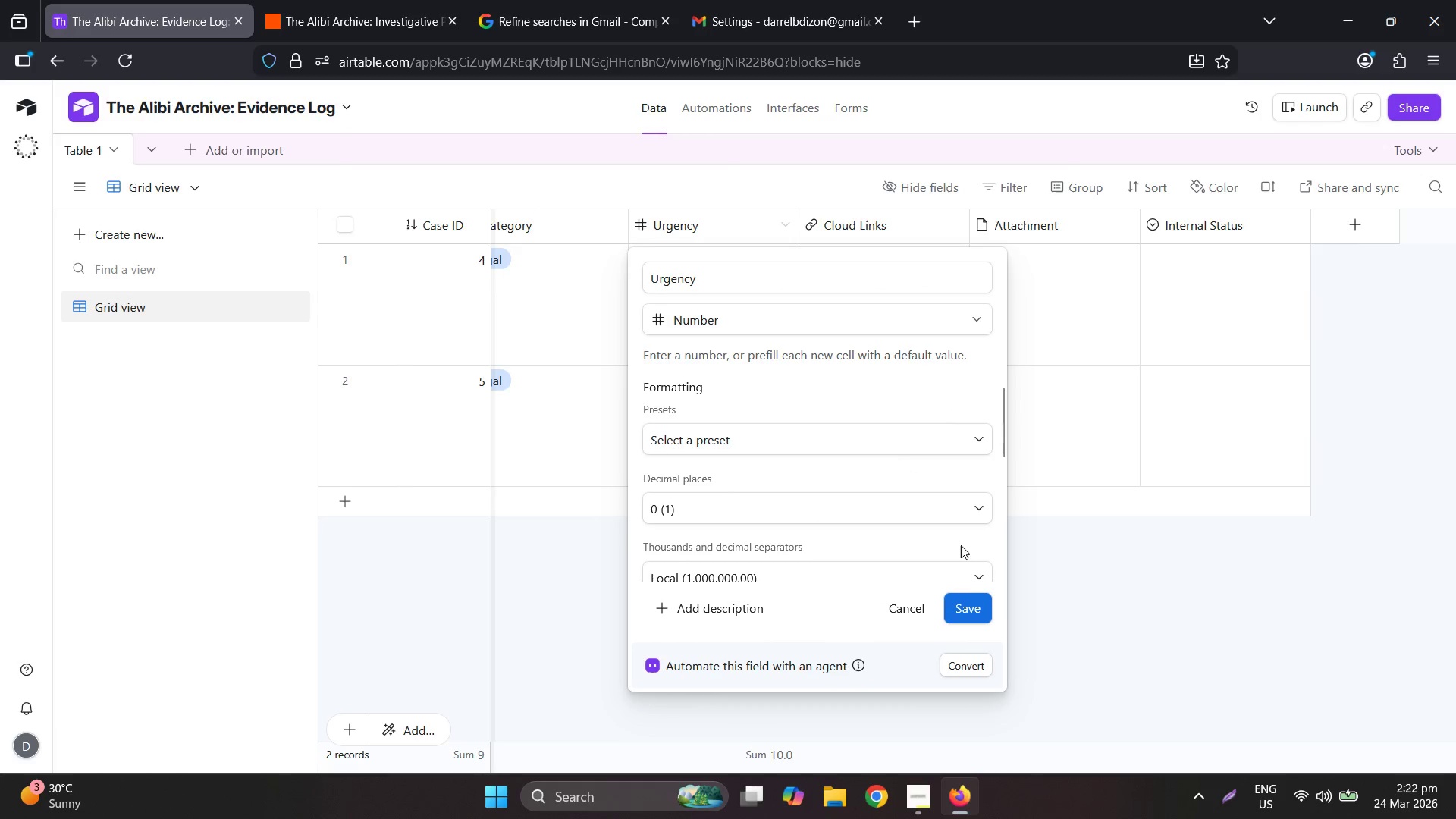 
left_click([979, 611])
 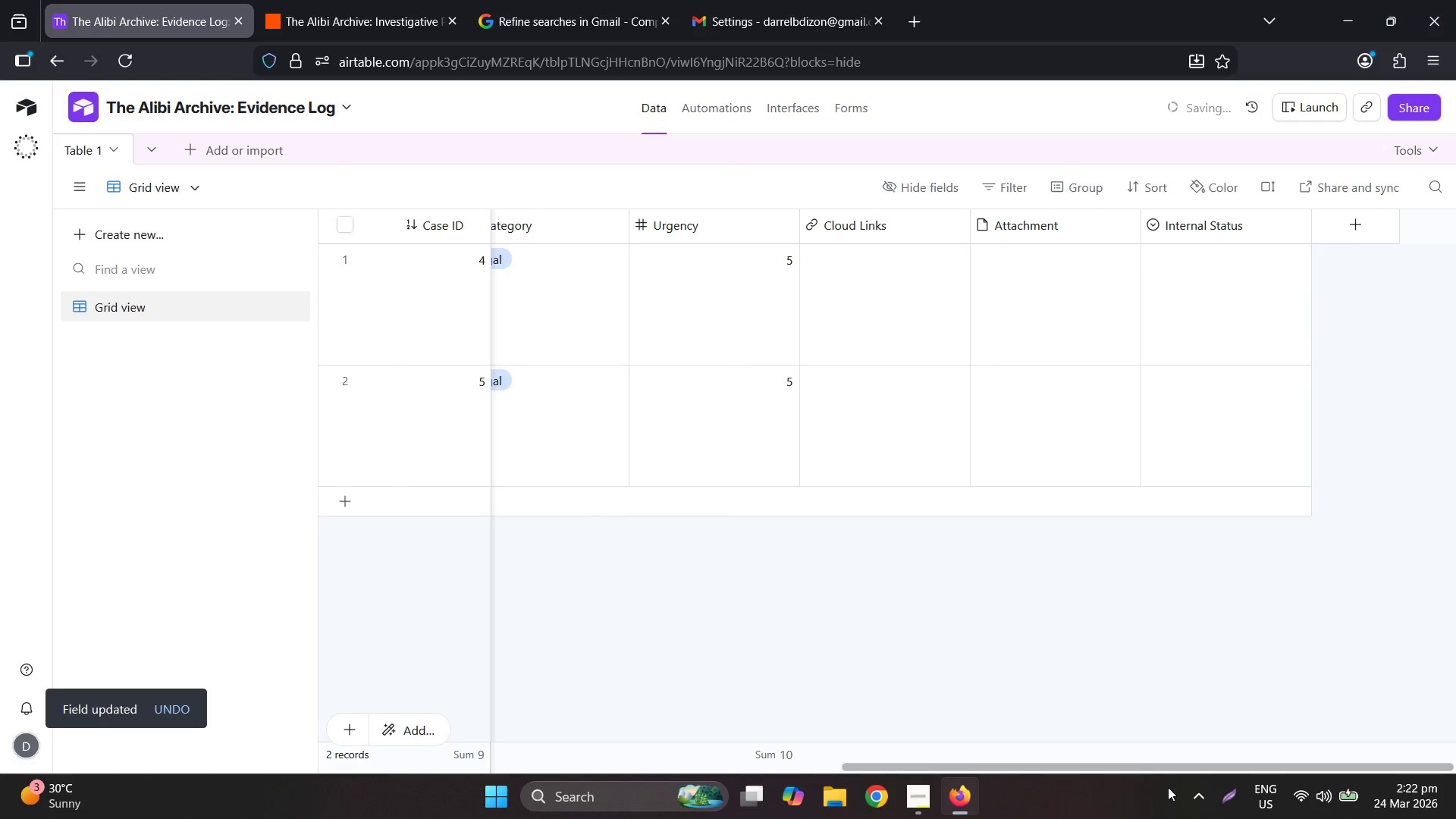 
left_click_drag(start_coordinate=[1118, 762], to_coordinate=[499, 733])
 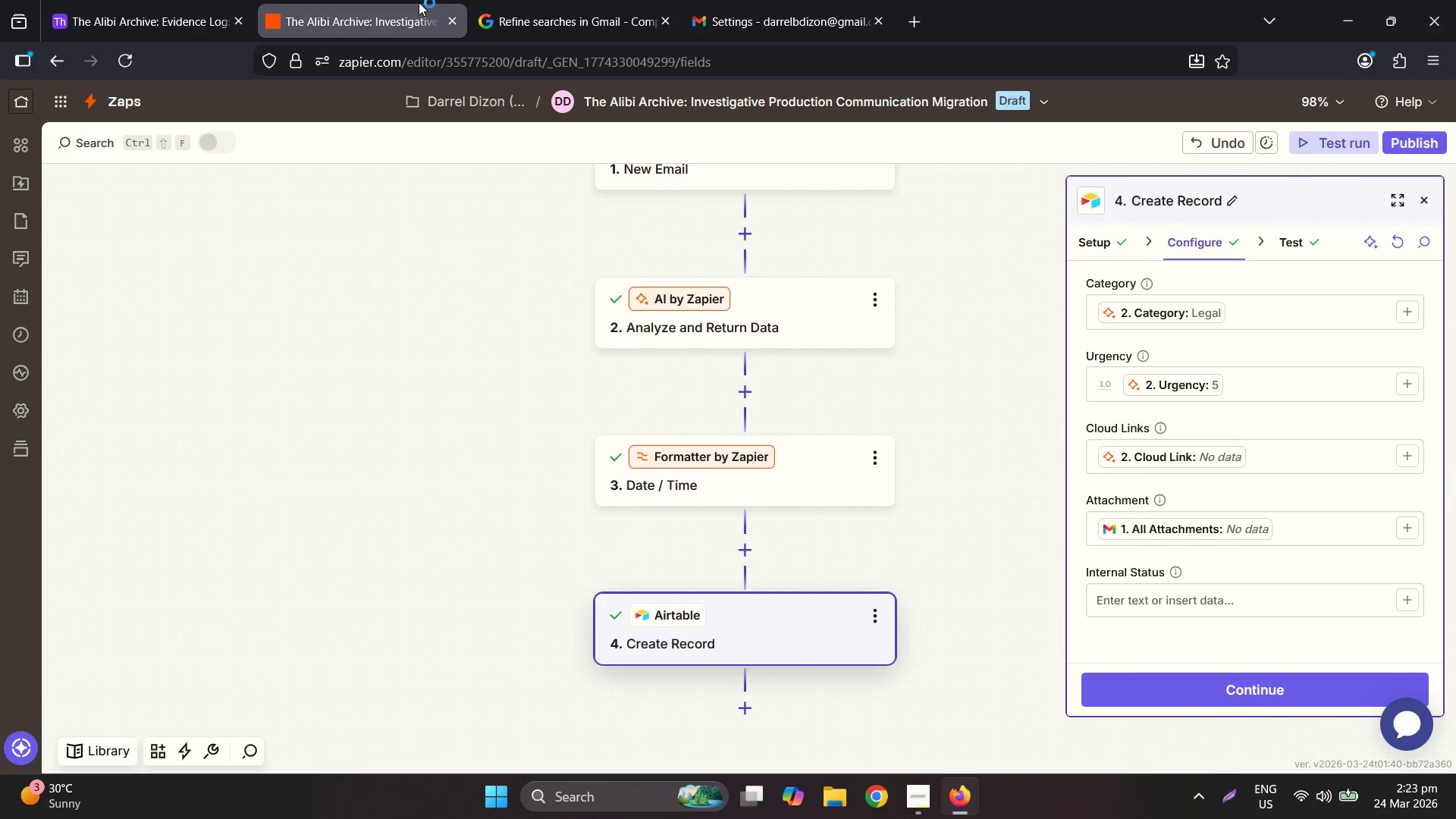 
scroll: coordinate [899, 563], scroll_direction: down, amount: 3.0
 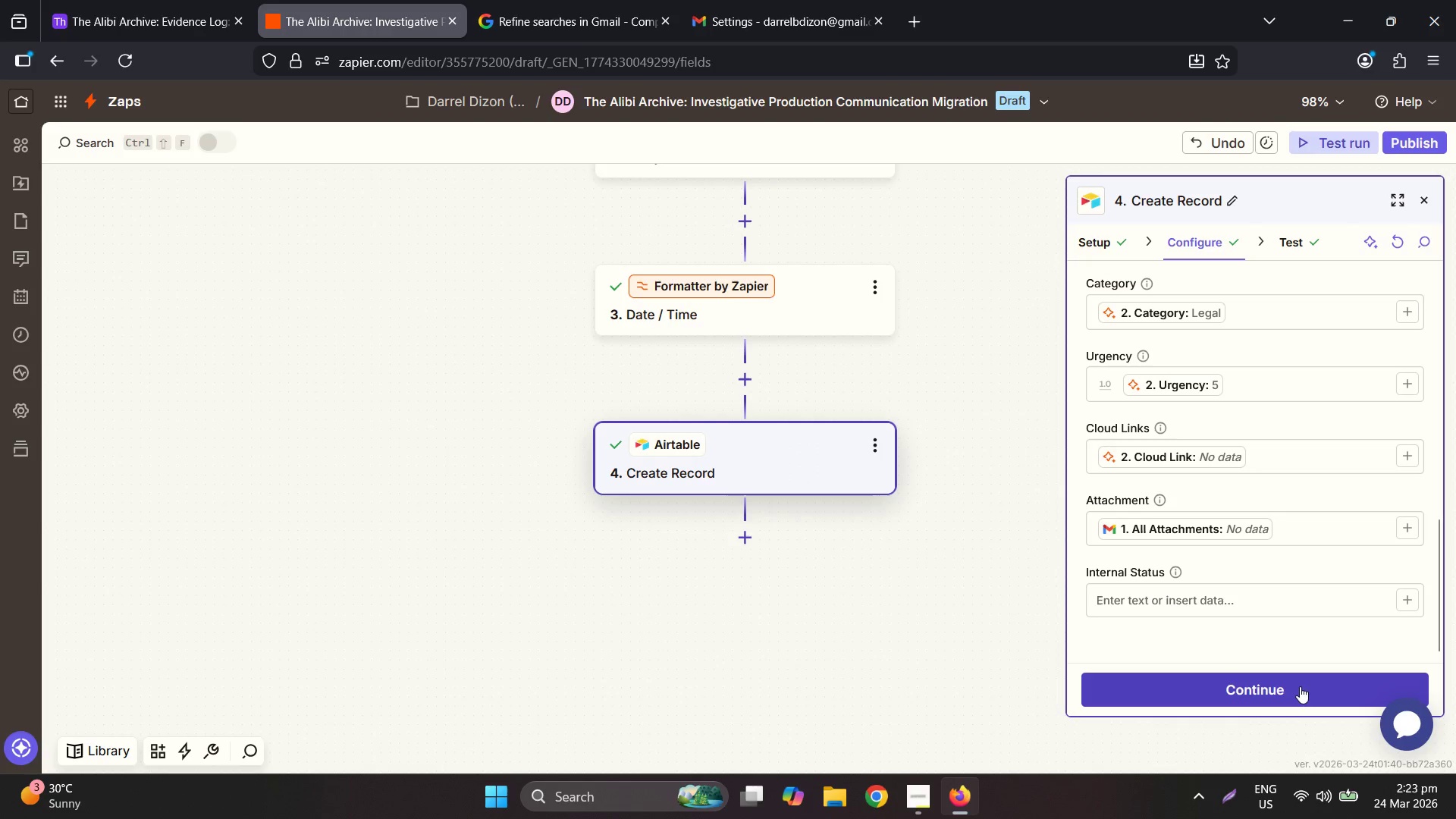 
left_click([1292, 701])
 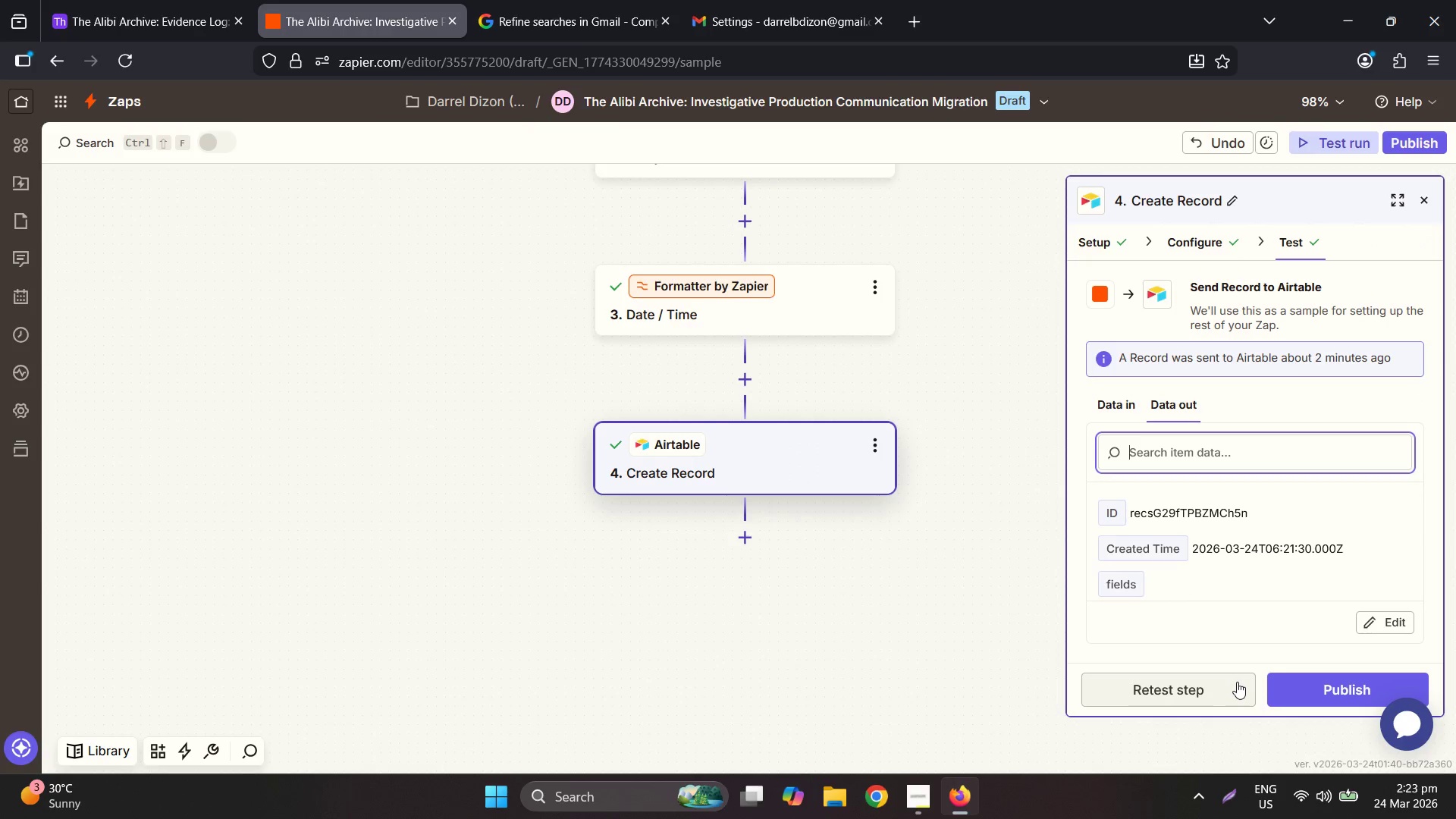 
wait(10.73)
 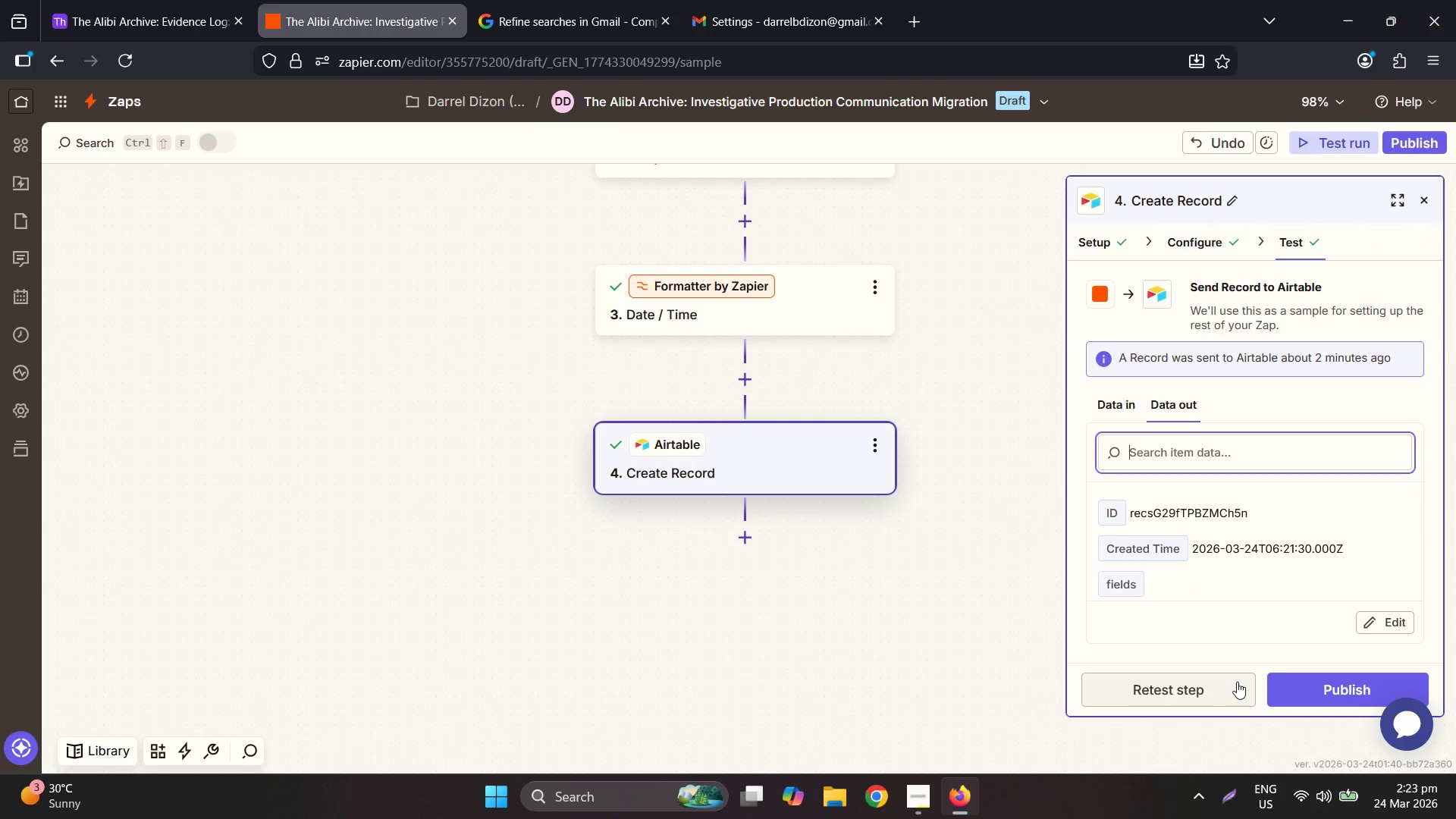 
left_click([747, 535])
 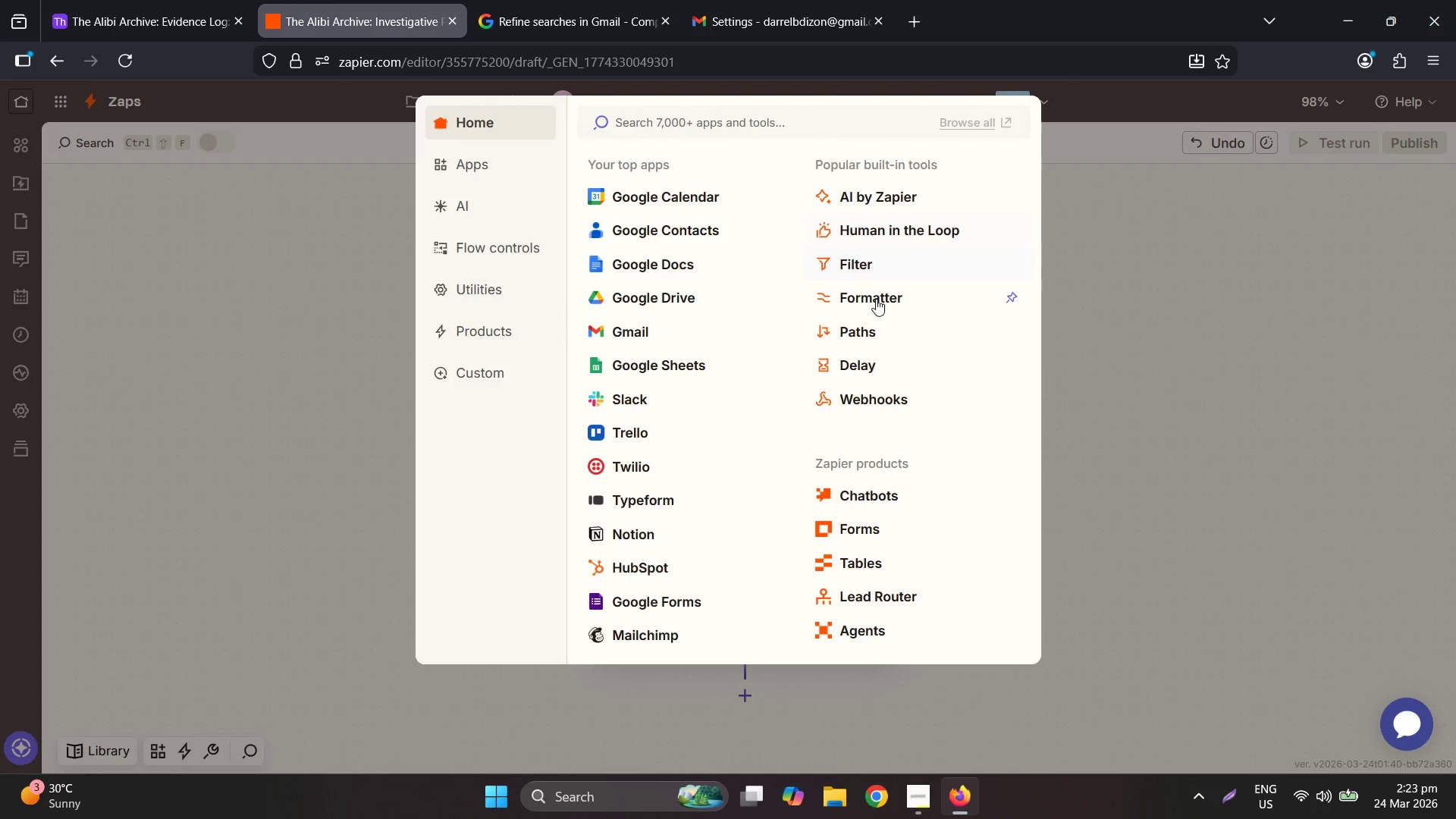 
left_click([861, 318])
 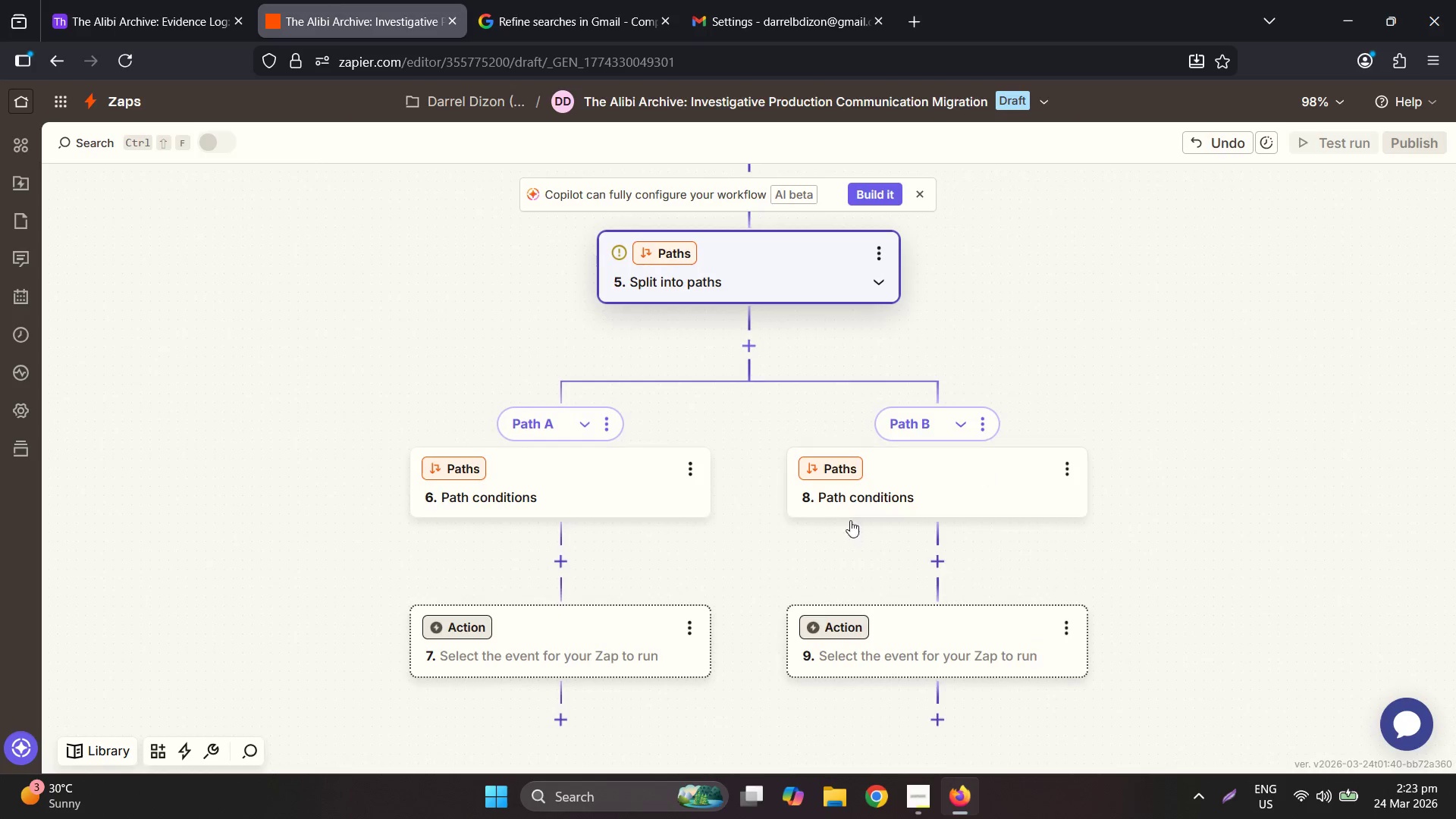 
left_click([578, 432])
 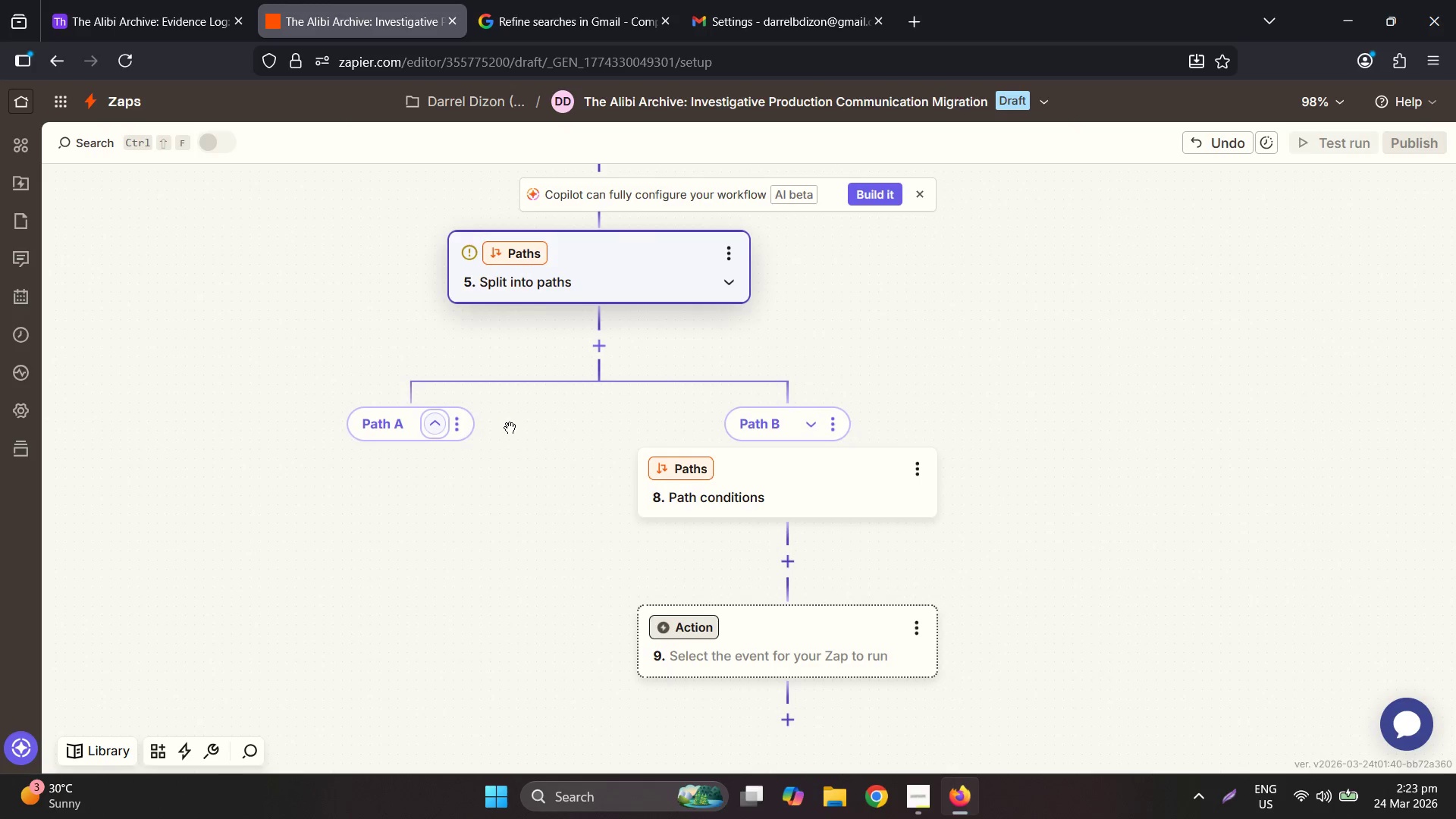 
left_click([465, 429])
 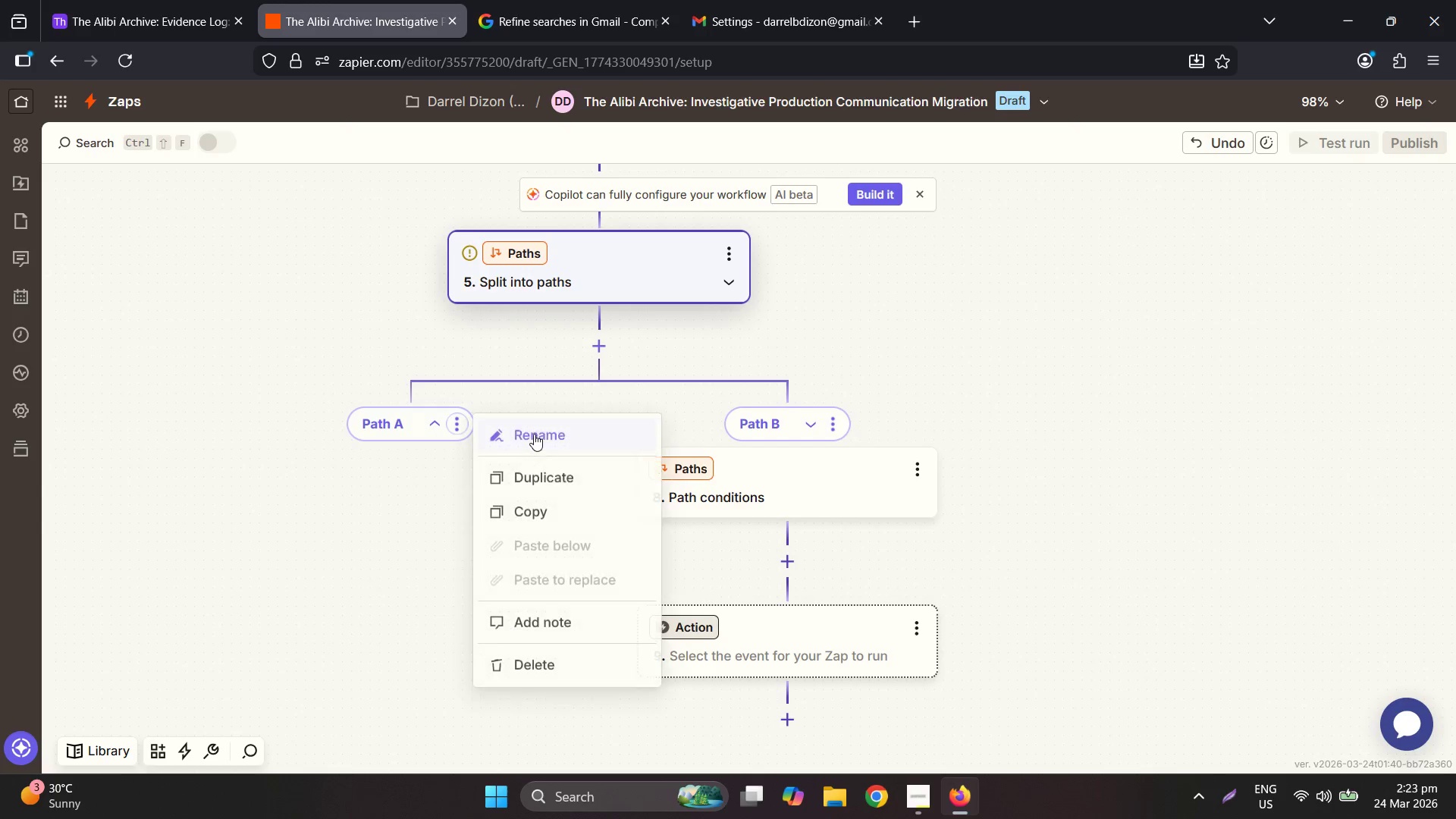 
left_click([534, 432])
 